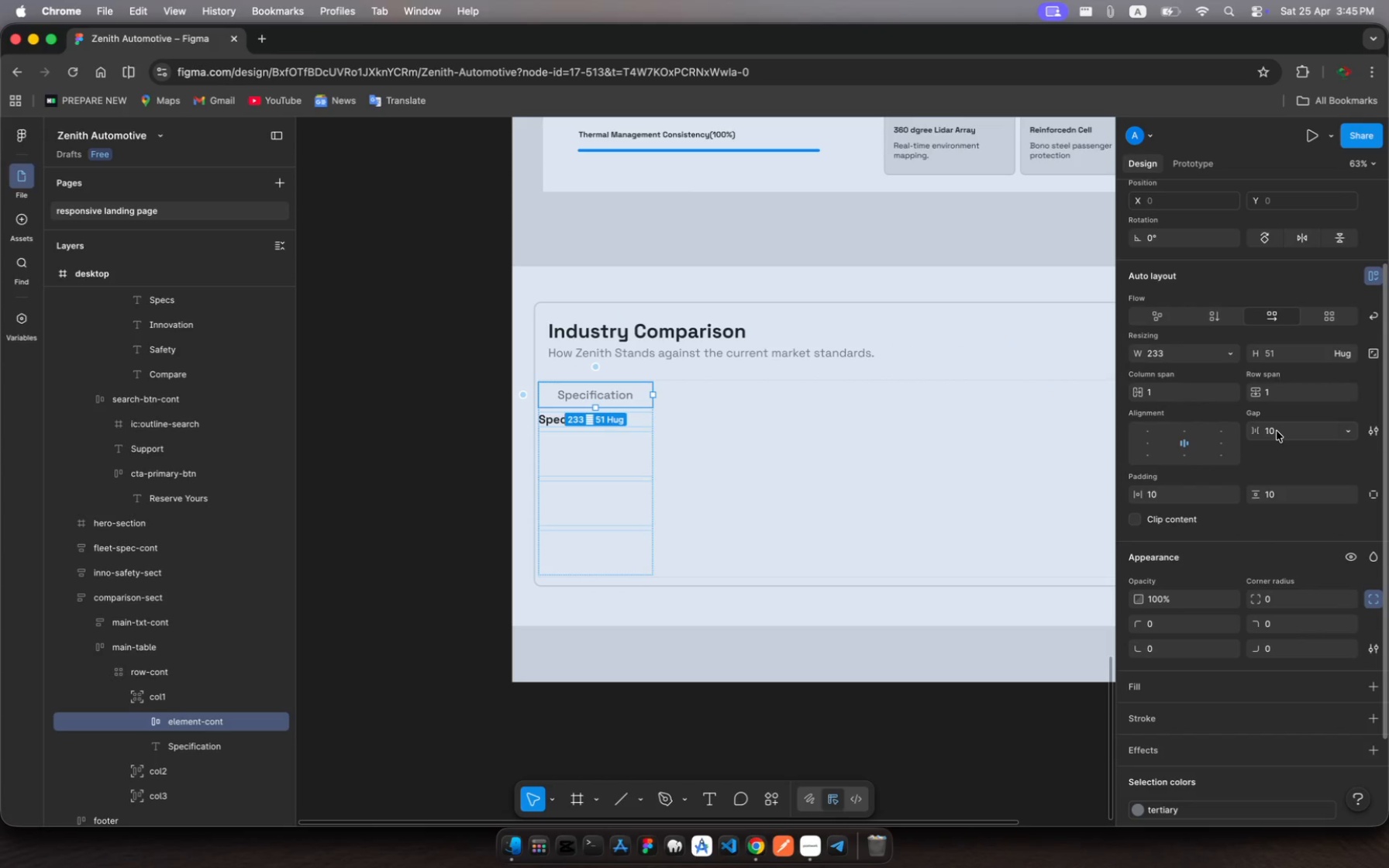 
left_click([1277, 431])
 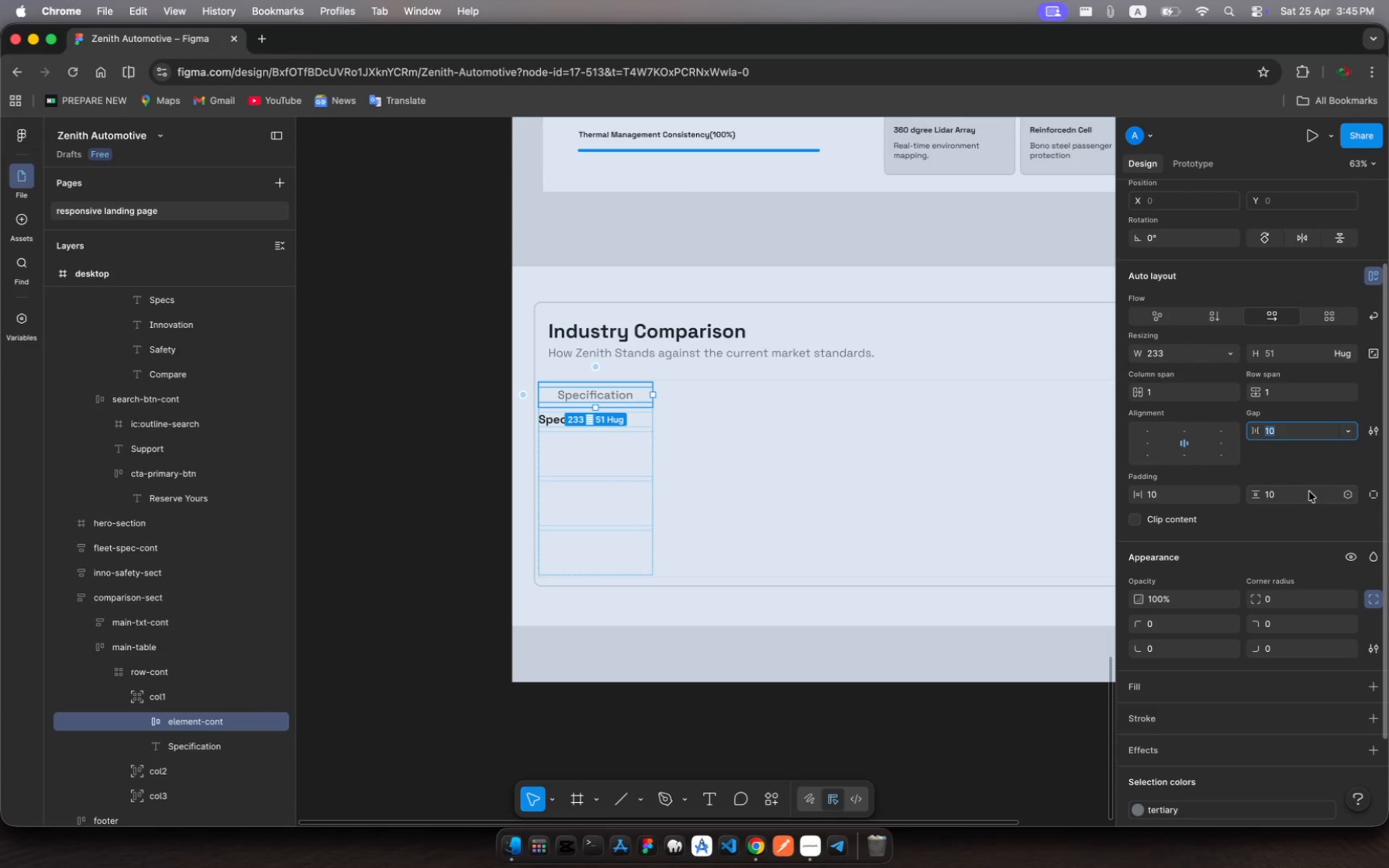 
wait(7.61)
 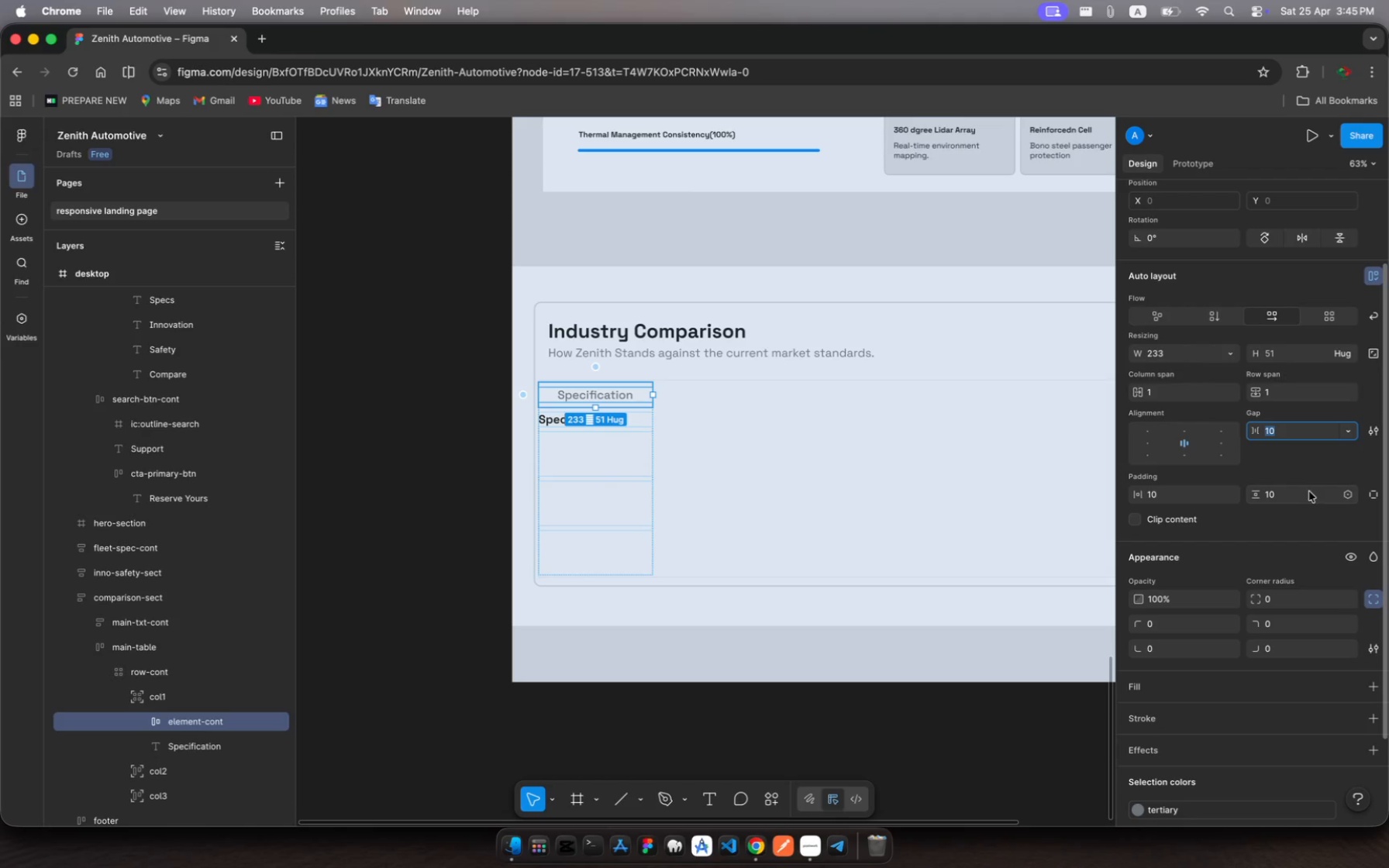 
left_click([1159, 495])
 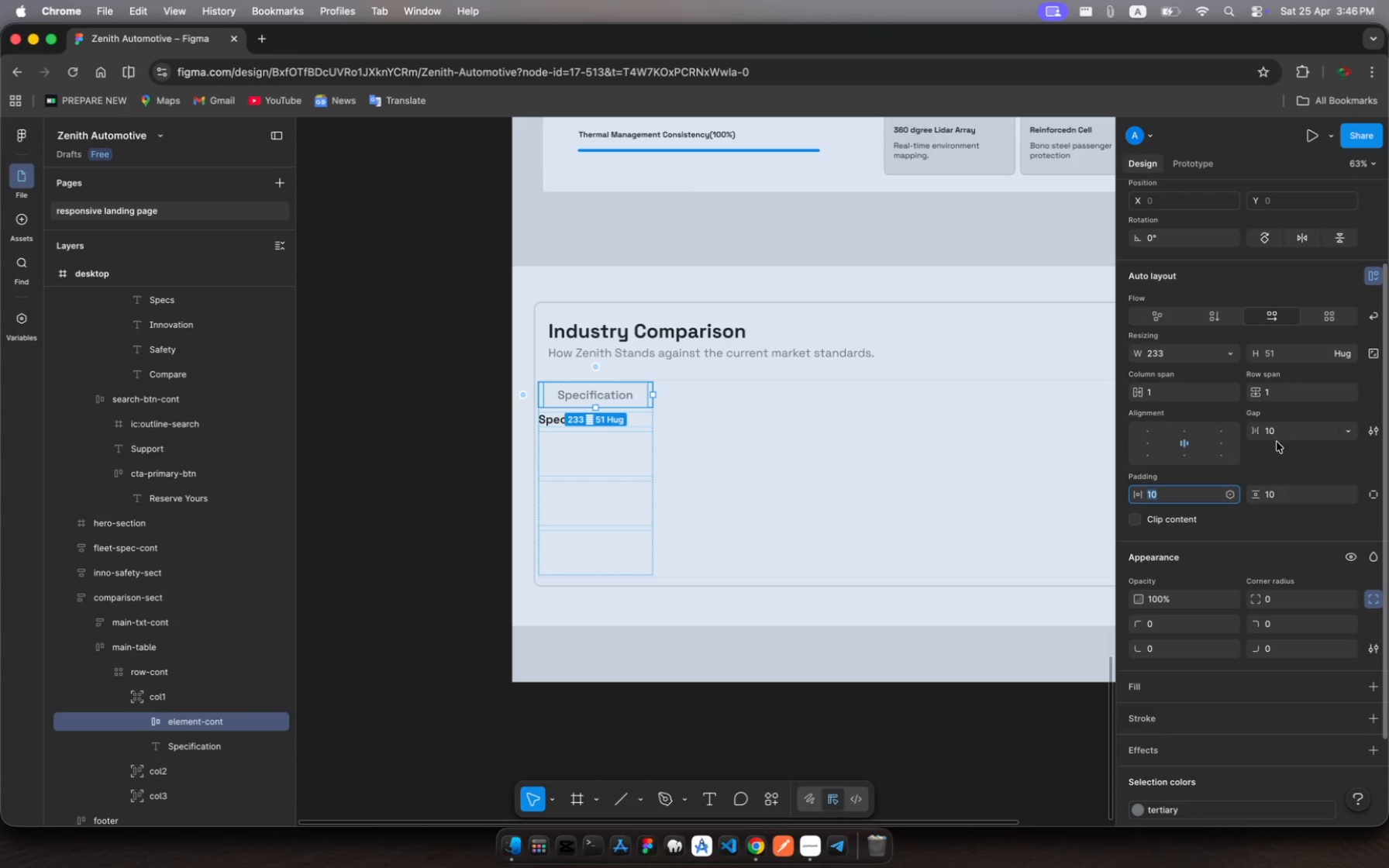 
left_click([1278, 496])
 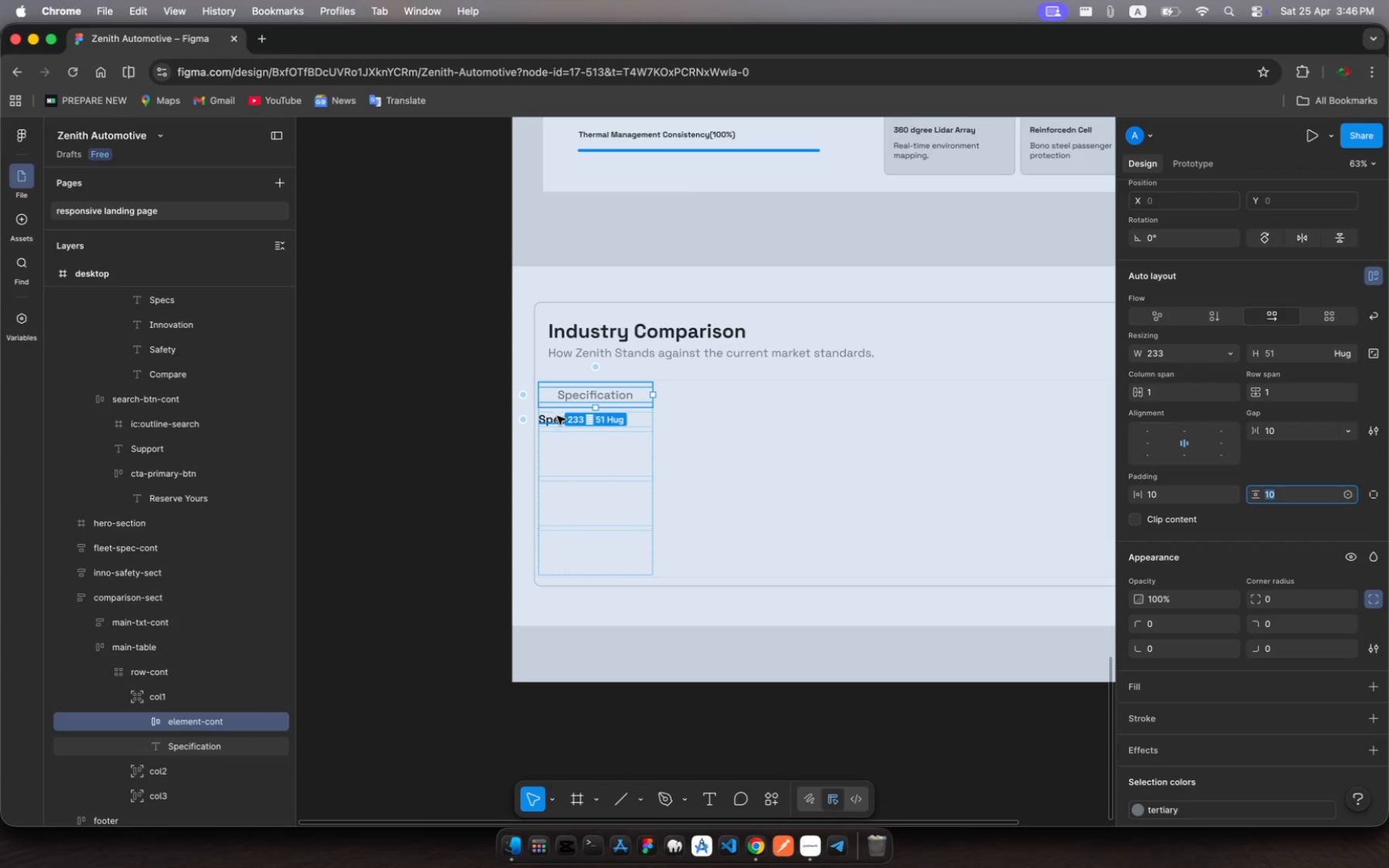 
left_click([597, 394])
 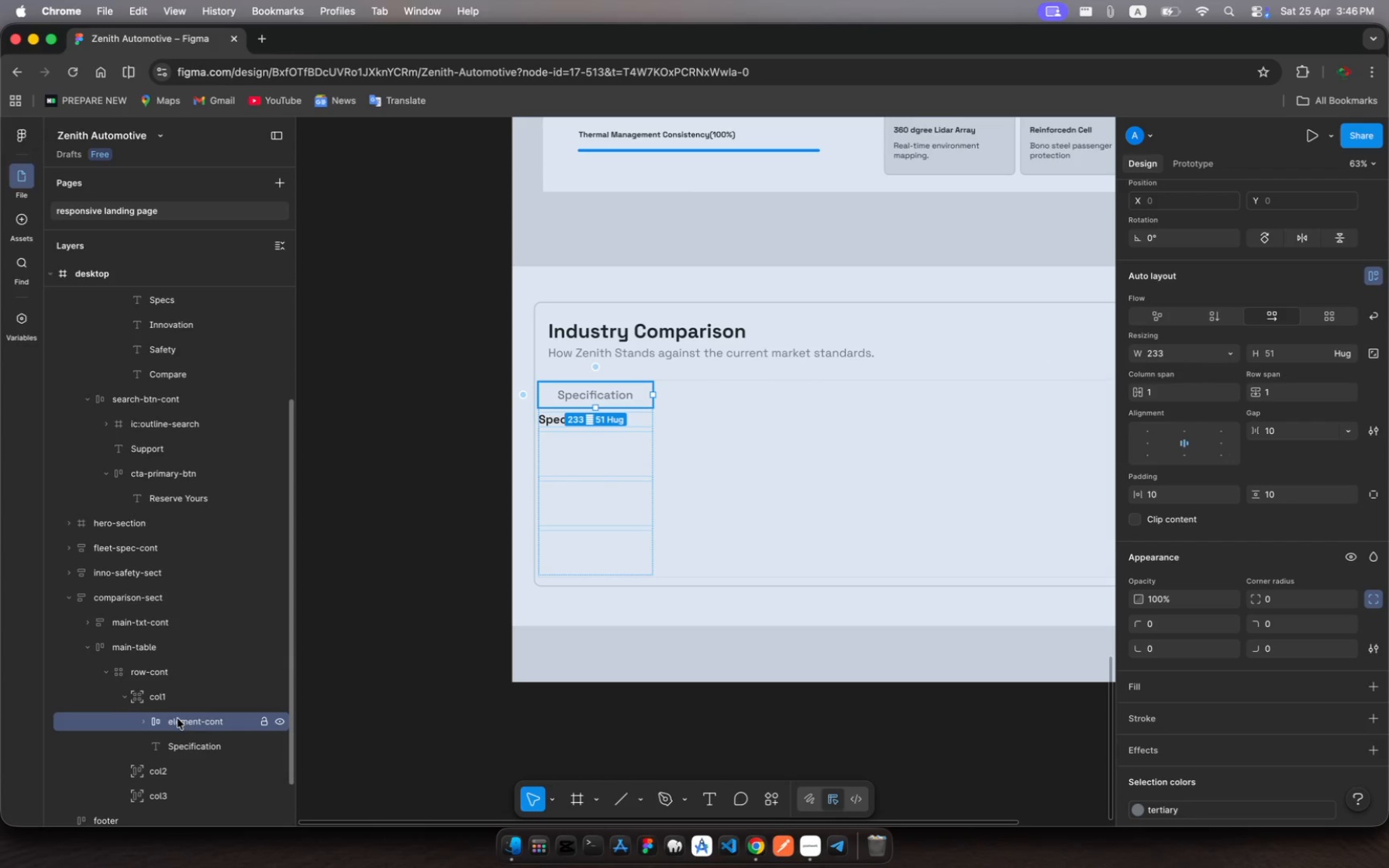 
left_click([144, 724])
 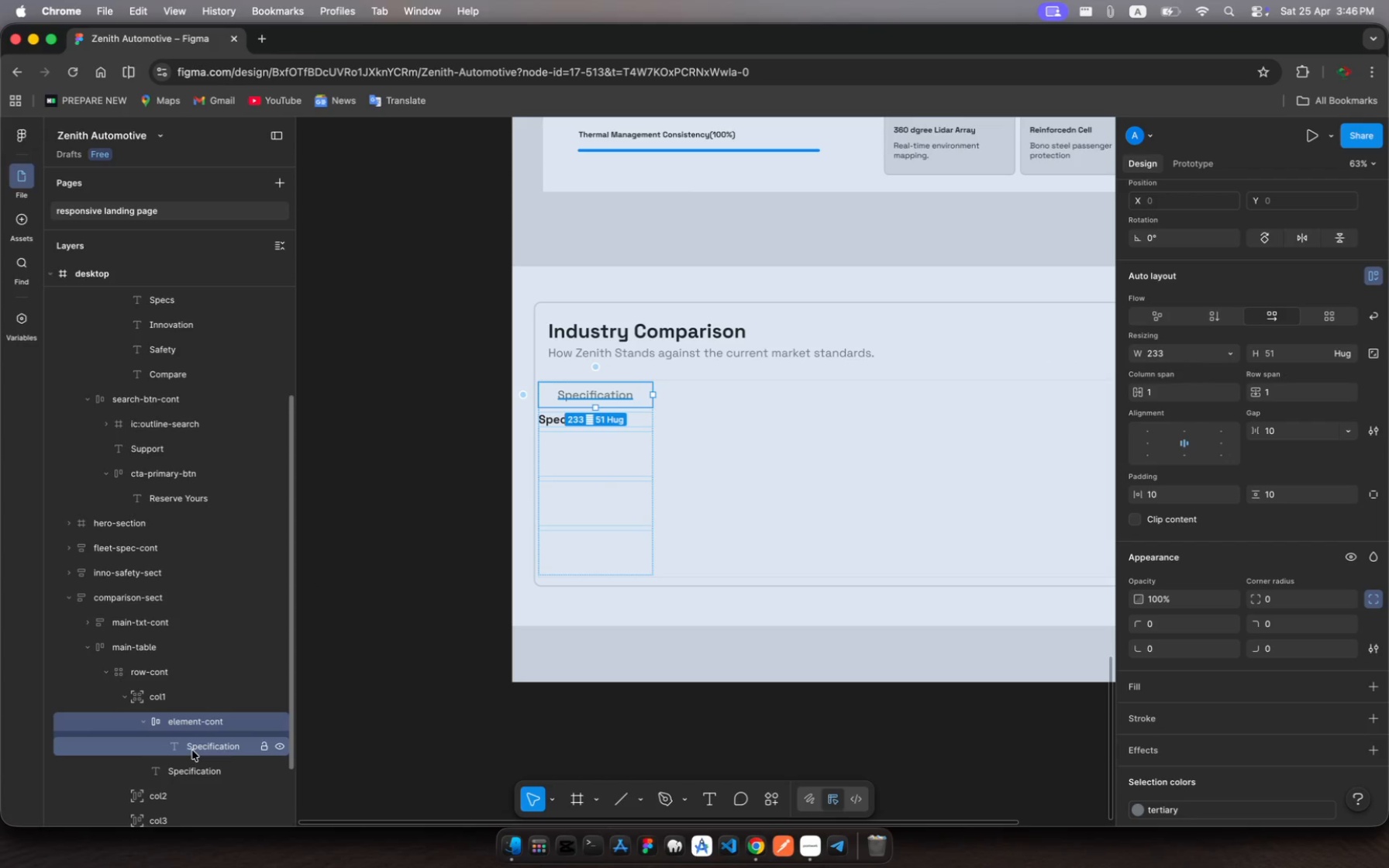 
left_click([194, 749])
 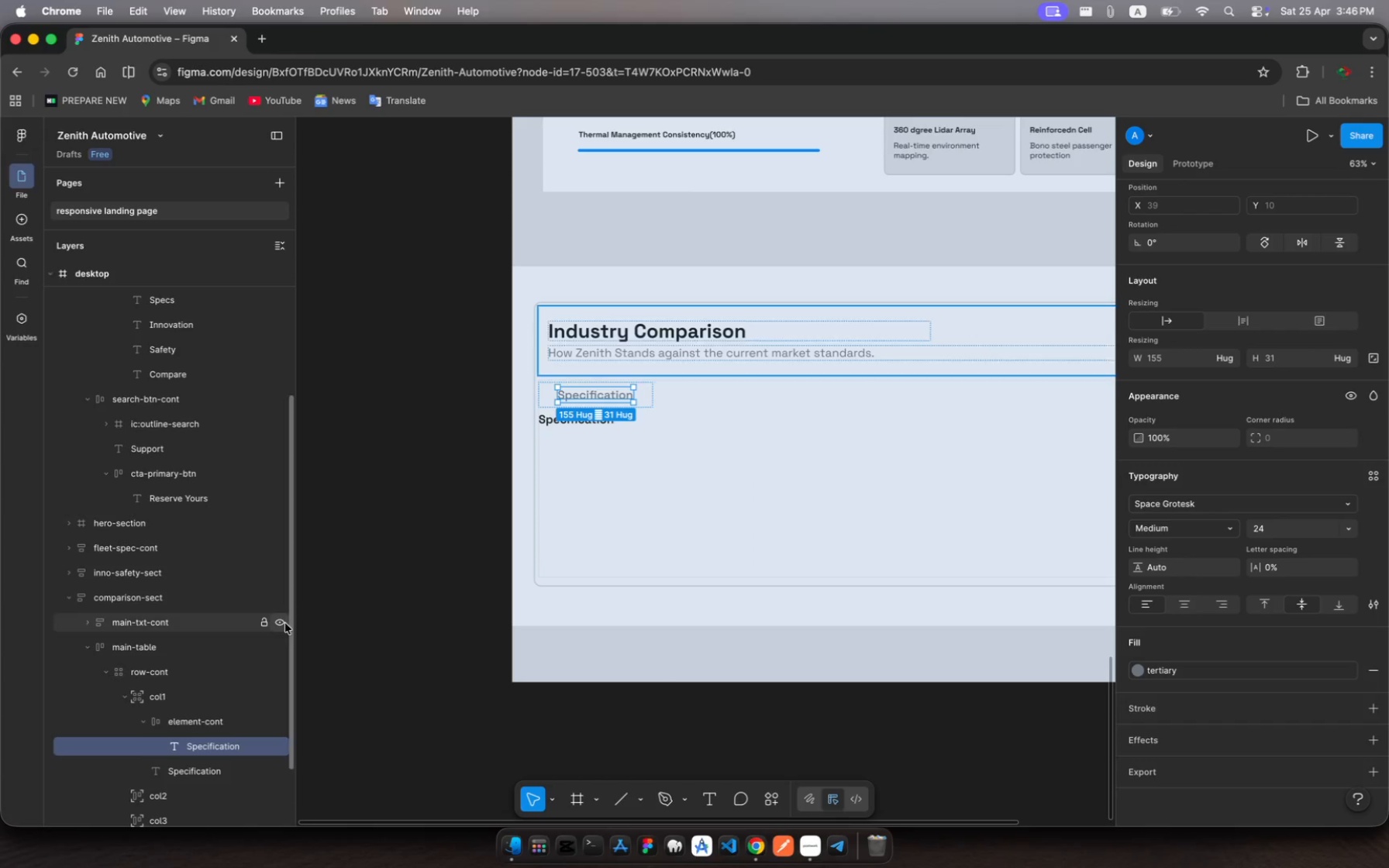 
left_click([215, 719])
 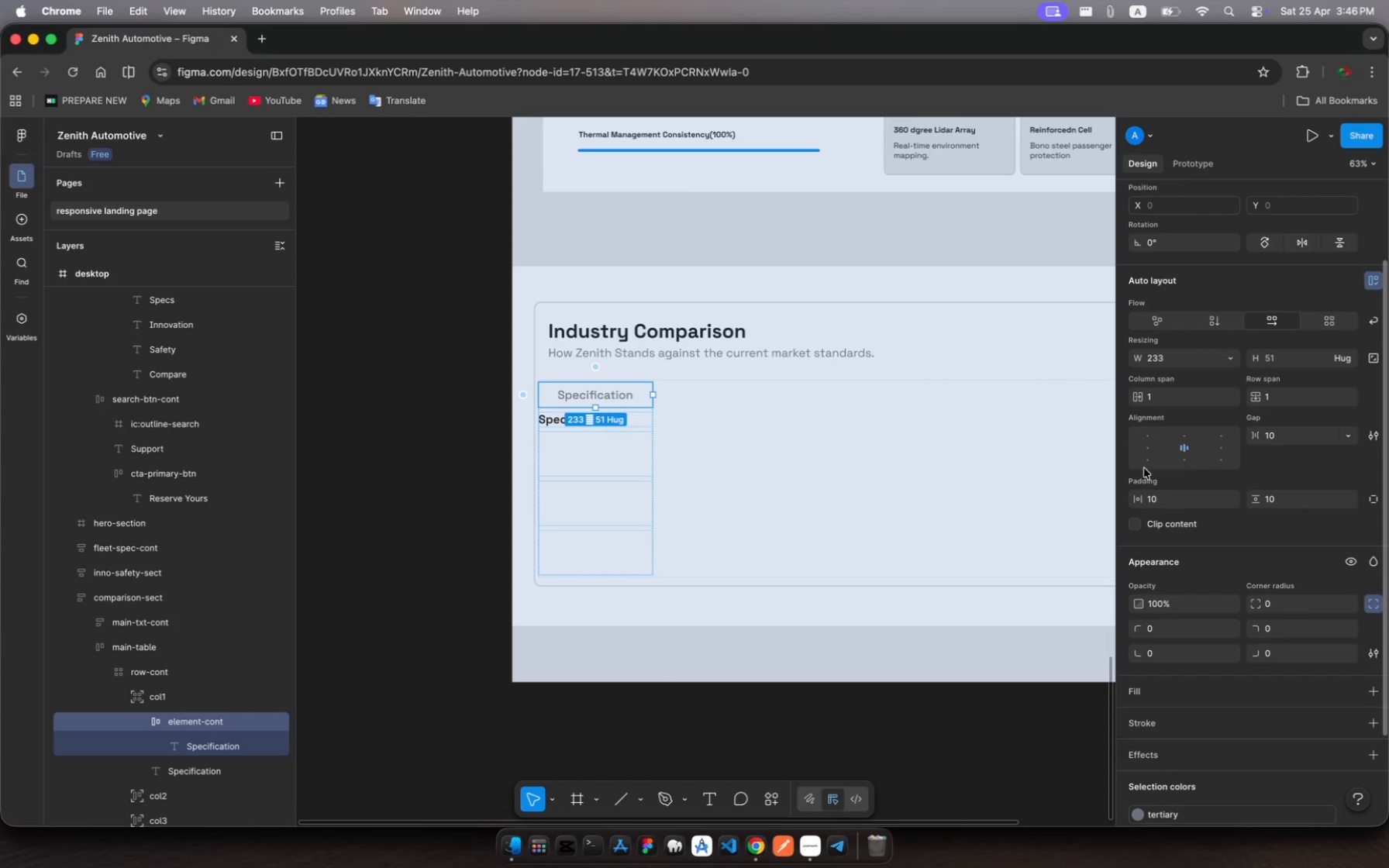 
left_click([1152, 453])
 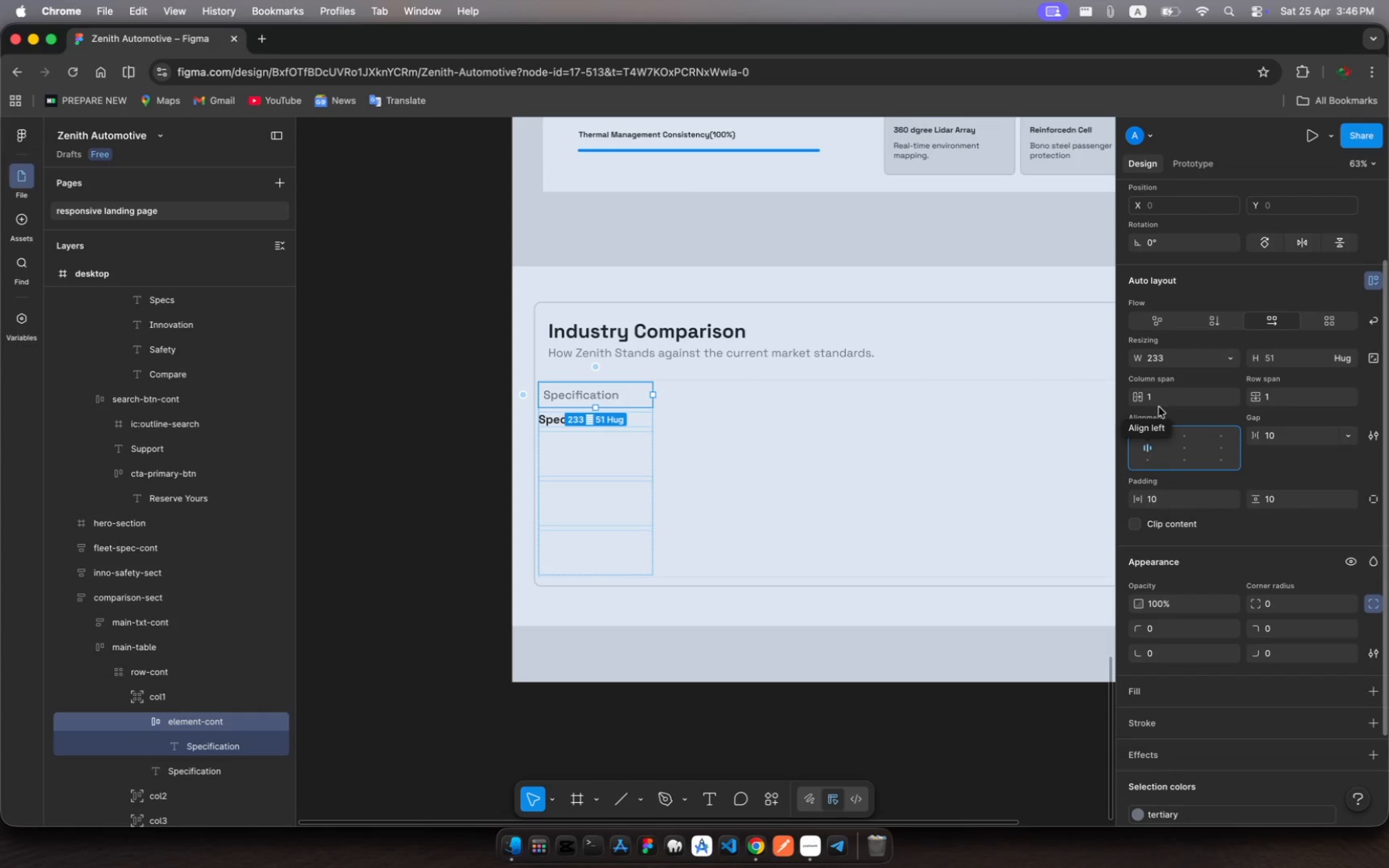 
left_click([1276, 435])
 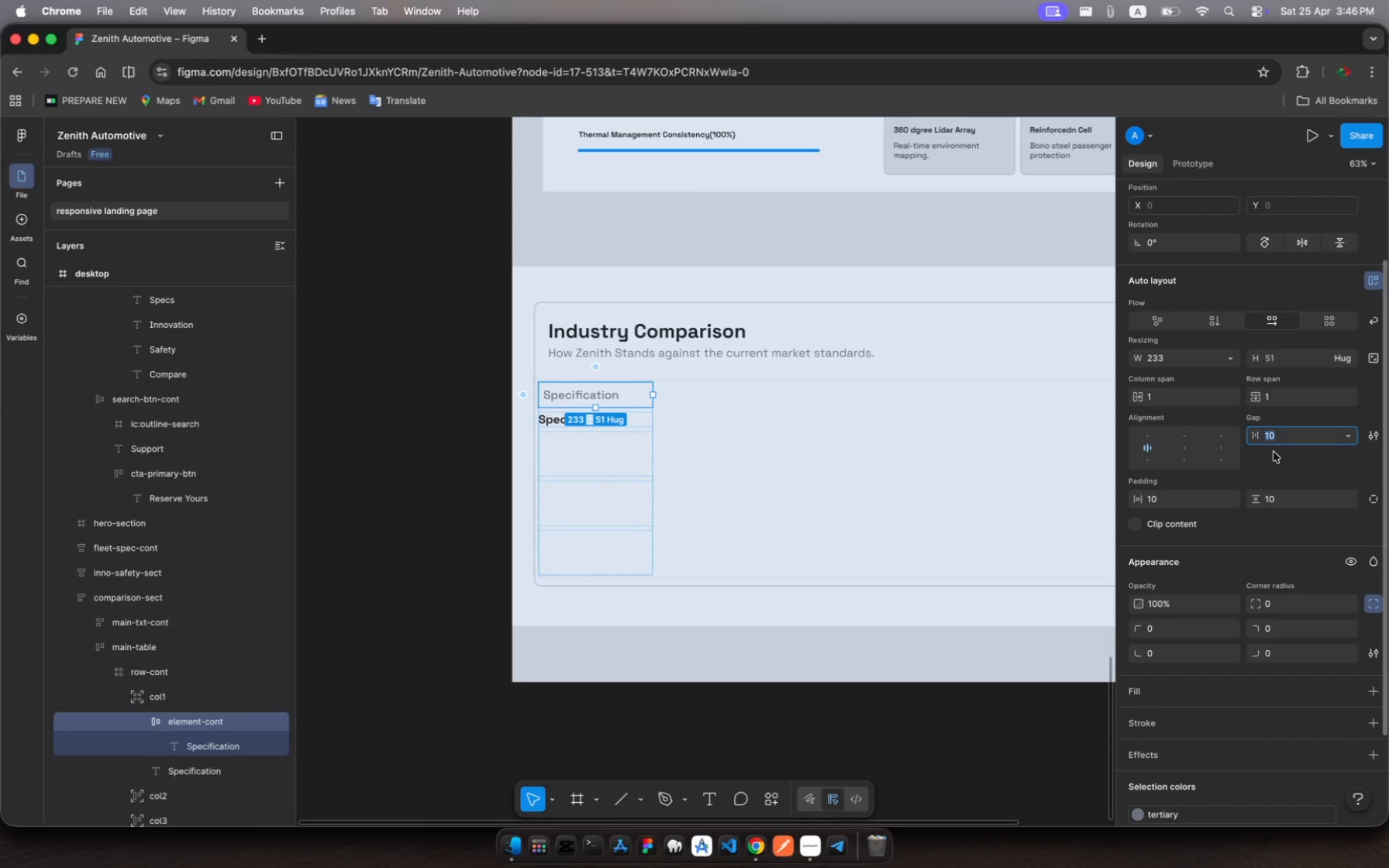 
left_click([1278, 500])
 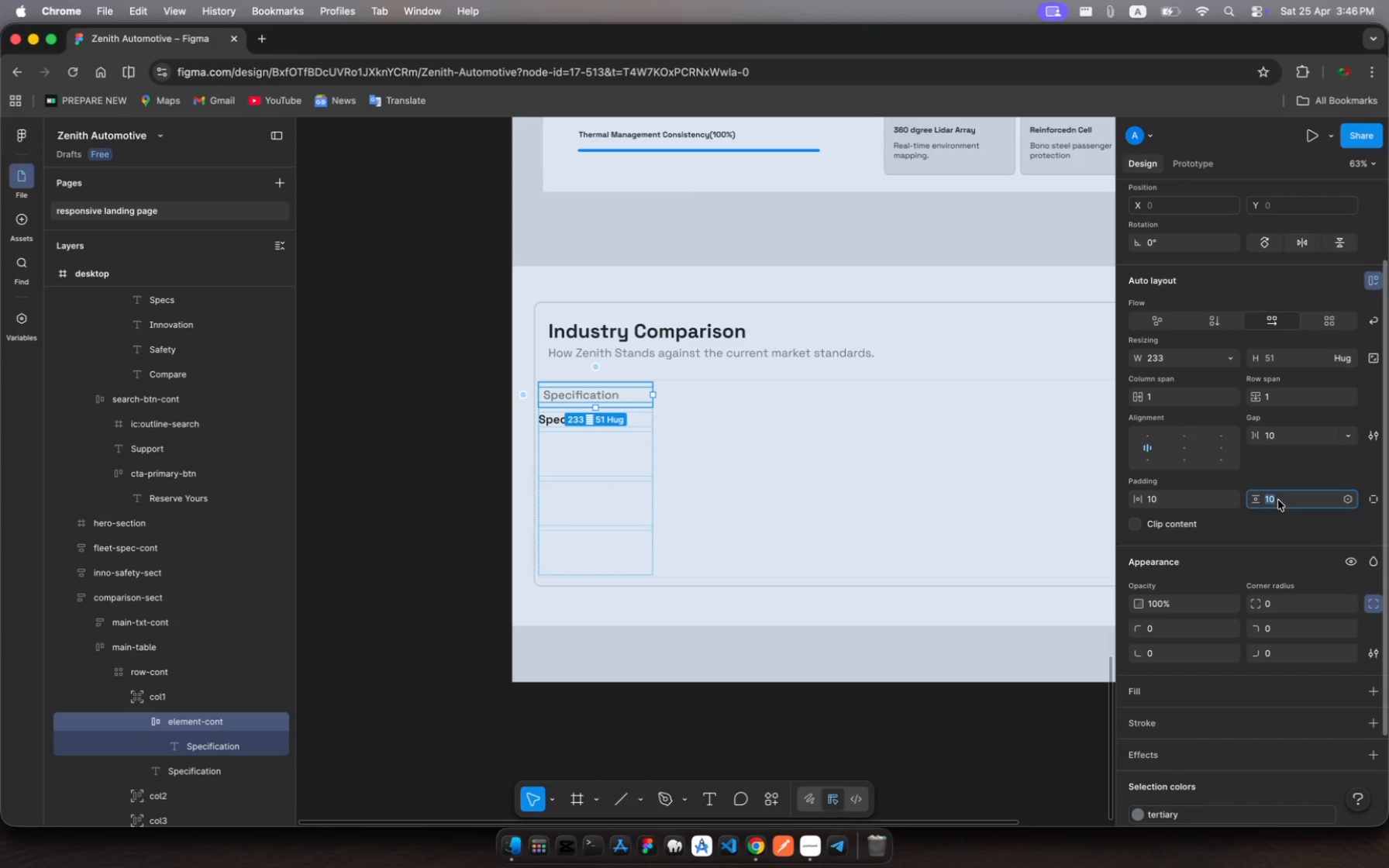 
type(20)
 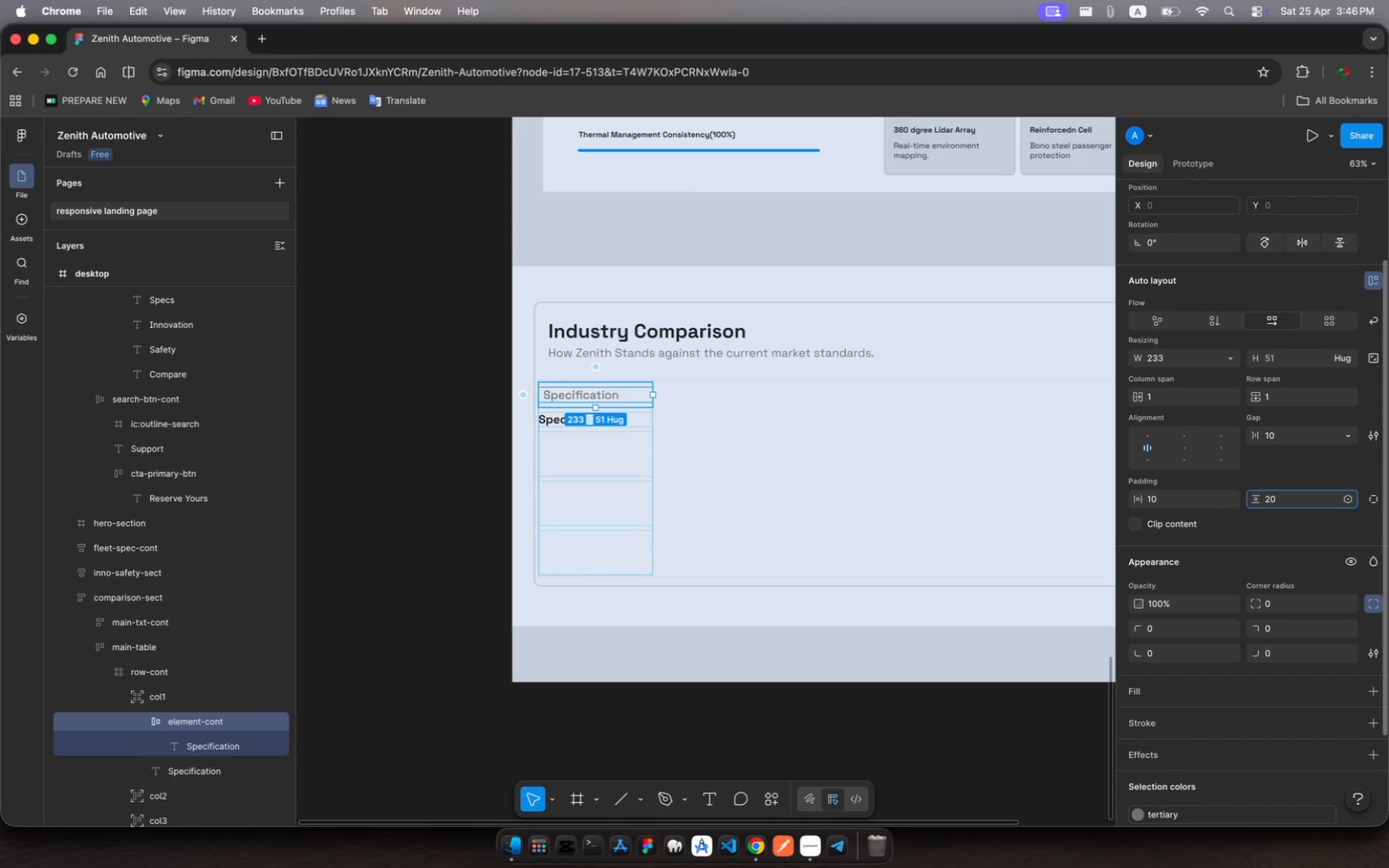 
key(Enter)
 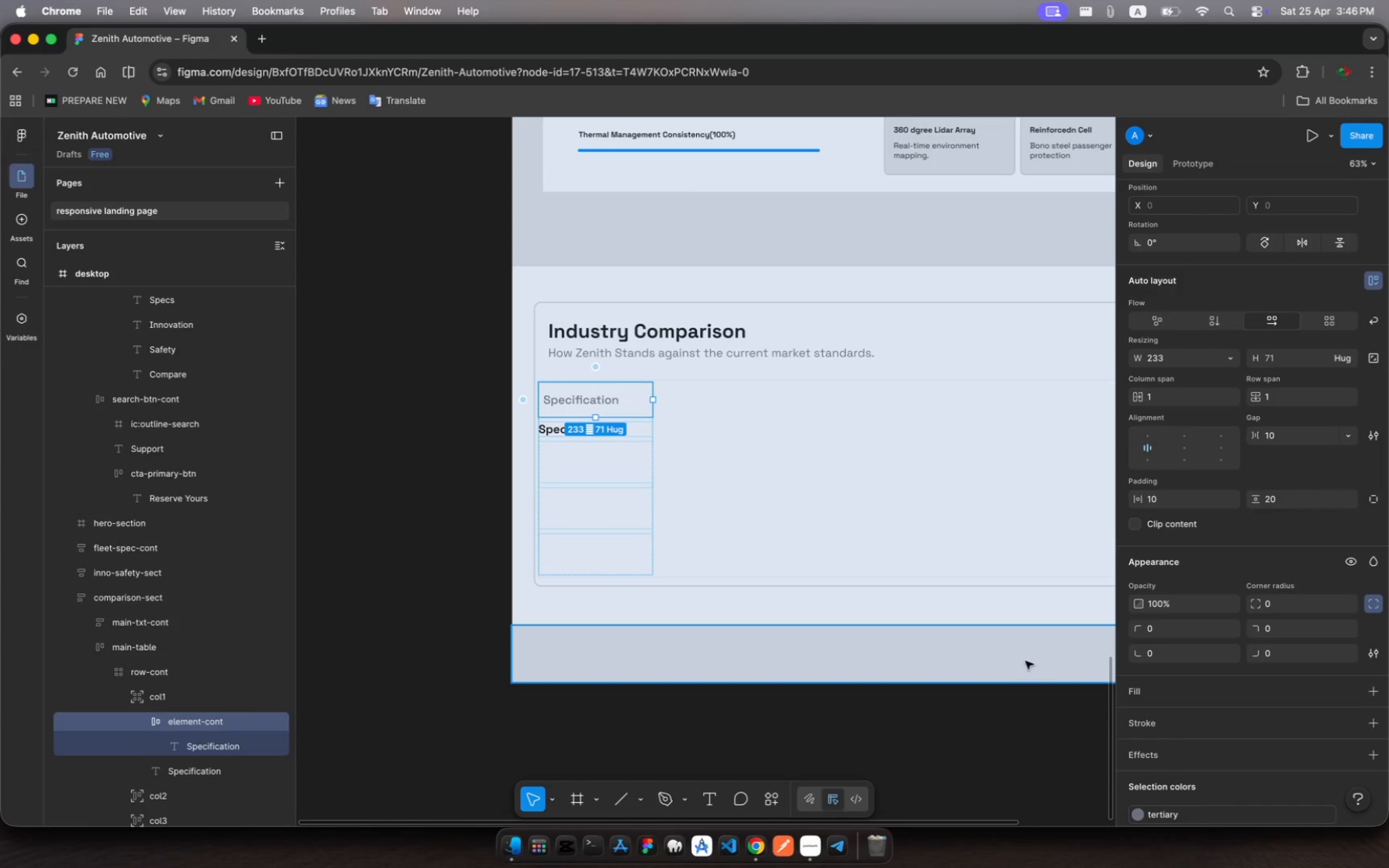 
wait(5.4)
 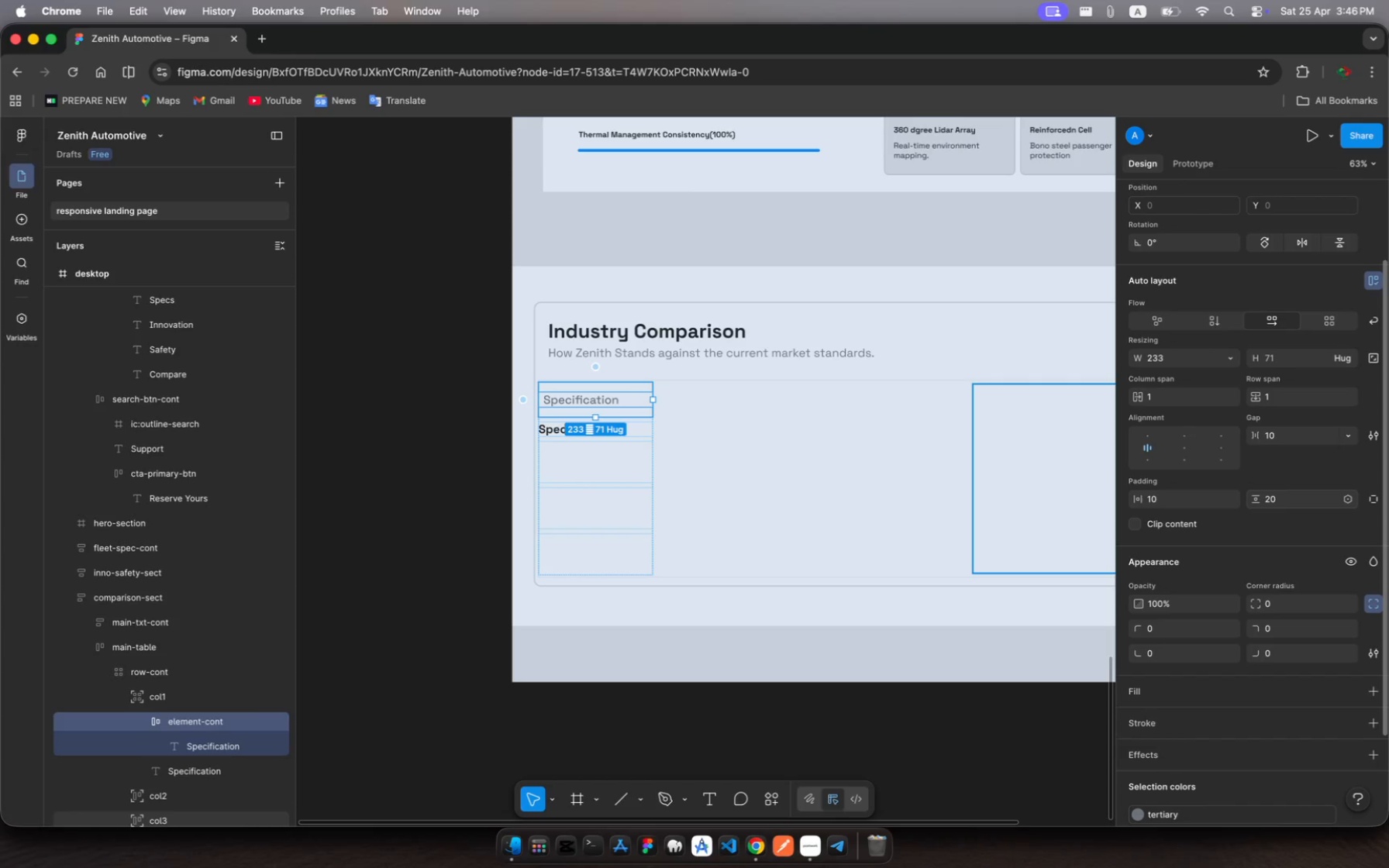 
left_click([1166, 724])
 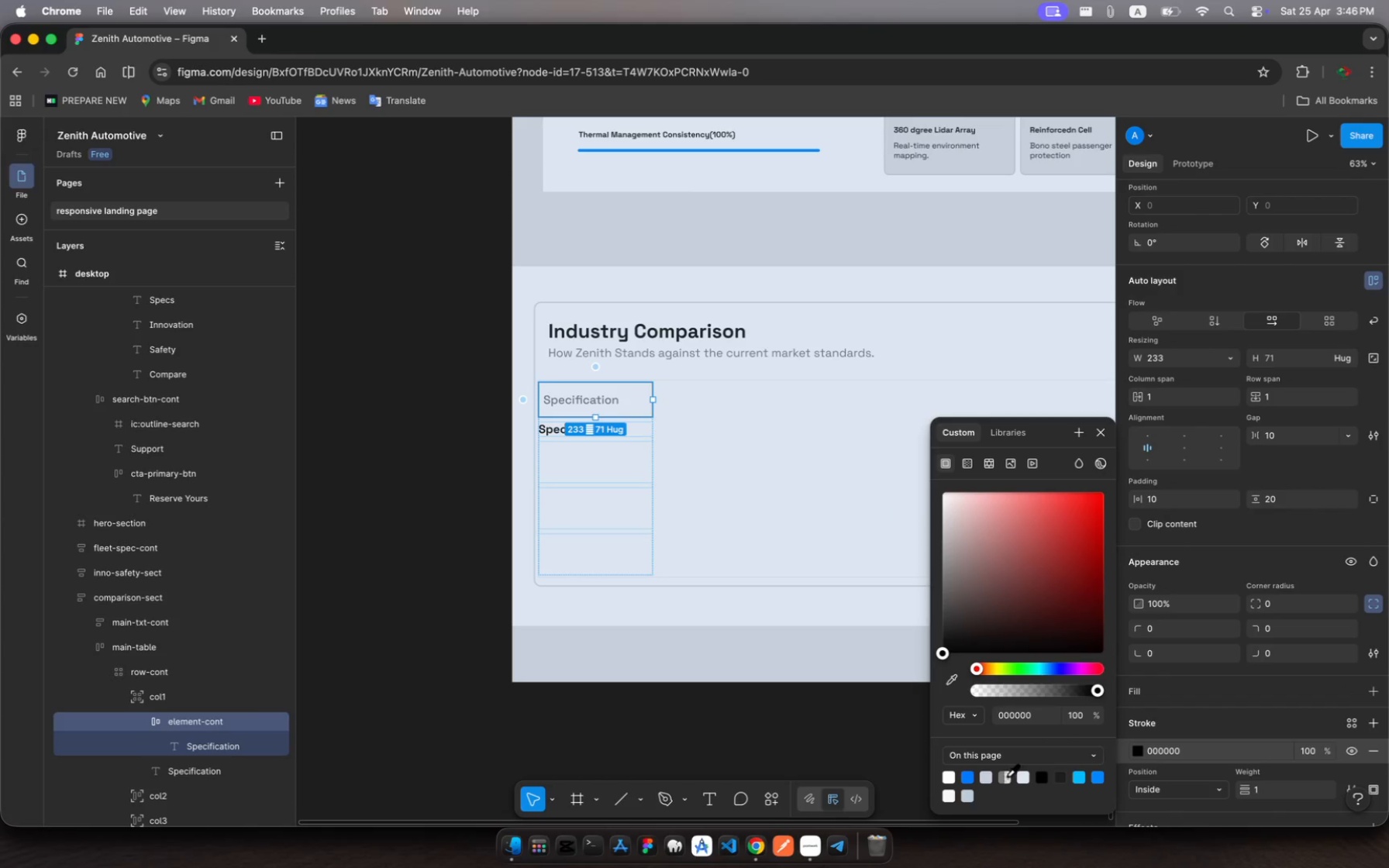 
left_click([1005, 777])
 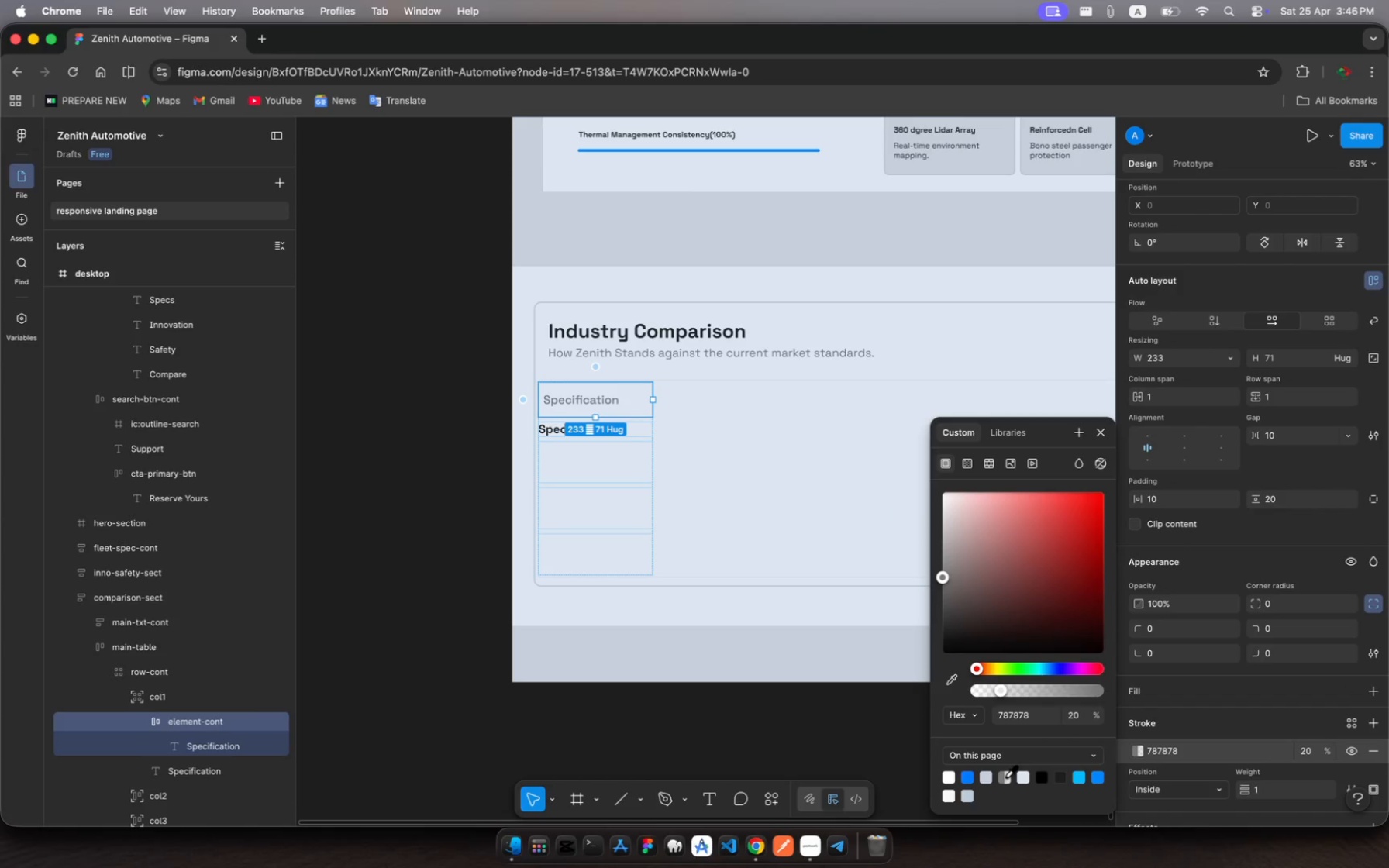 
wait(9.91)
 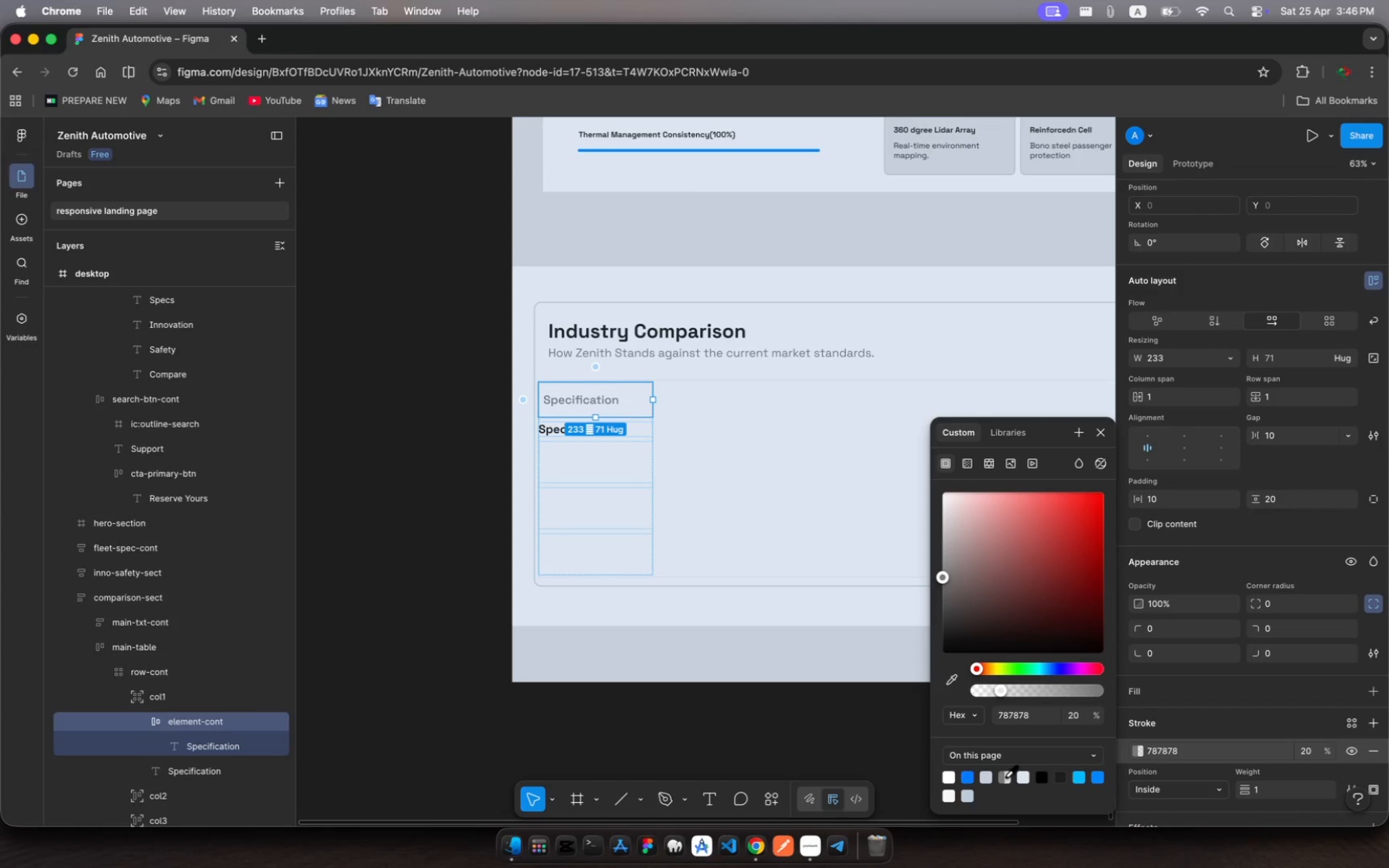 
left_click([182, 767])
 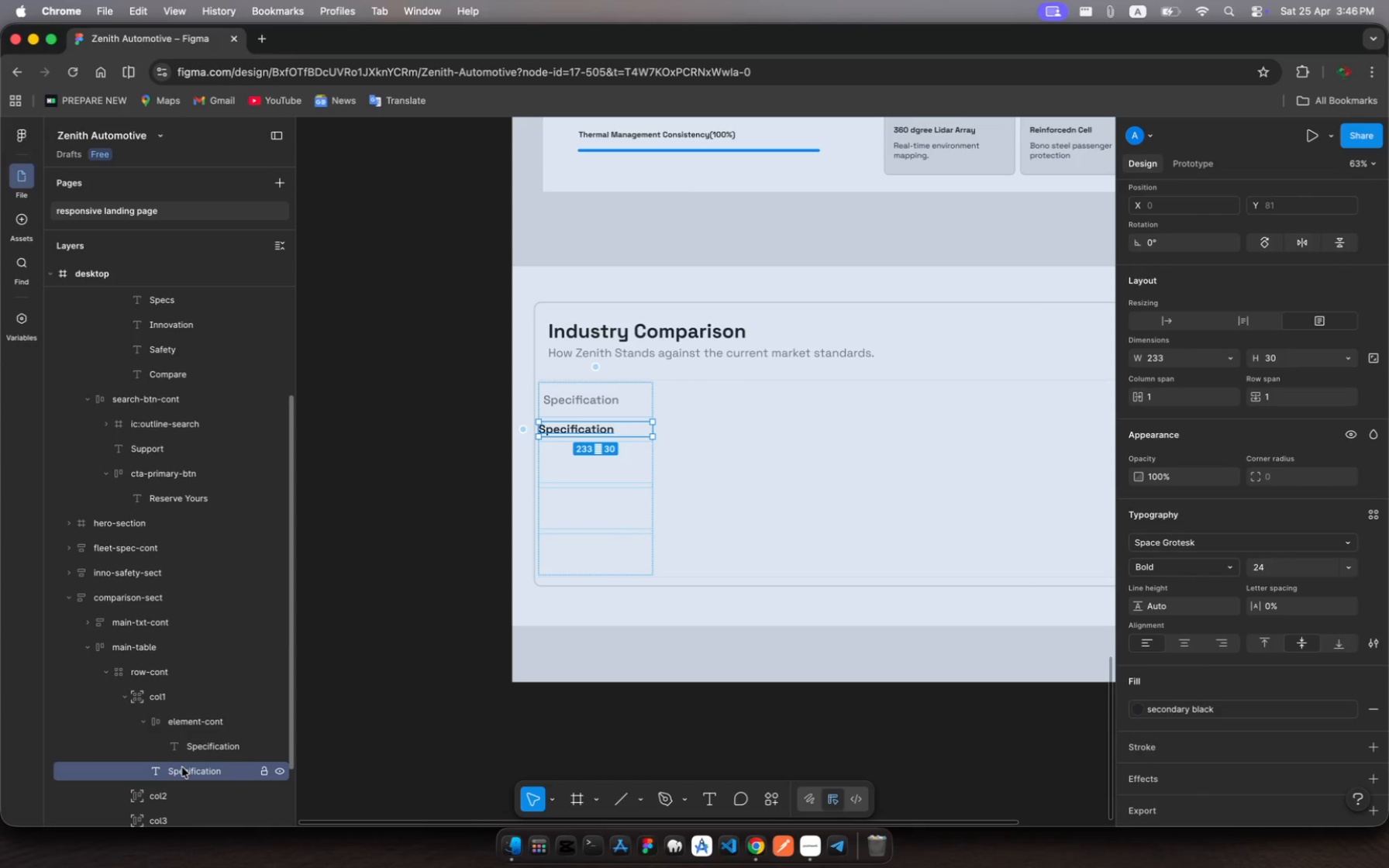 
key(Backspace)
 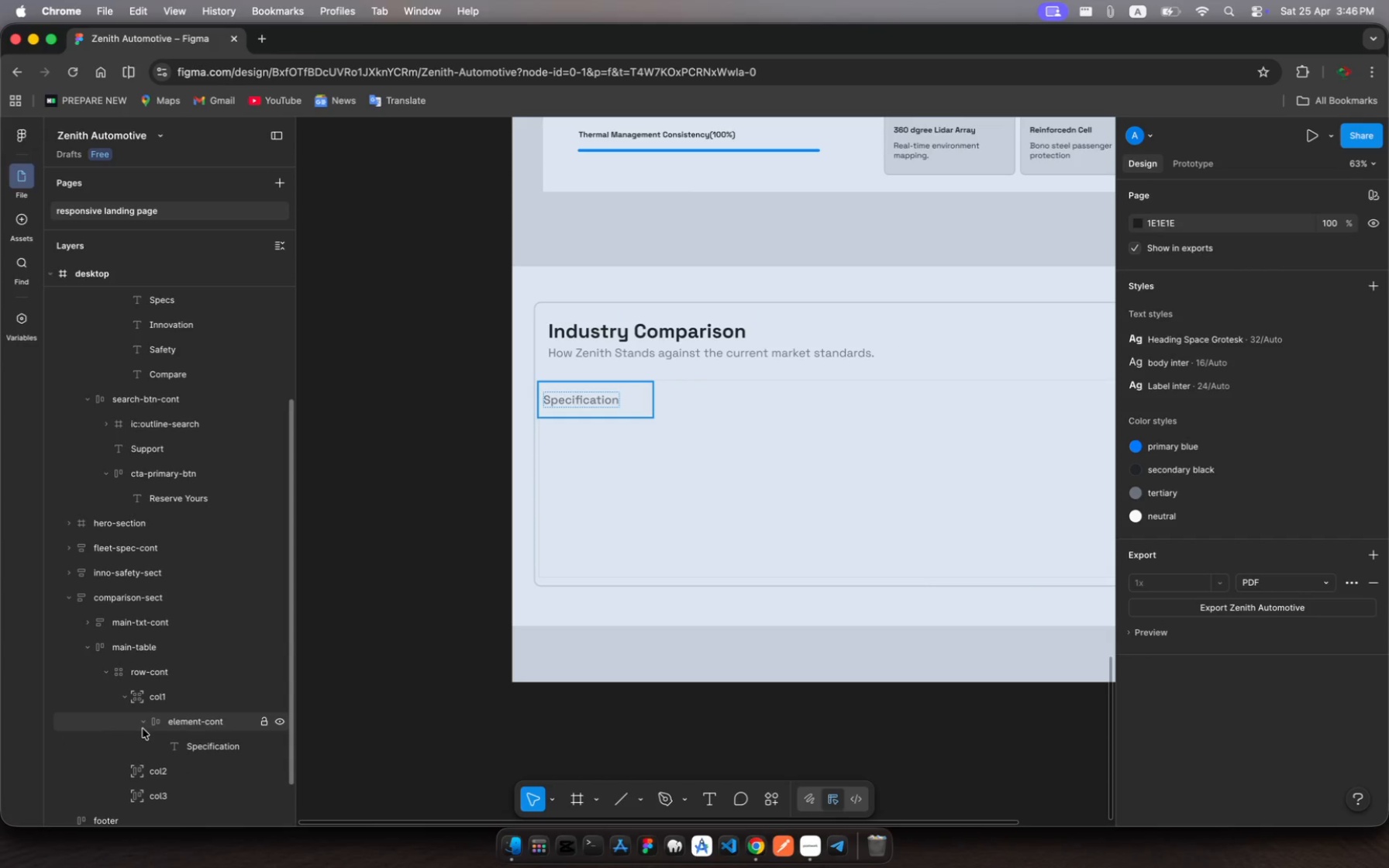 
left_click([143, 728])
 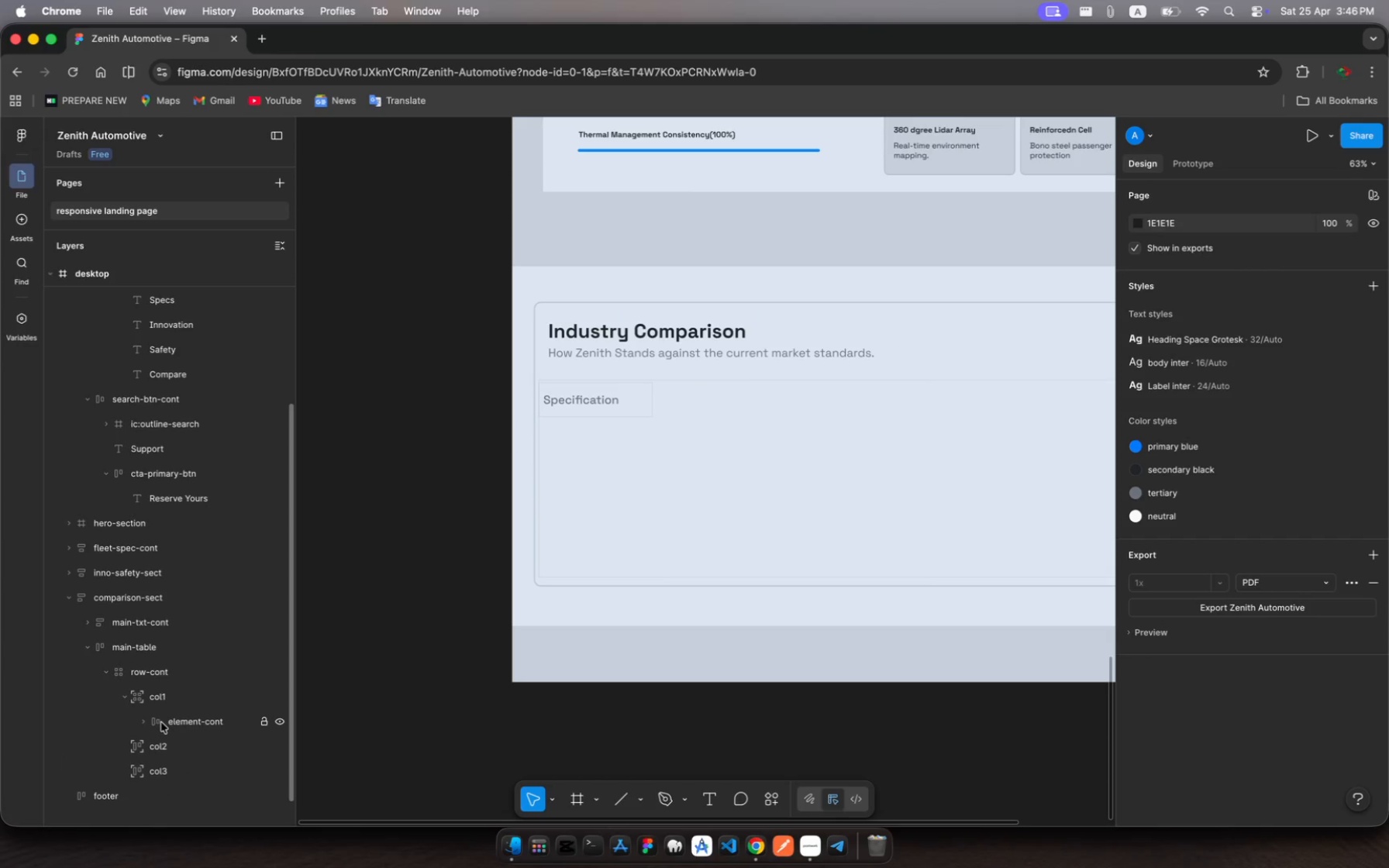 
left_click([162, 722])
 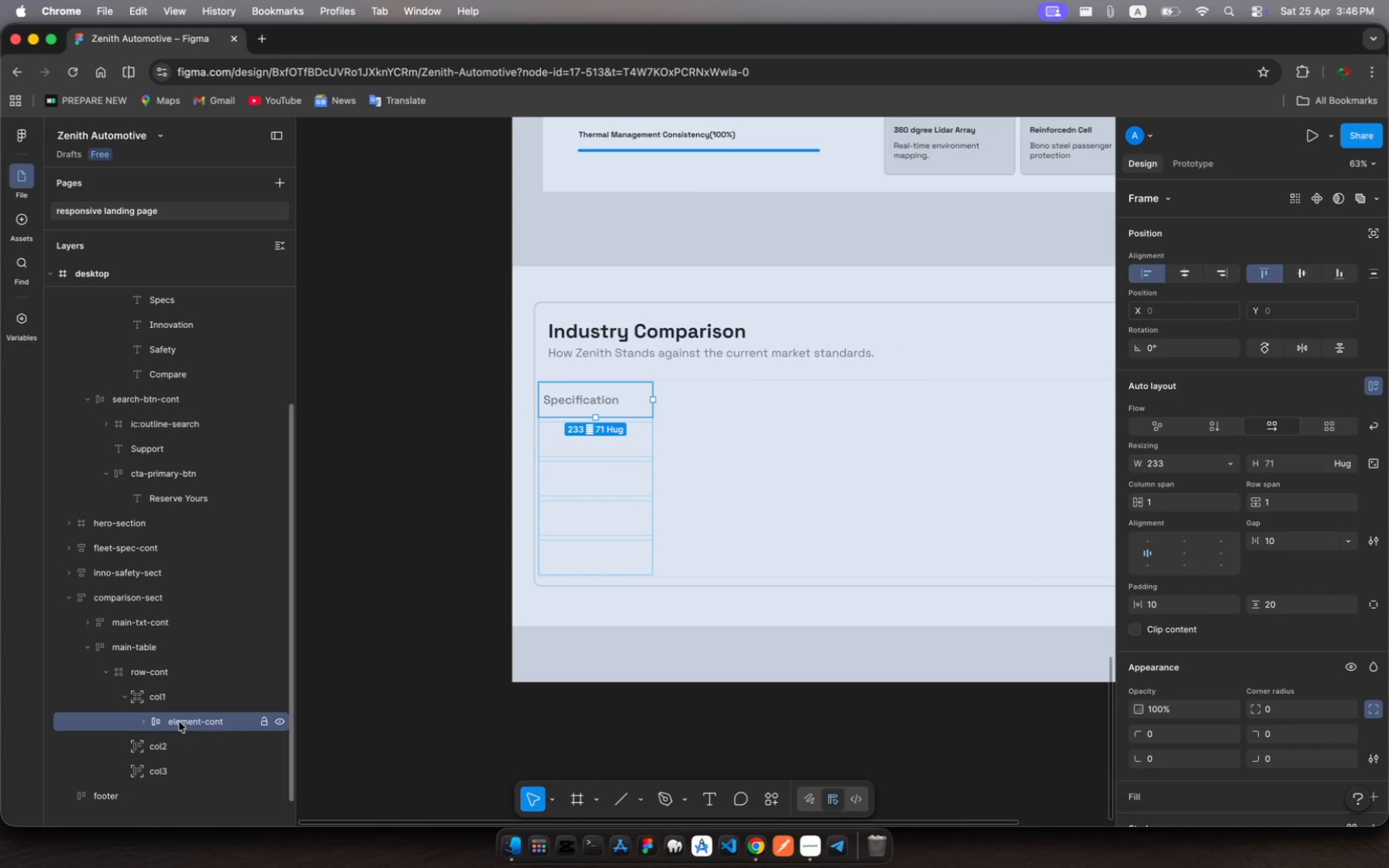 
key(Meta+C)
 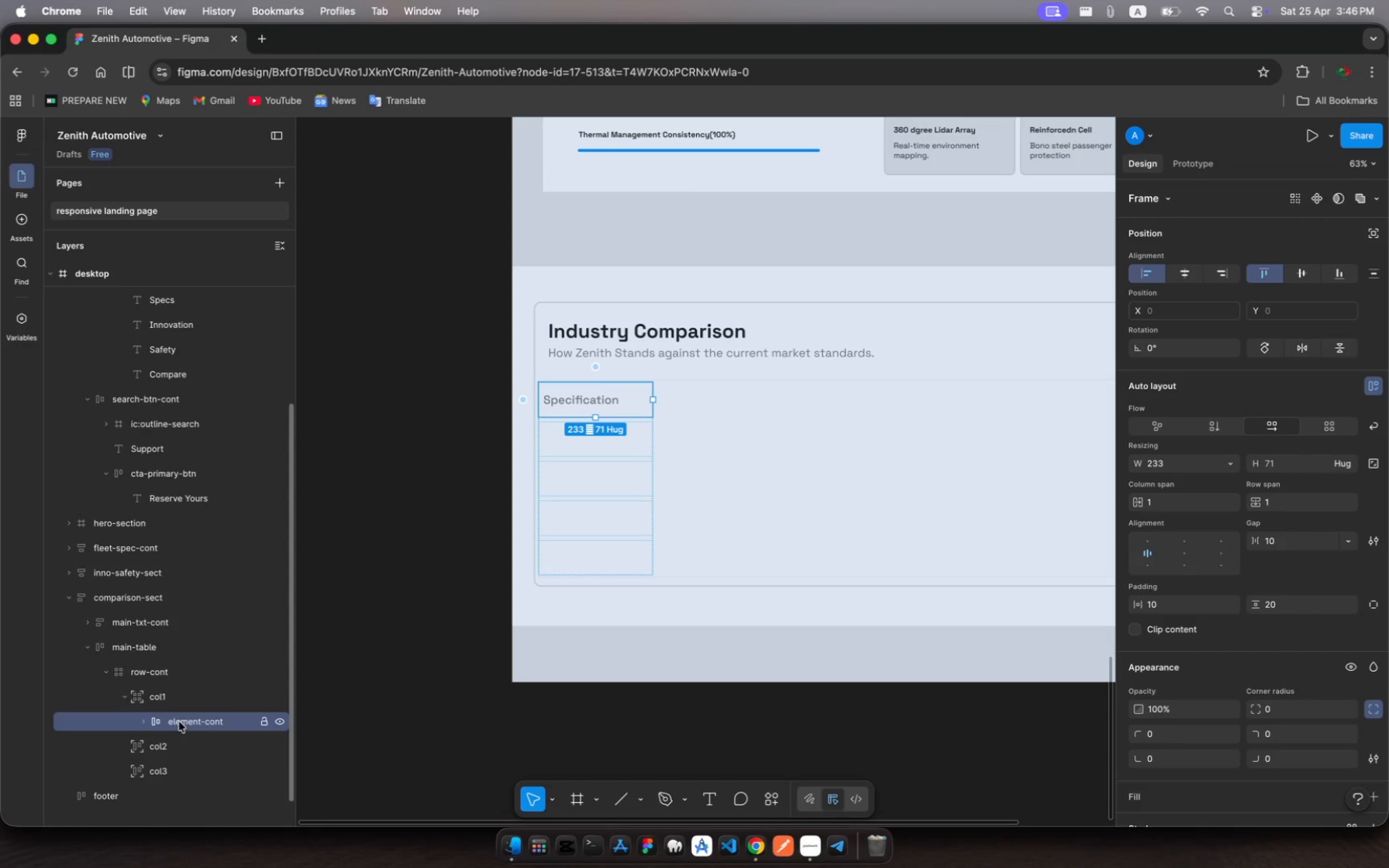 
key(Meta+V)
 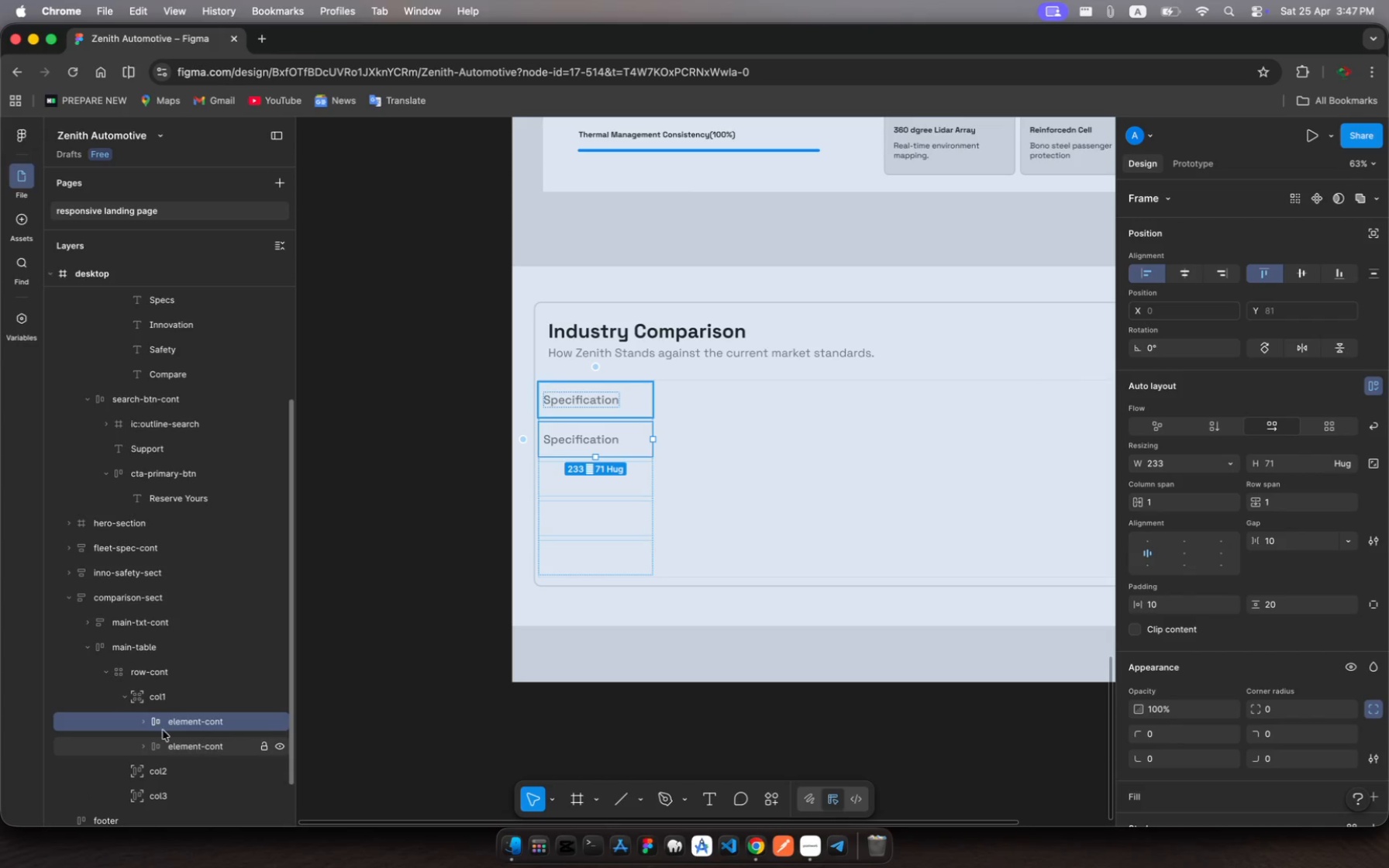 
left_click([144, 727])
 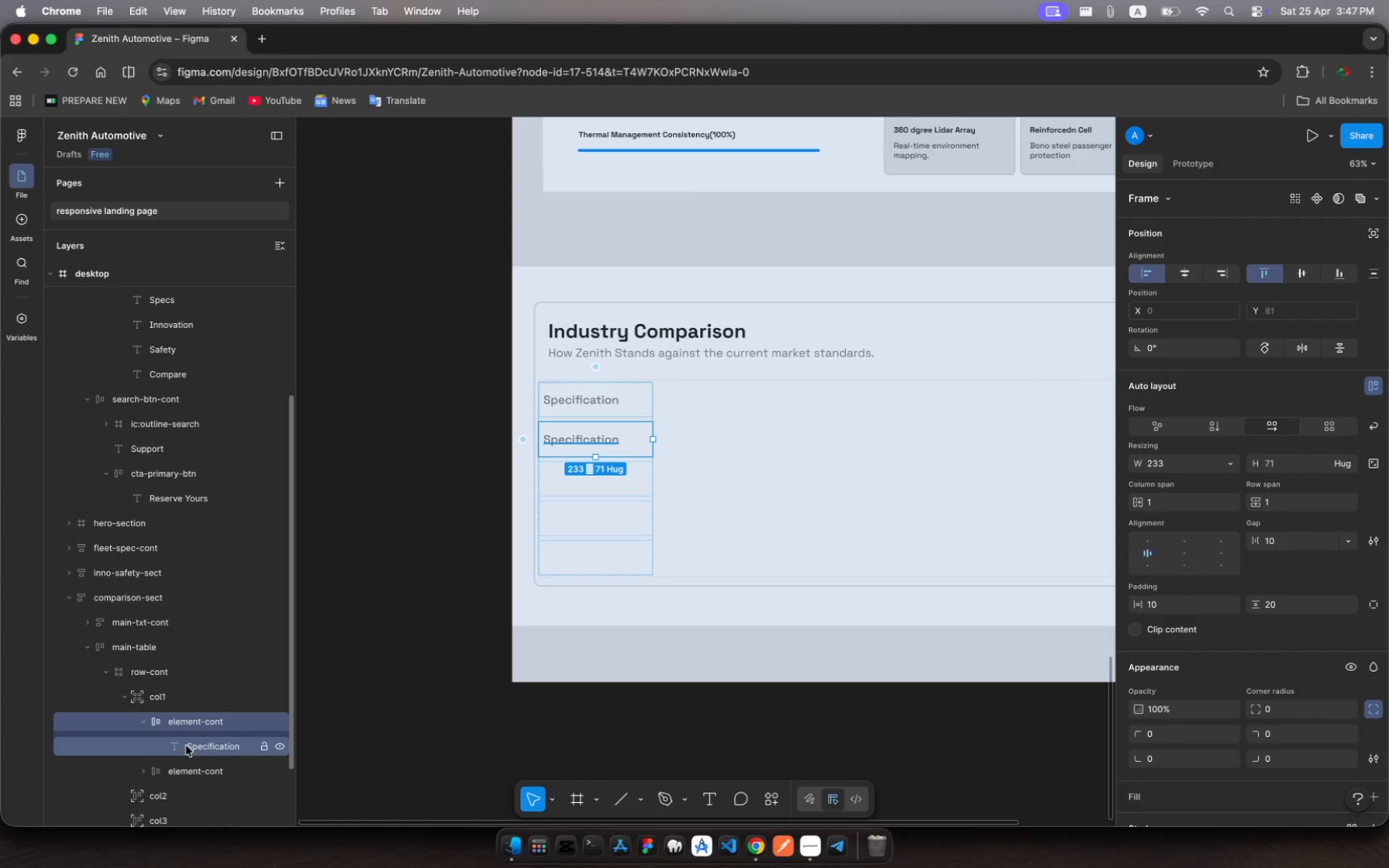 
left_click([188, 746])
 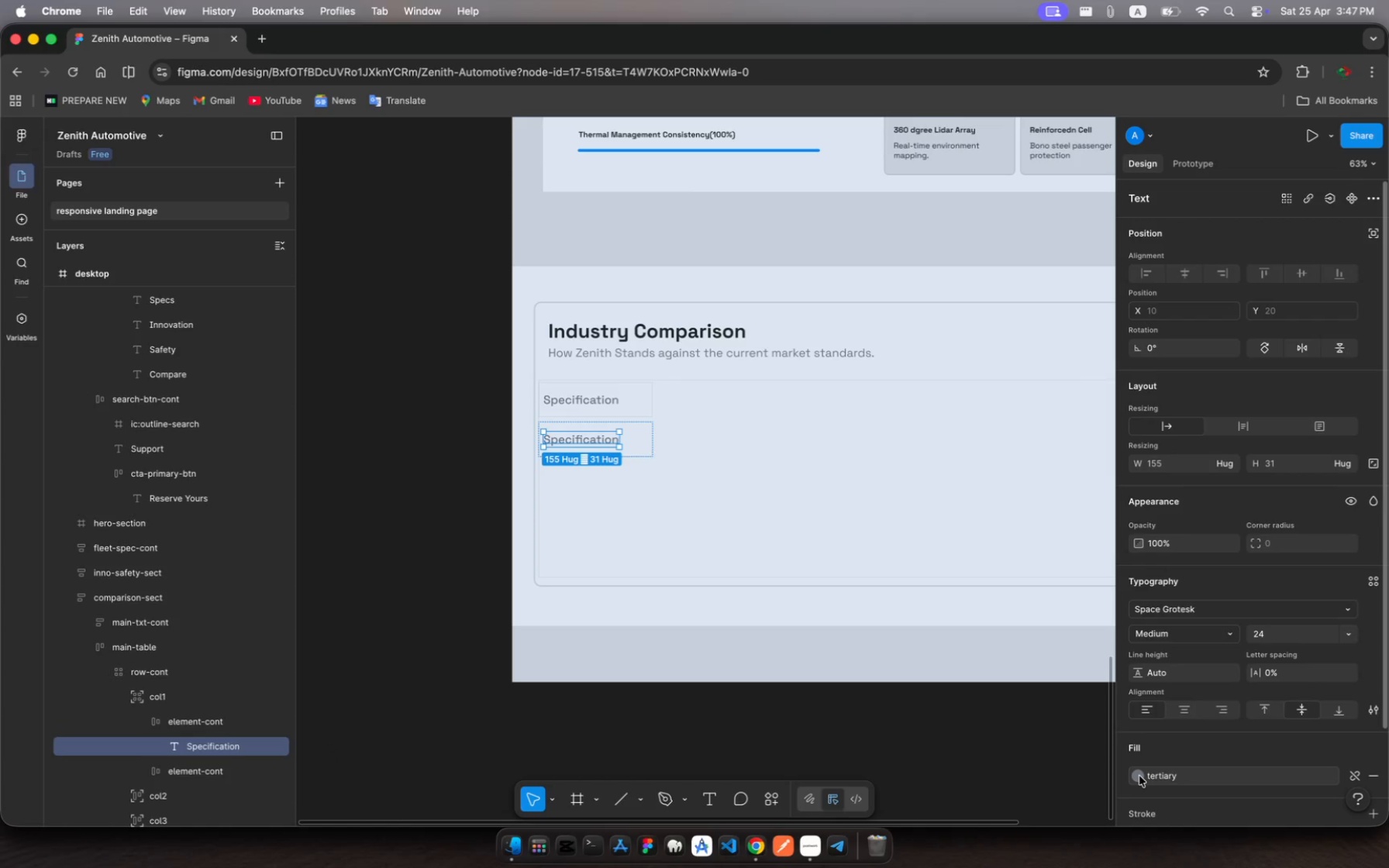 
left_click([1139, 776])
 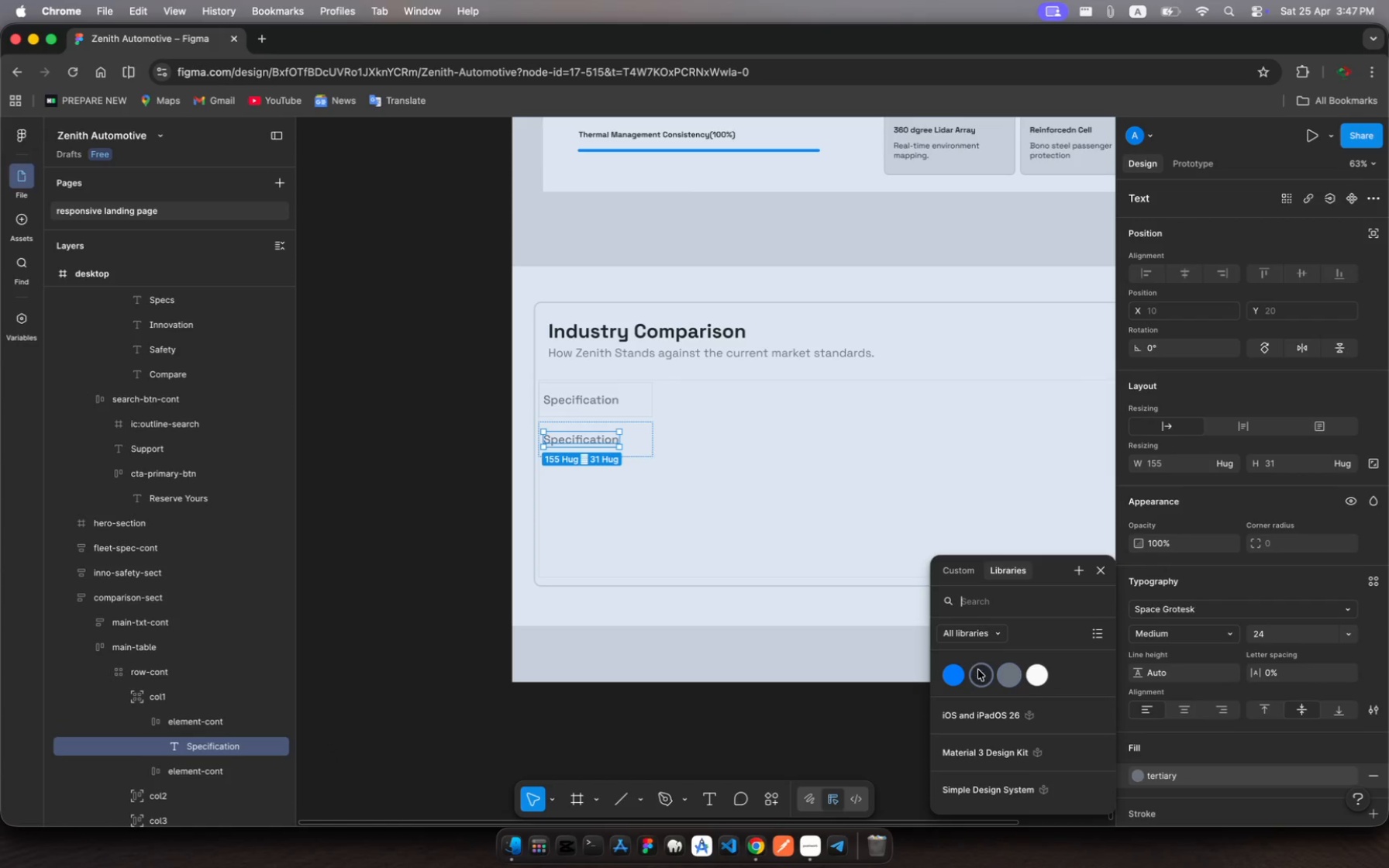 
left_click([983, 673])
 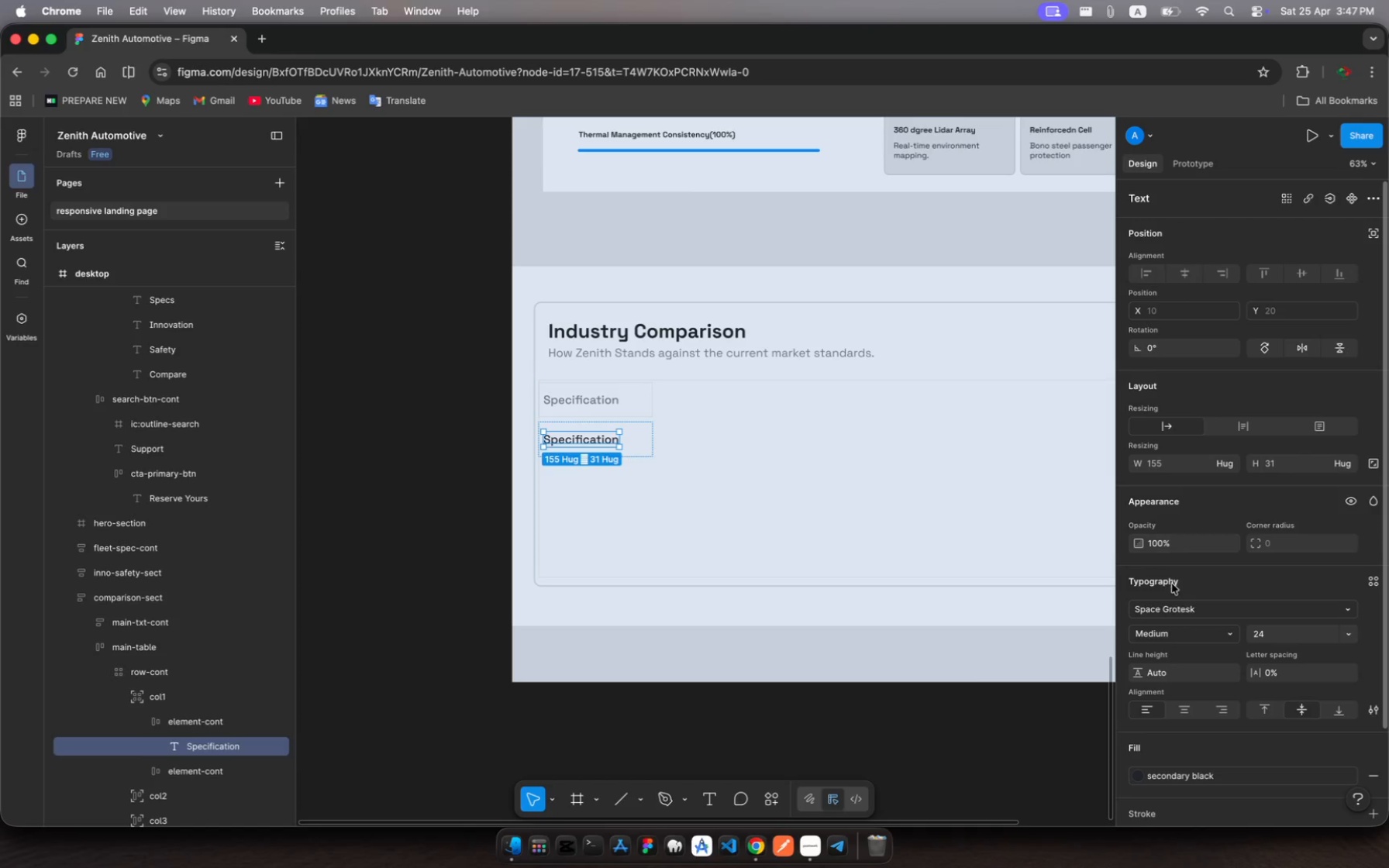 
left_click([1210, 625])
 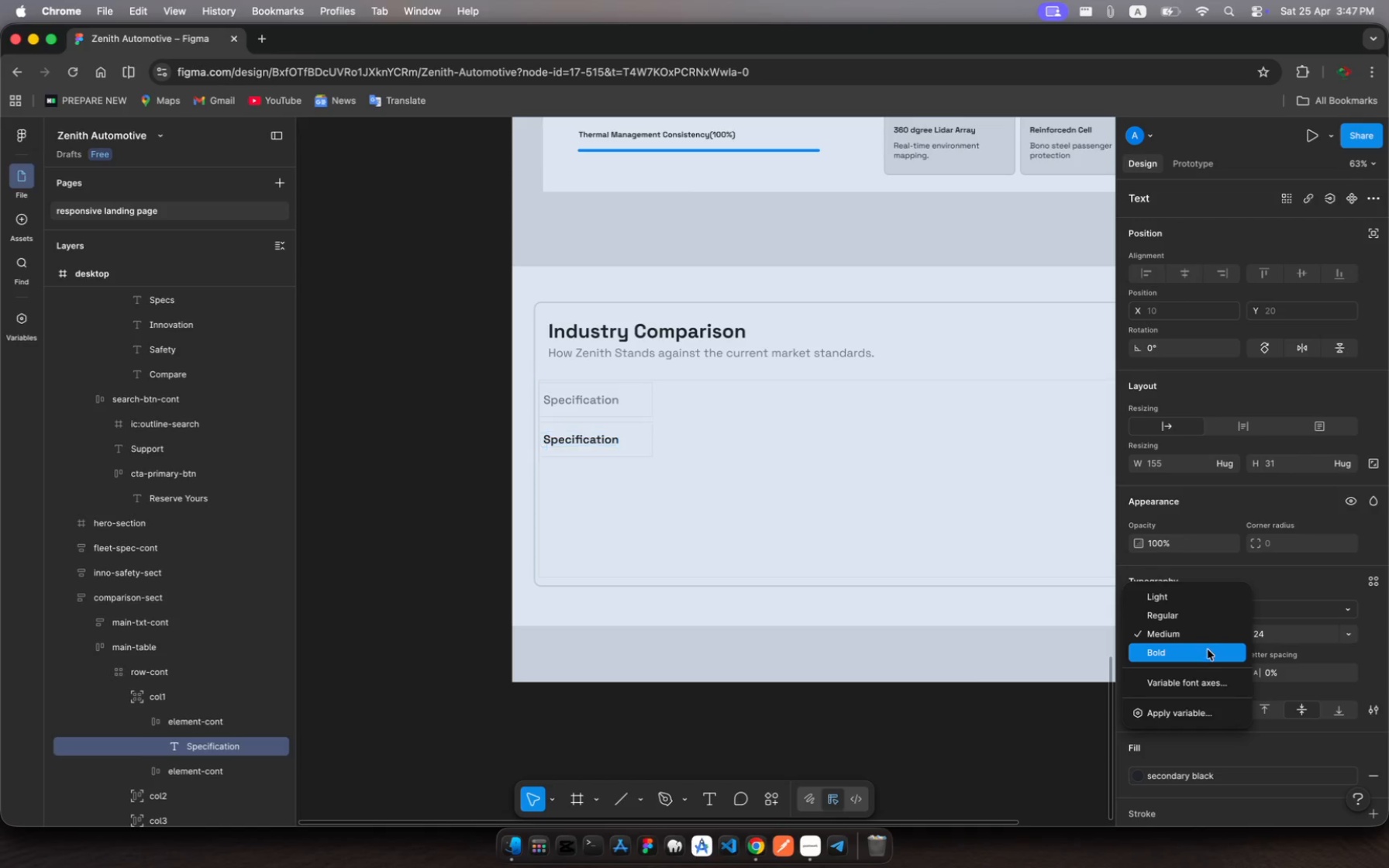 
left_click([1208, 649])
 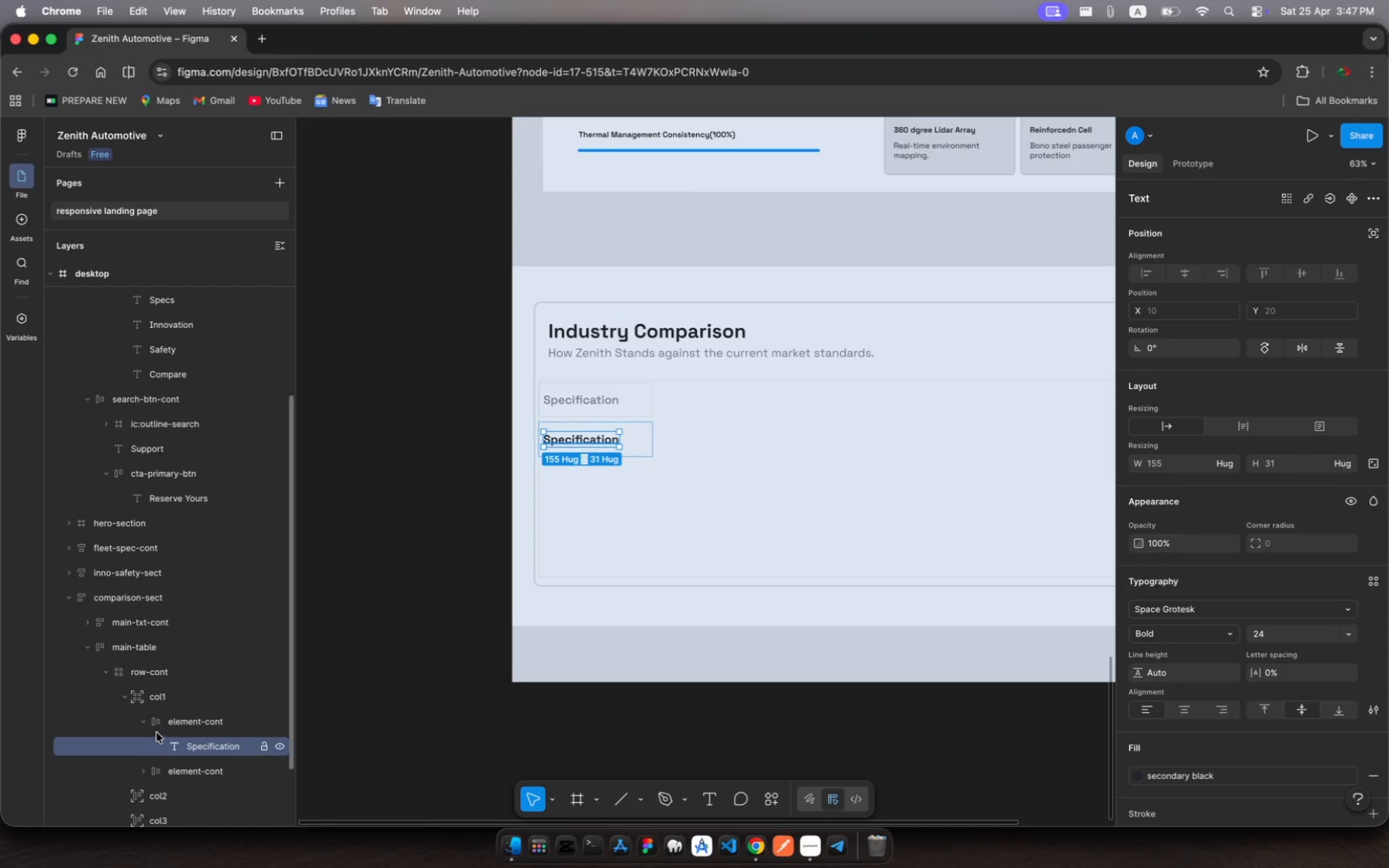 
left_click([141, 725])
 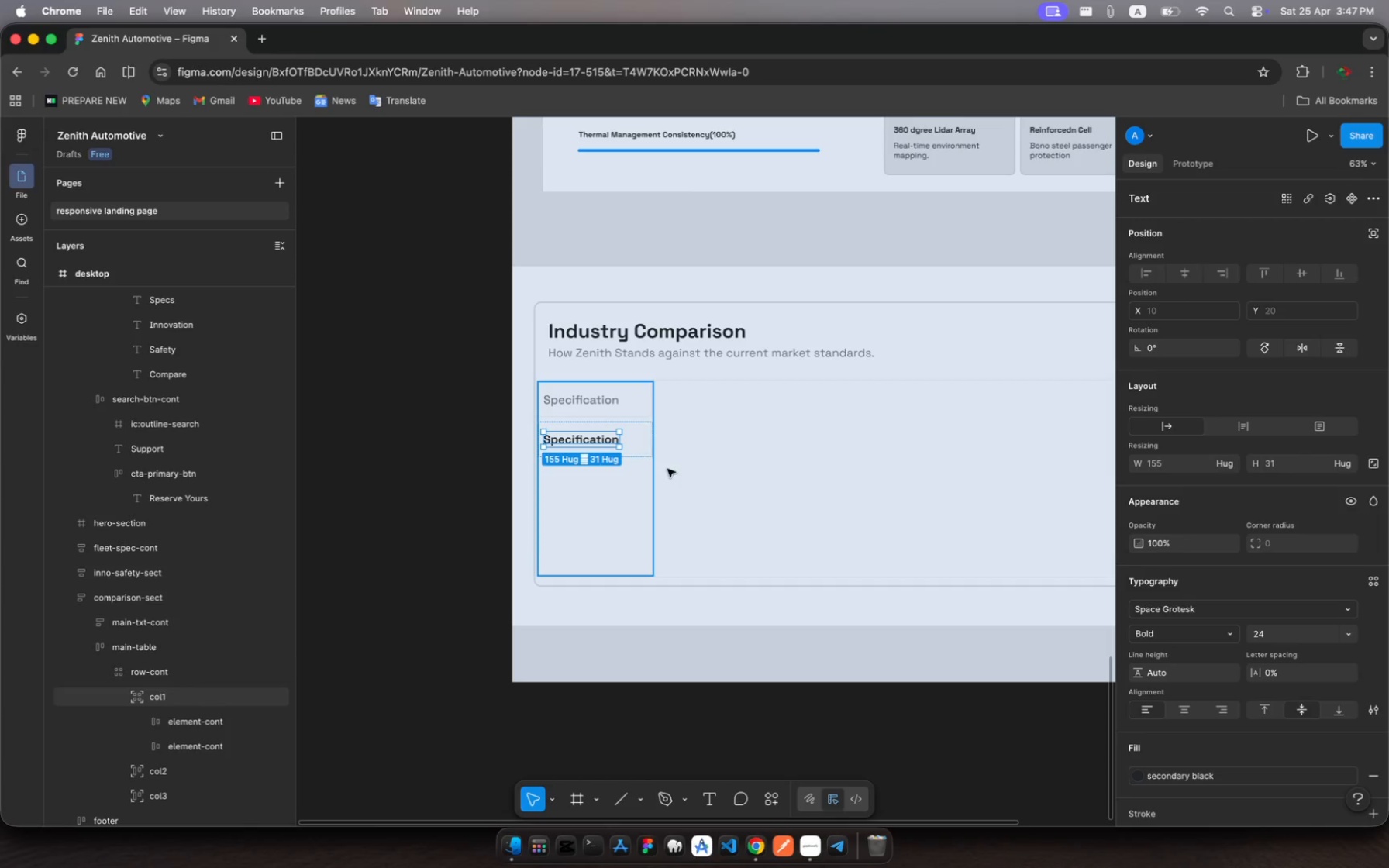 
left_click([702, 451])
 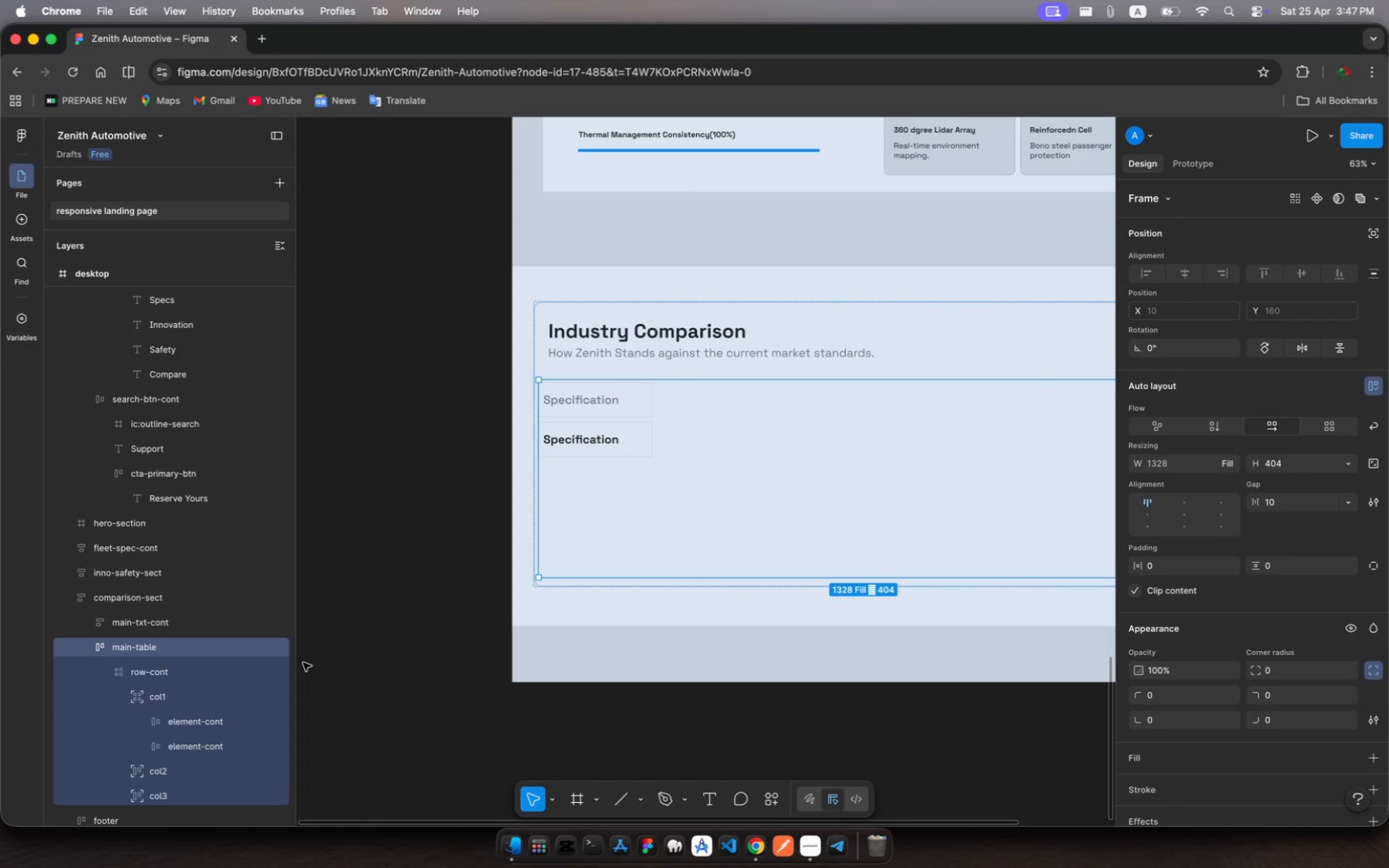 
left_click([184, 675])
 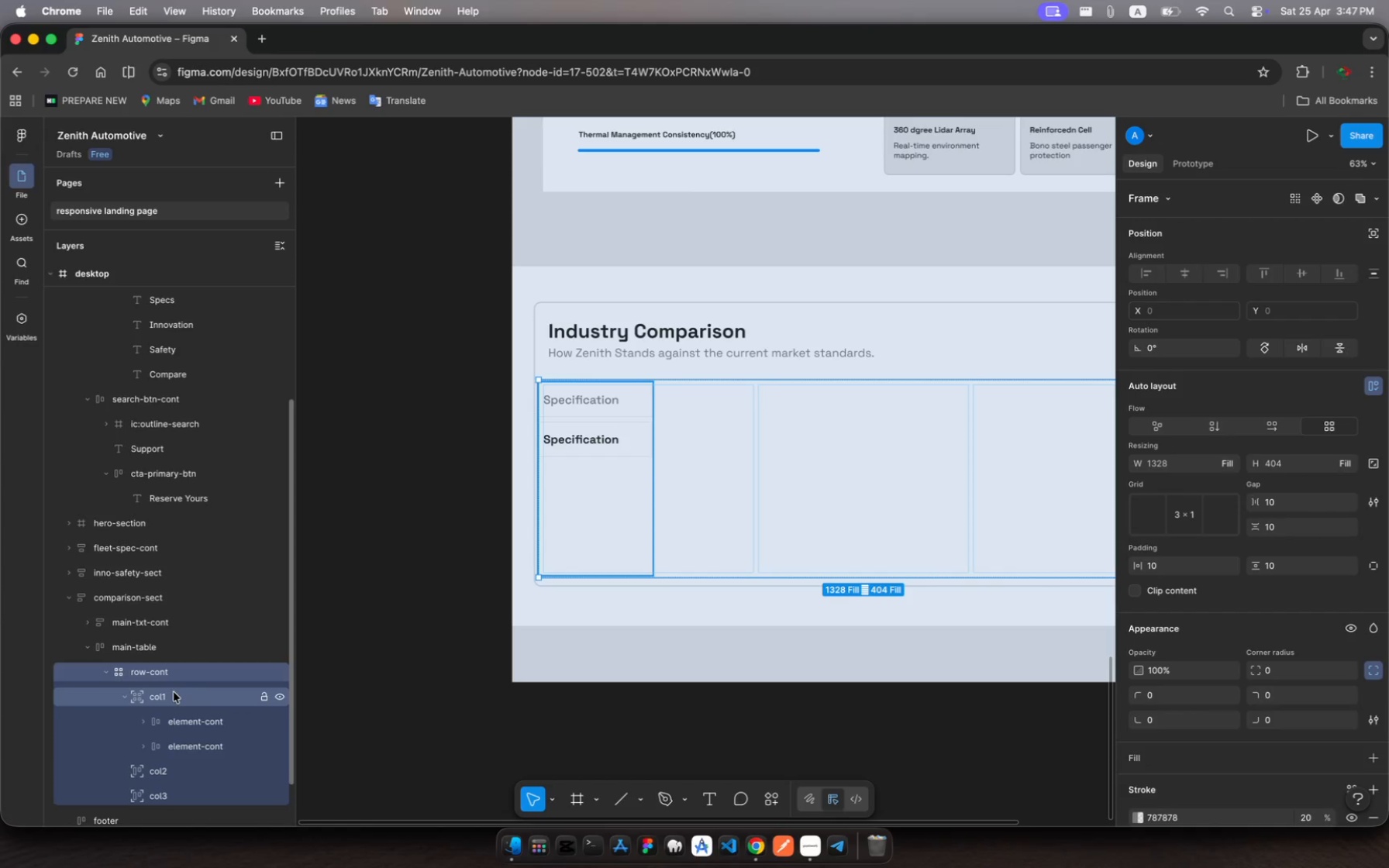 
left_click([174, 694])
 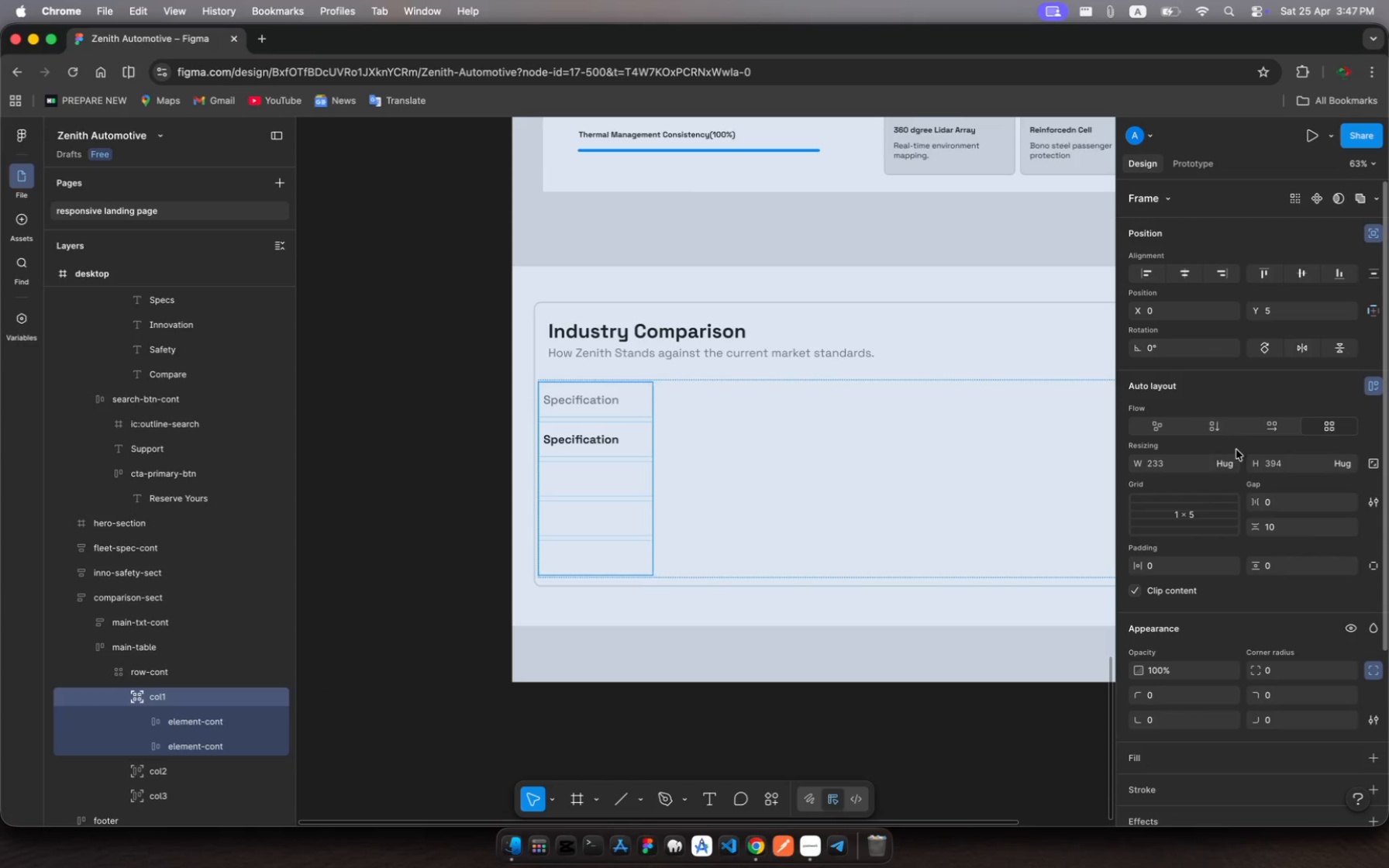 
mouse_move([1260, 501])
 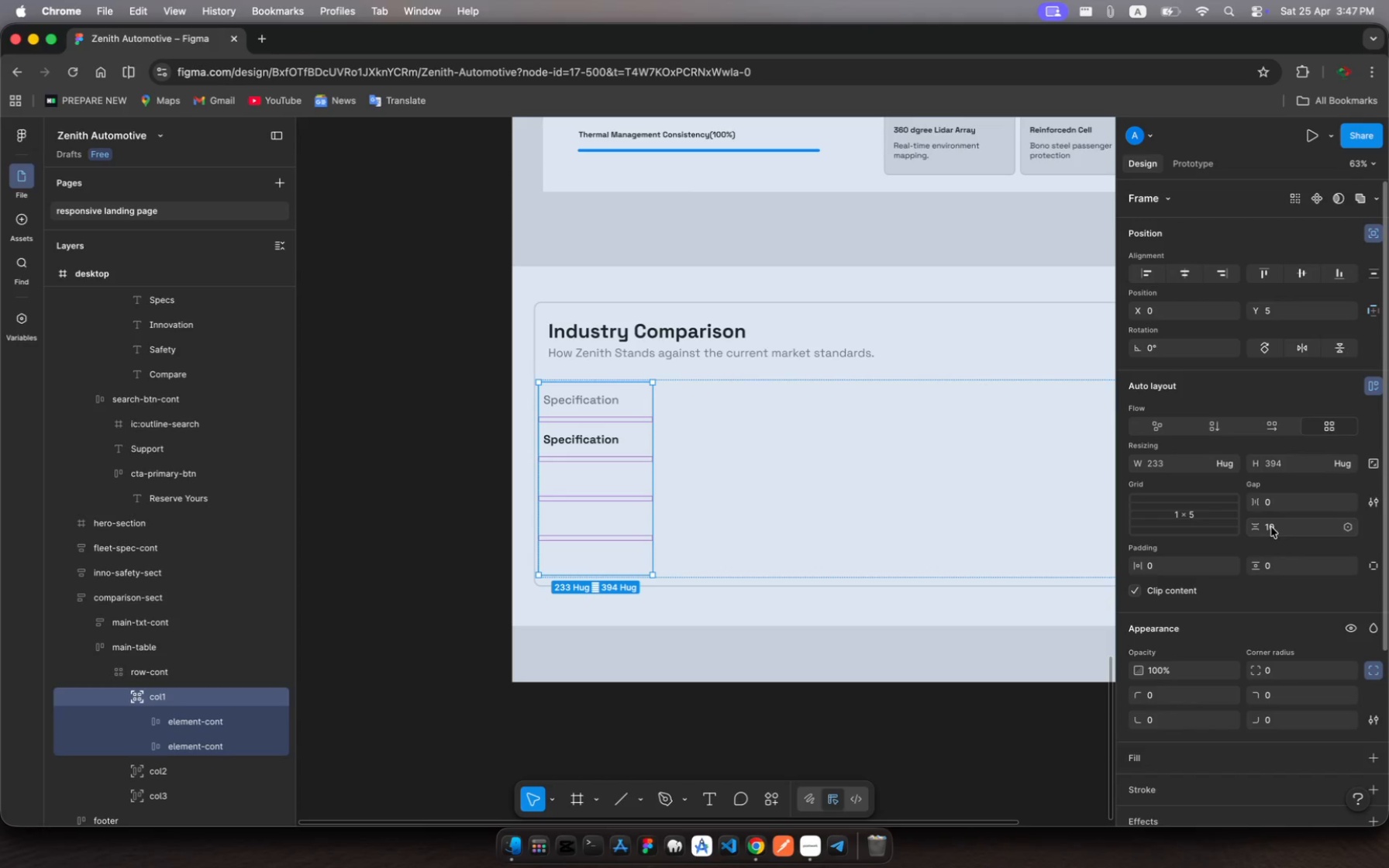 
left_click([1270, 527])
 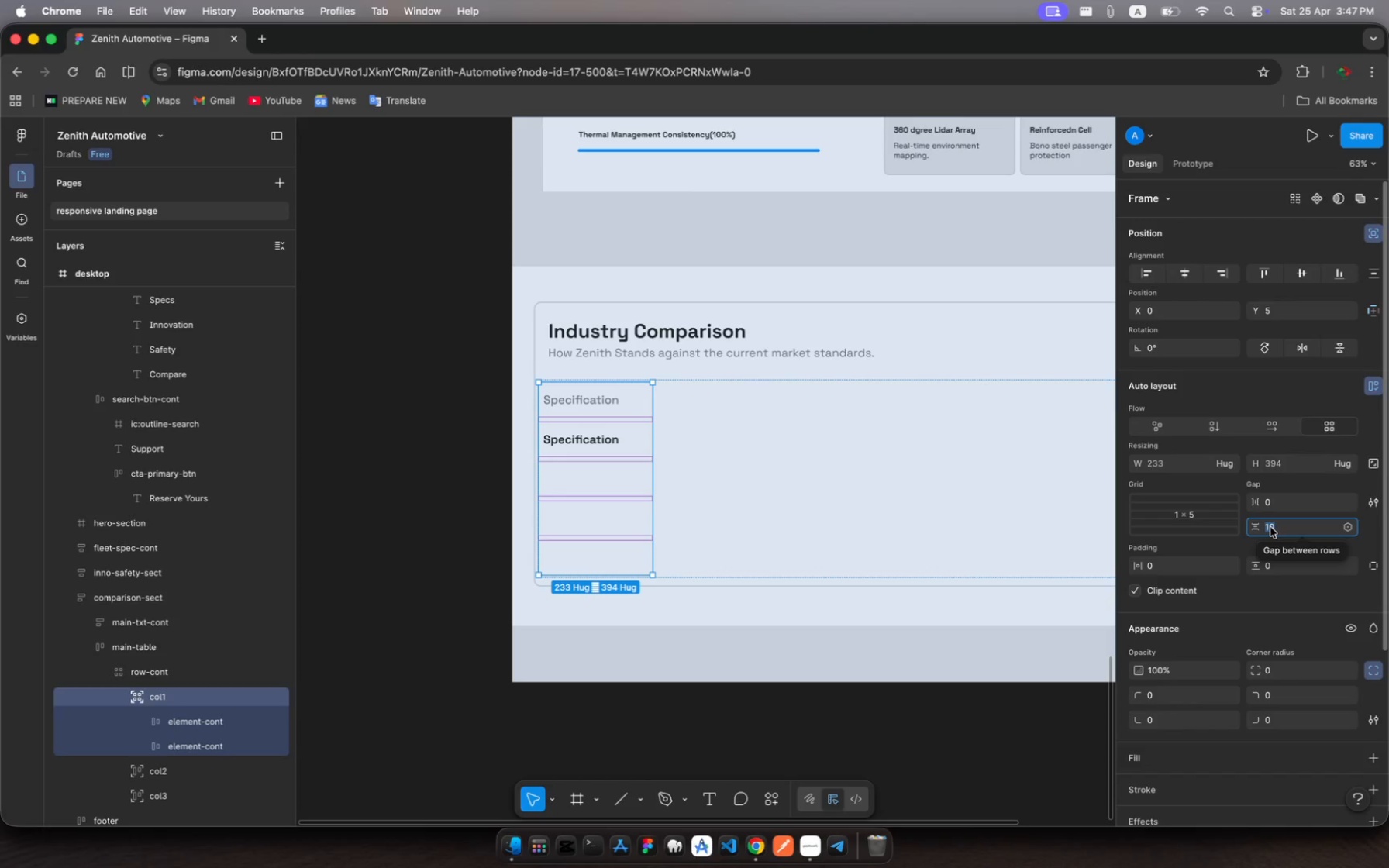 
key(0)
 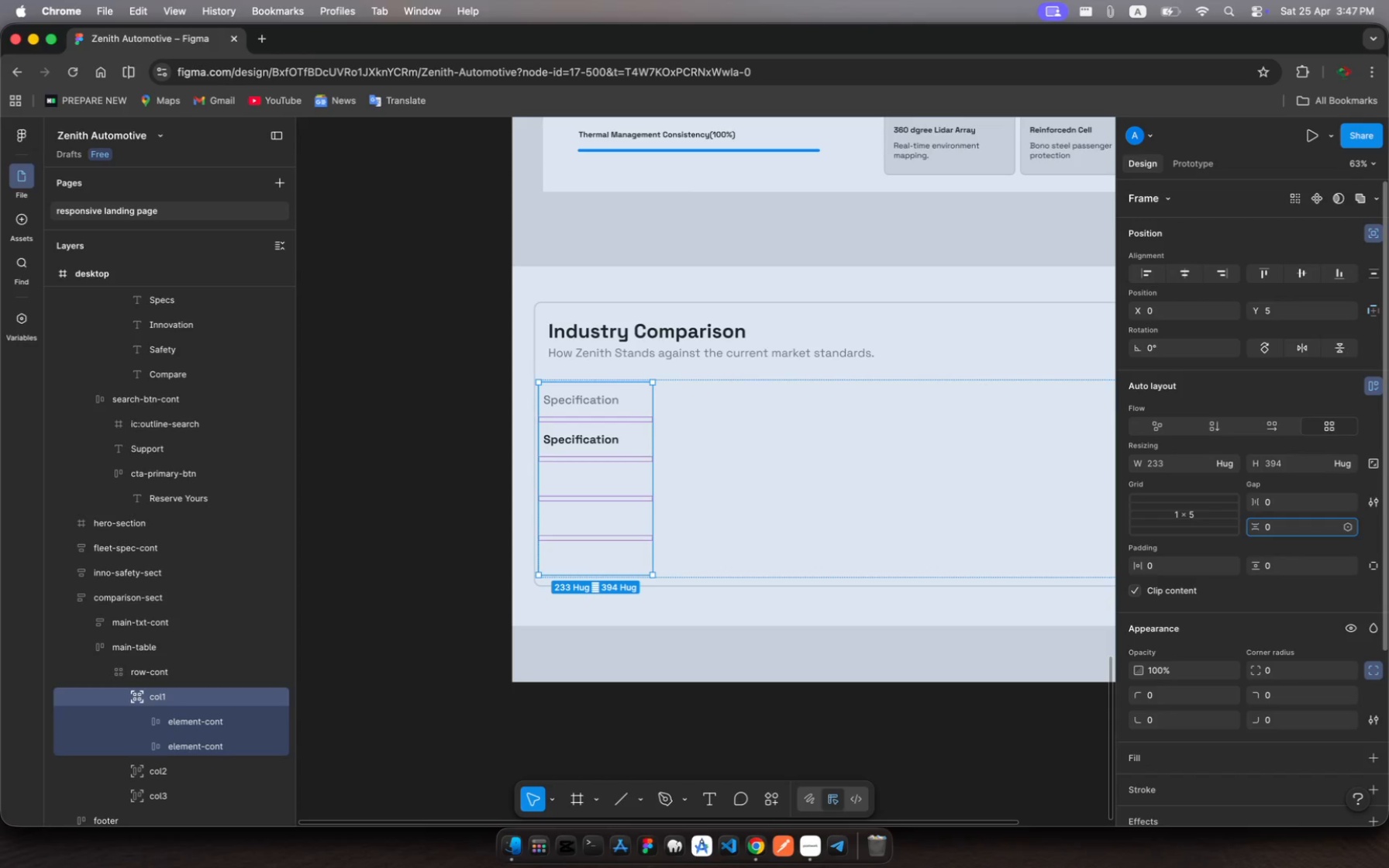 
key(Enter)
 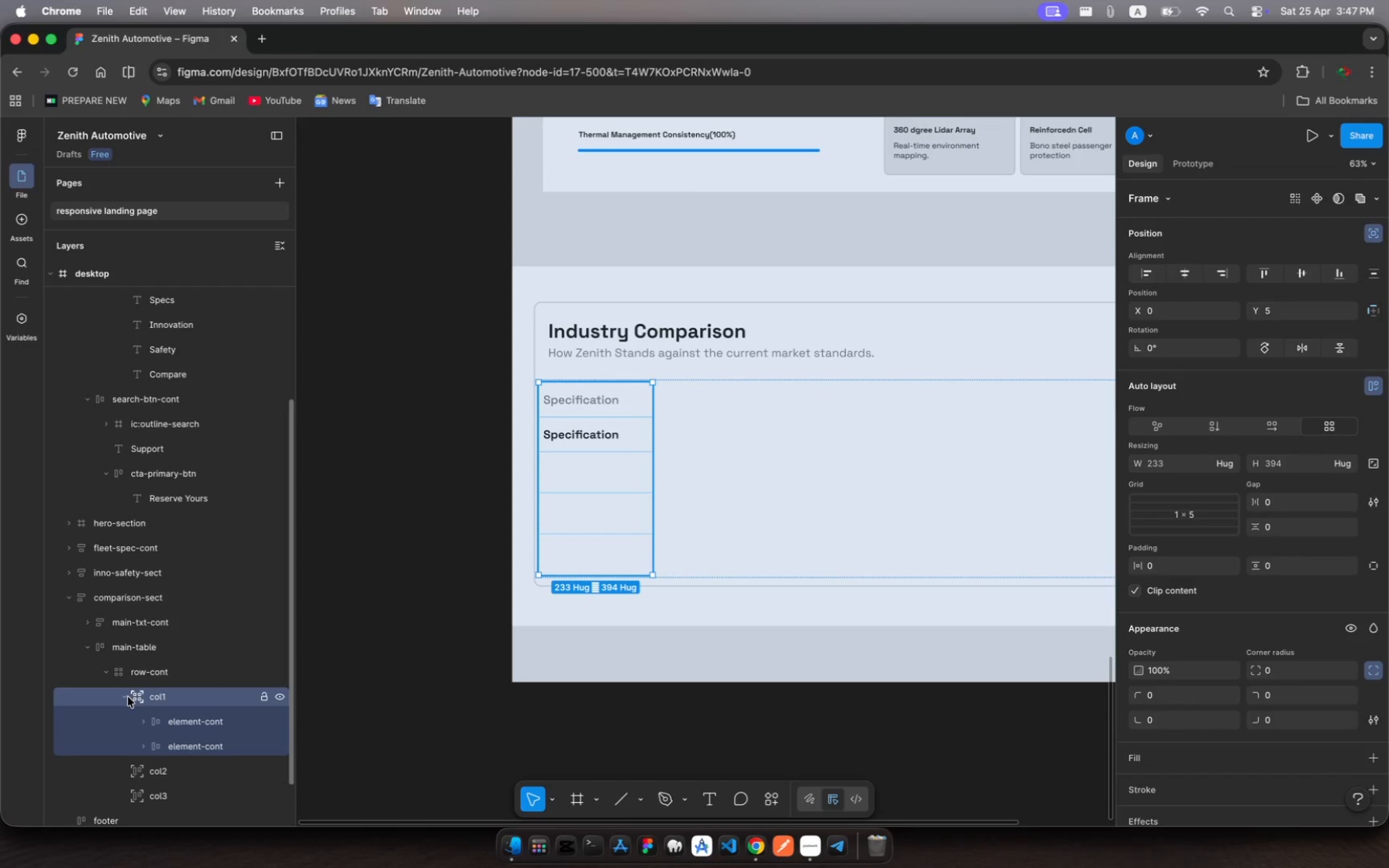 
left_click([182, 749])
 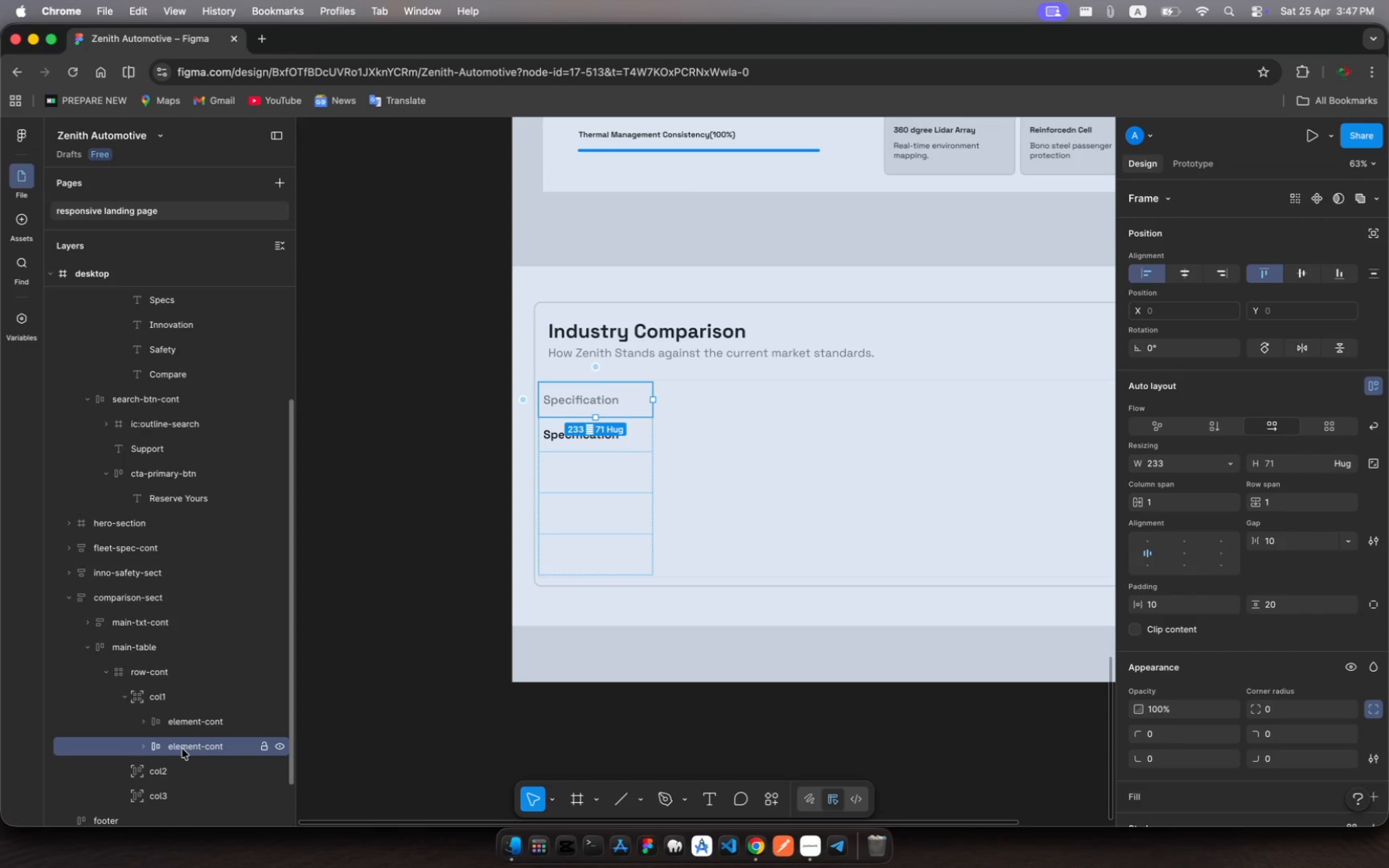 
left_click_drag(start_coordinate=[182, 749], to_coordinate=[184, 710])
 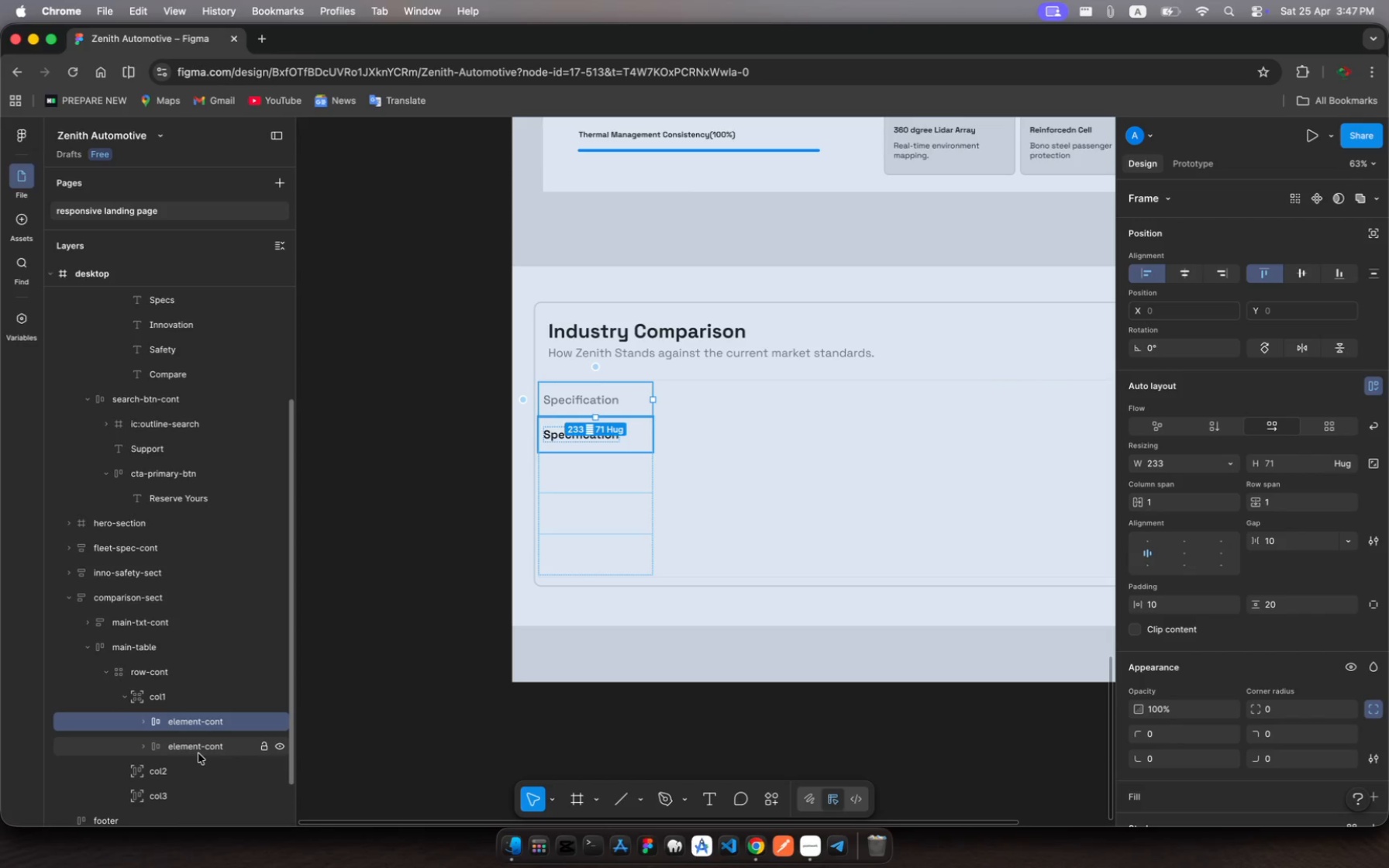 
left_click([198, 753])
 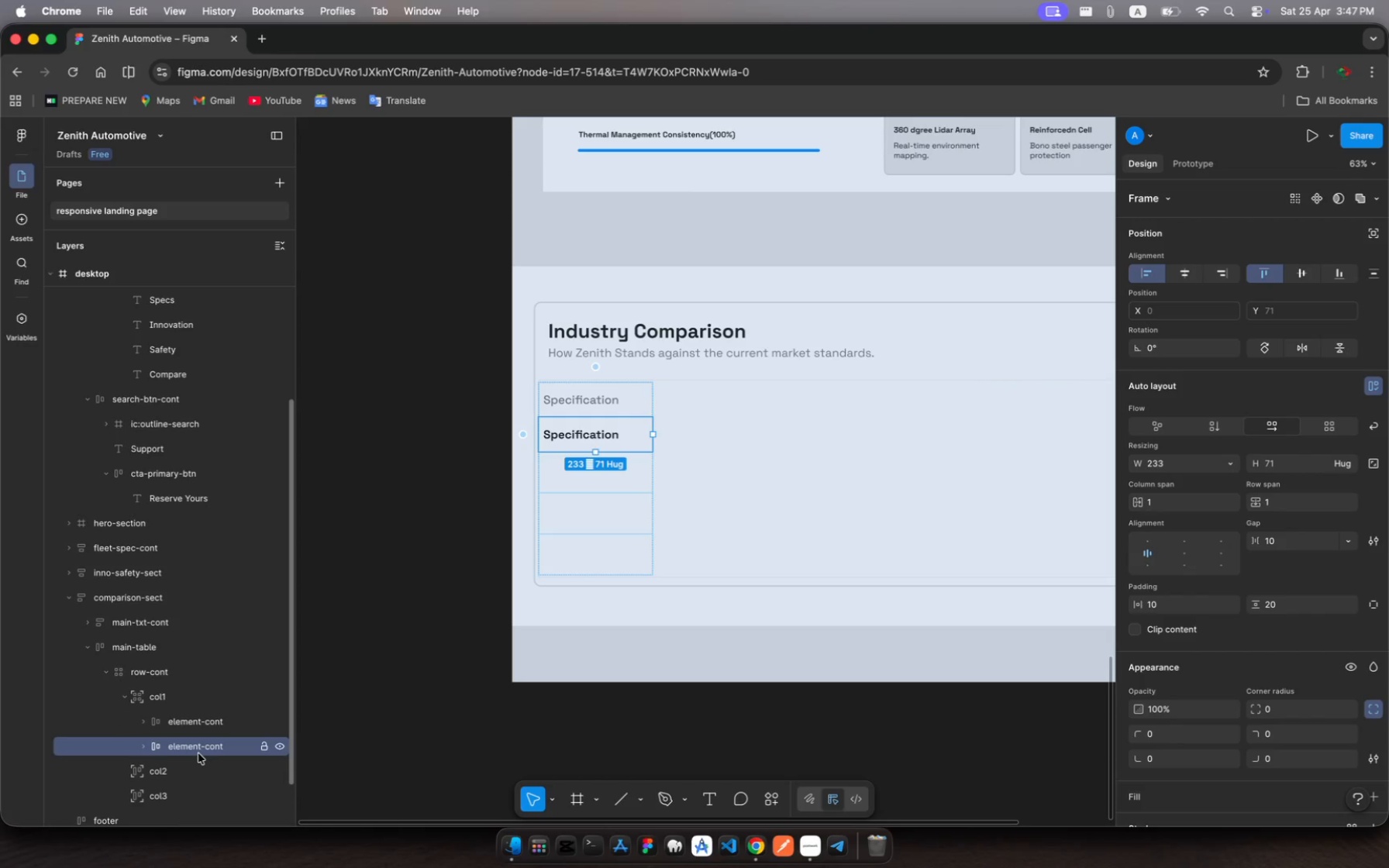 
wait(5.04)
 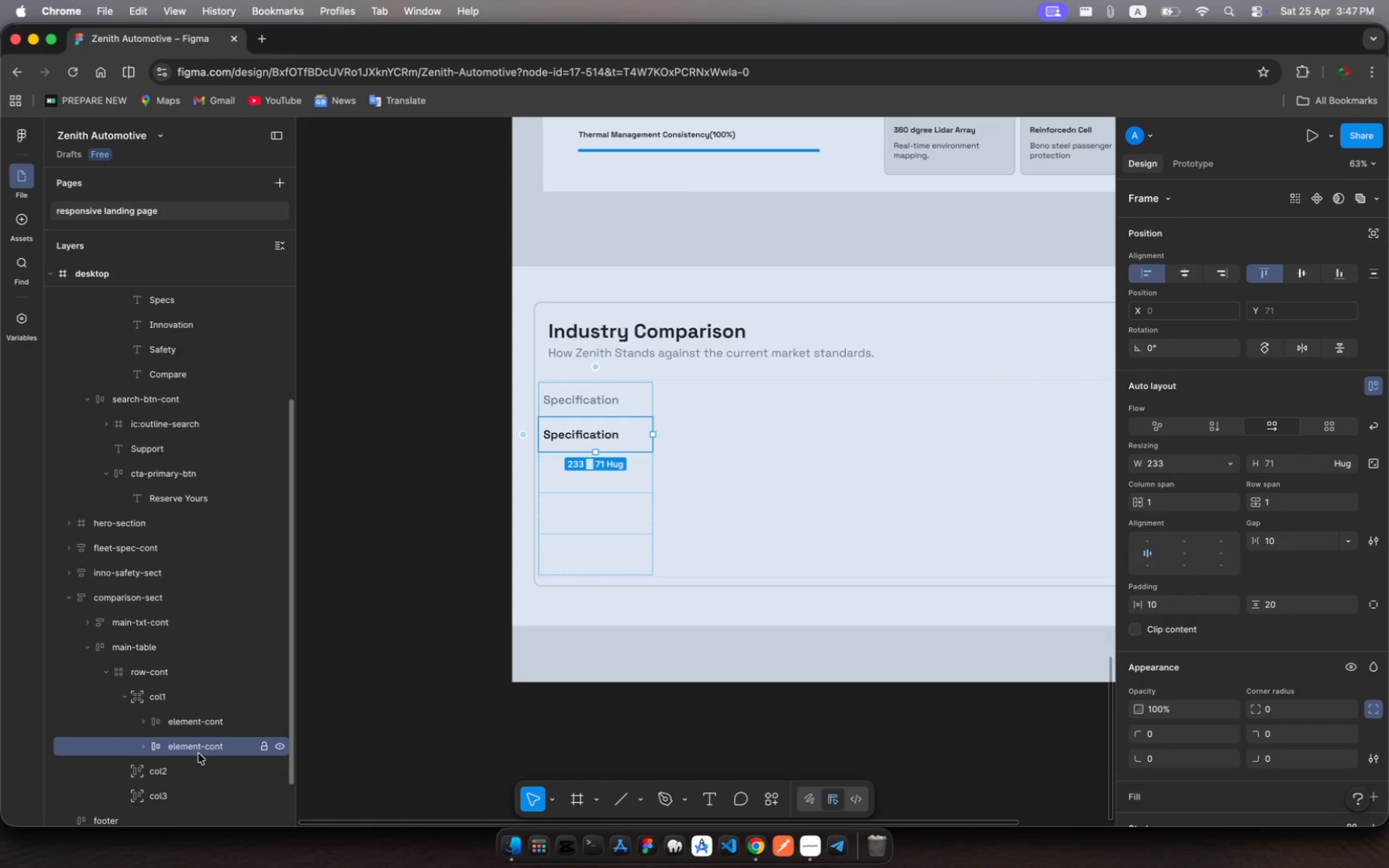 
key(Meta+C)
 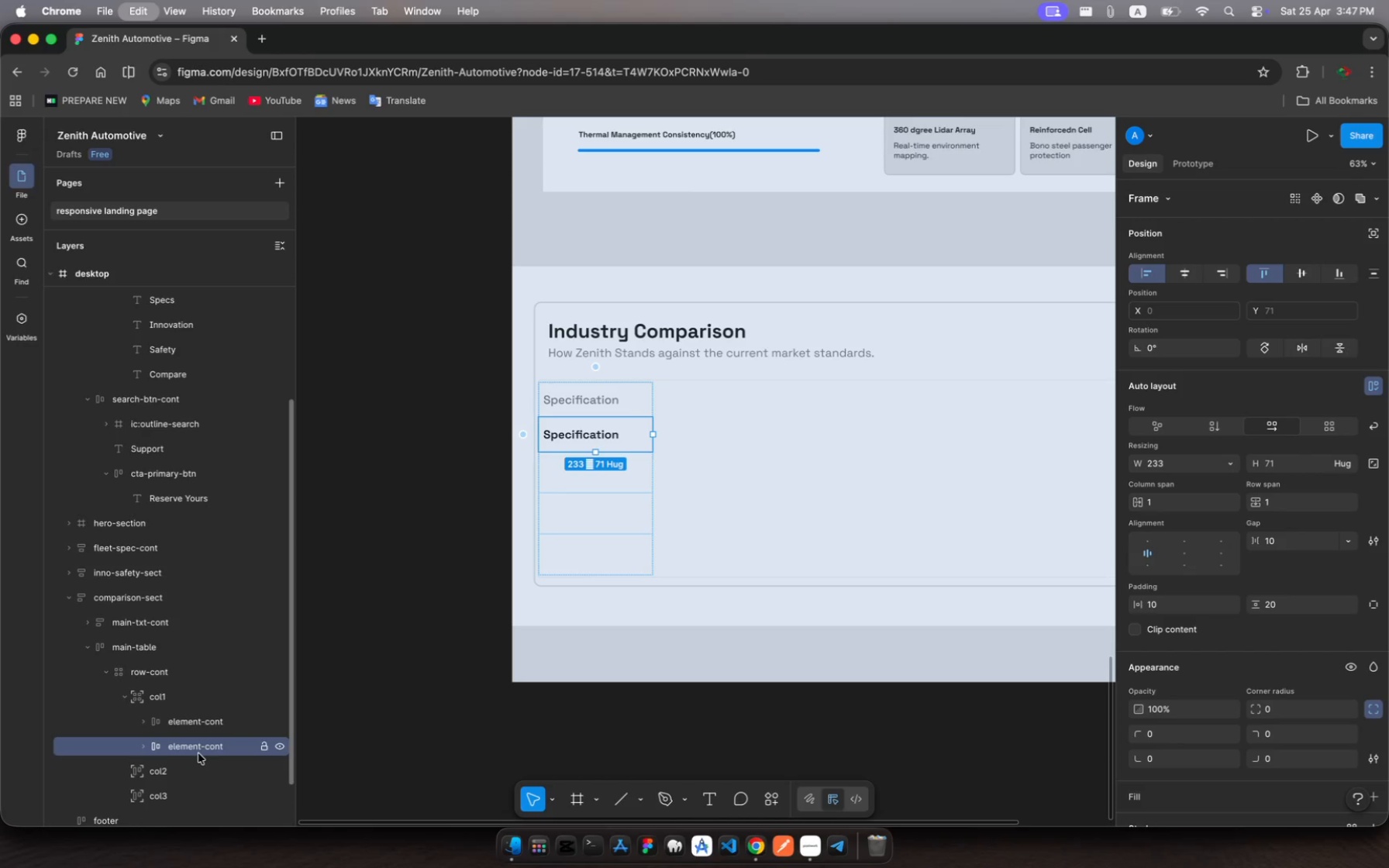 
key(Meta+V)
 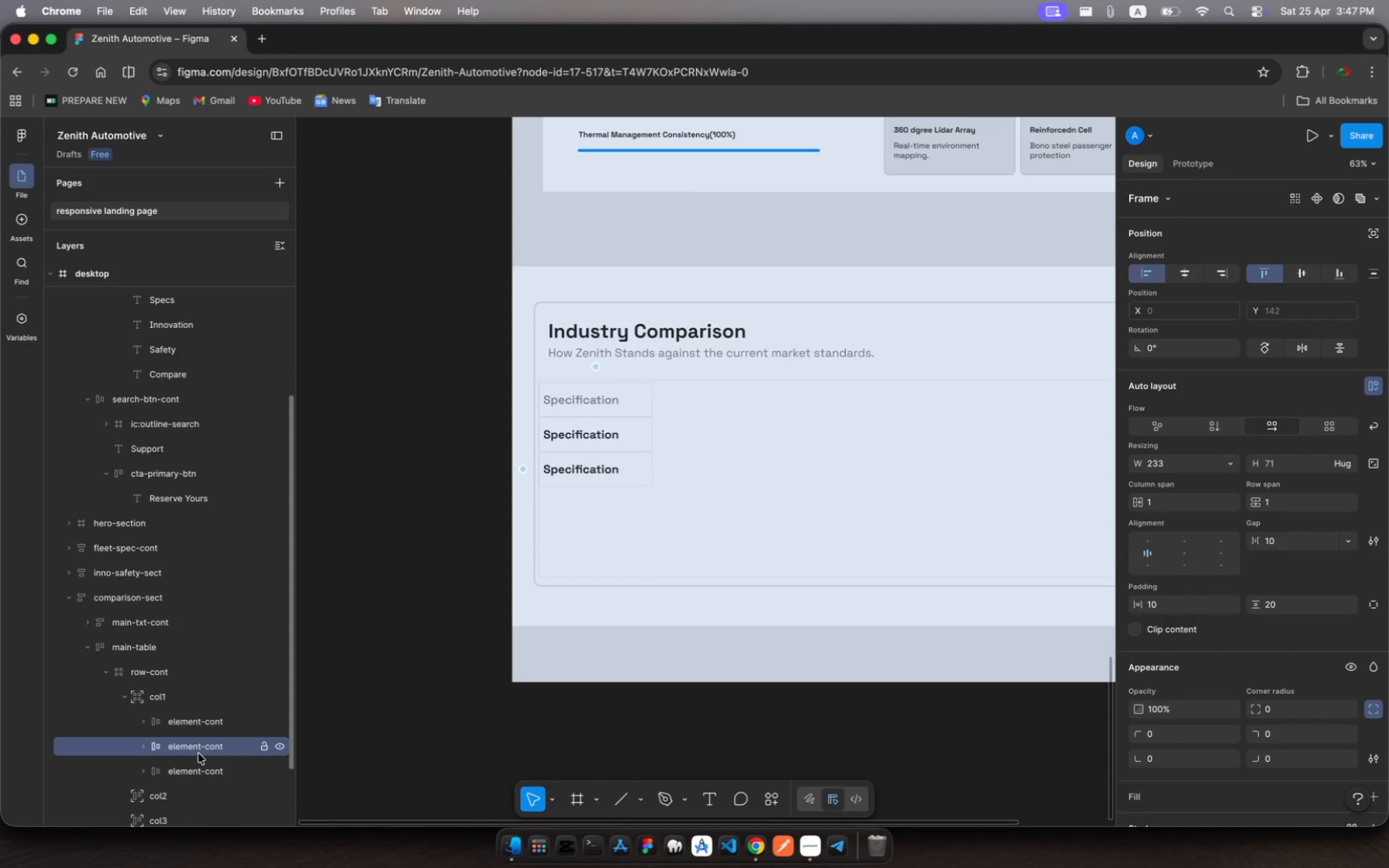 
key(Meta+V)
 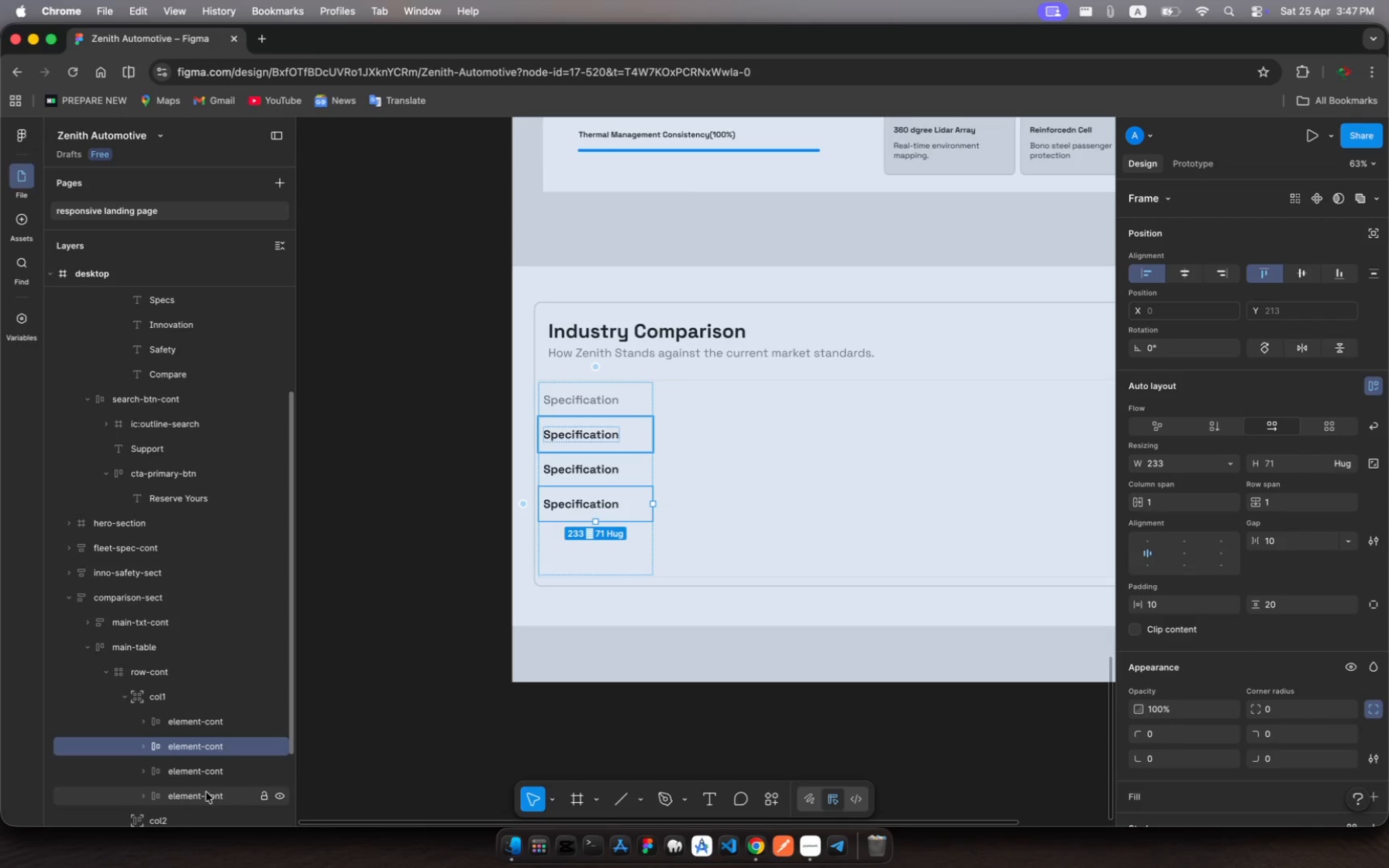 
wait(6.02)
 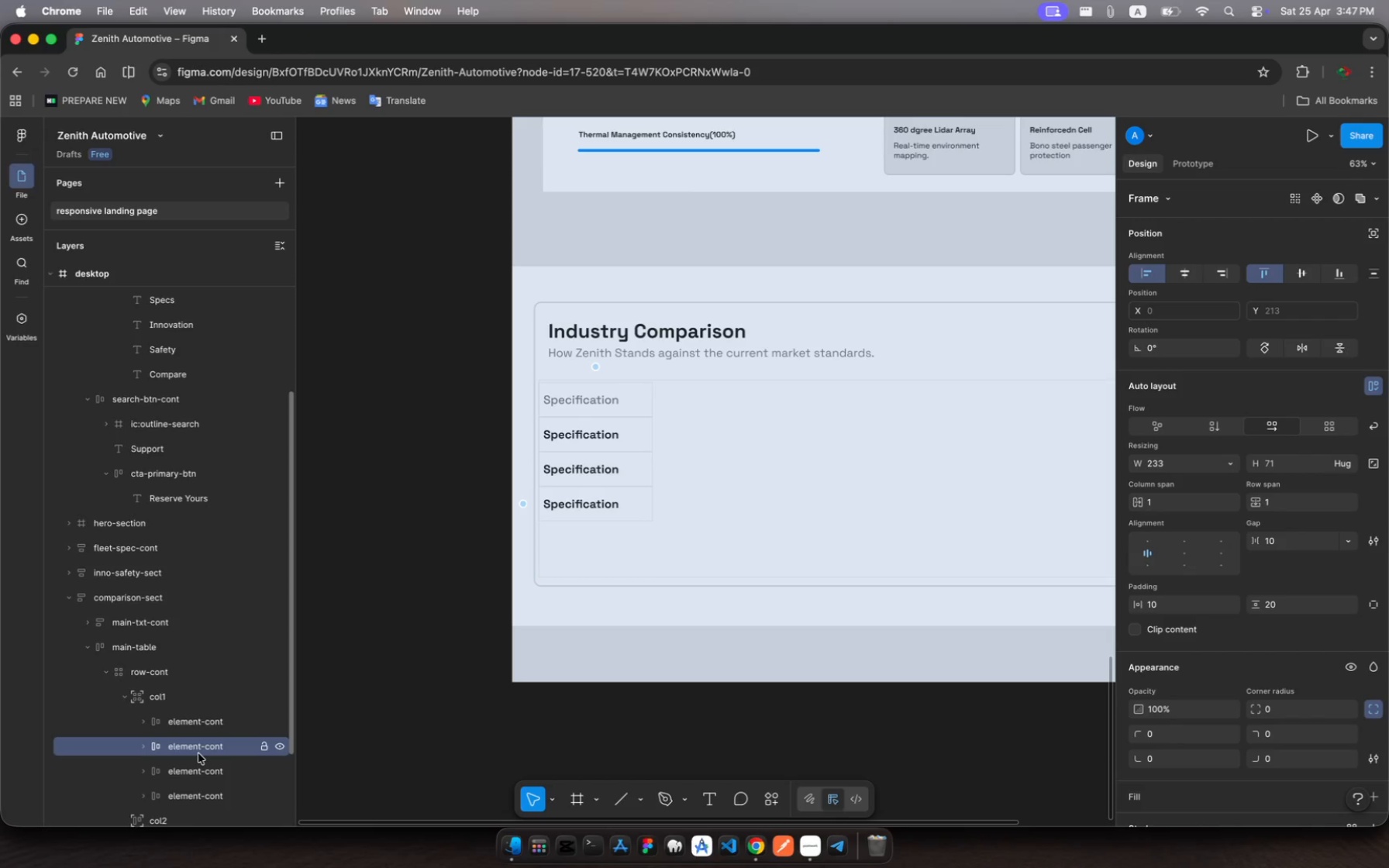 
left_click([205, 791])
 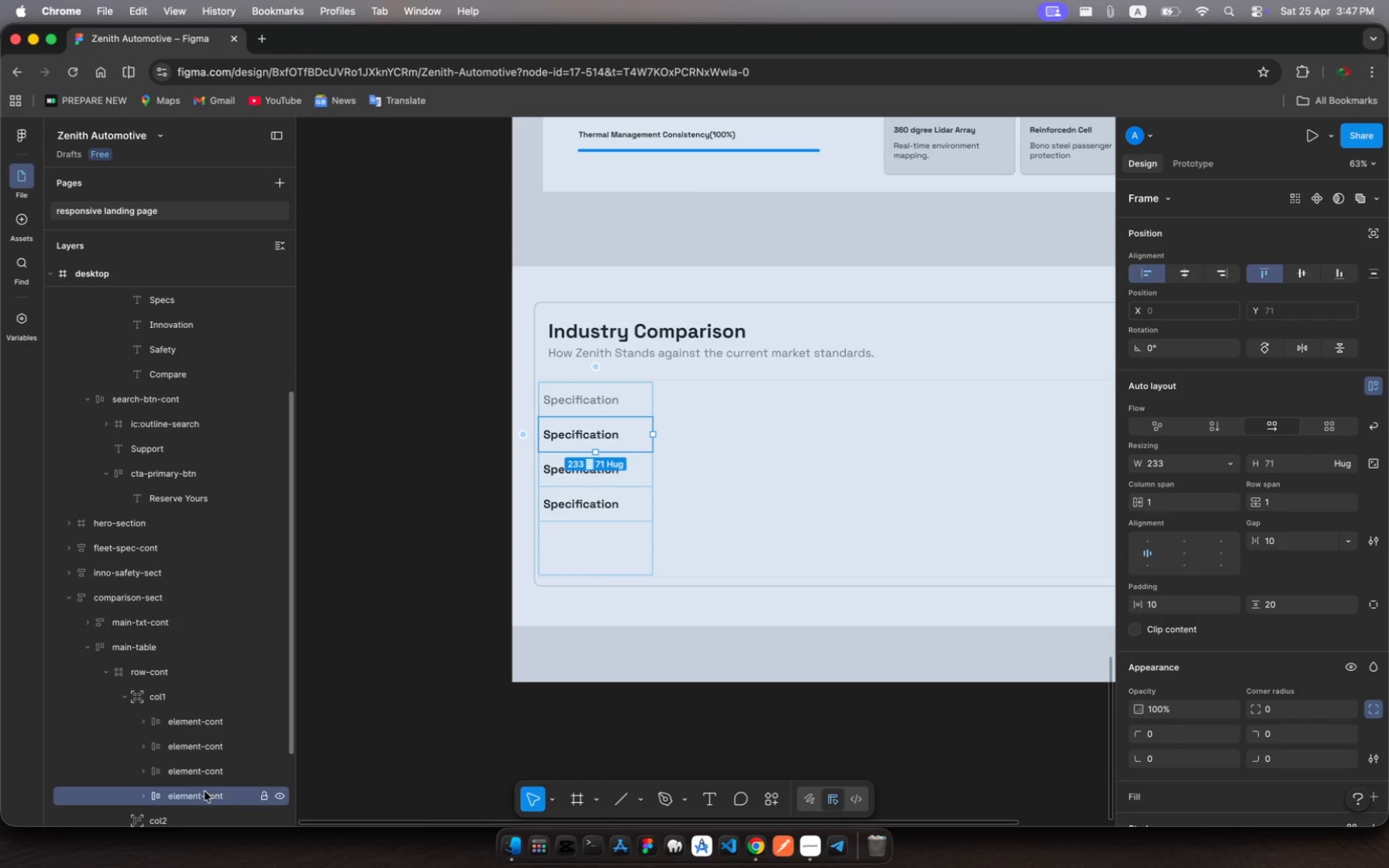 
key(Meta+V)
 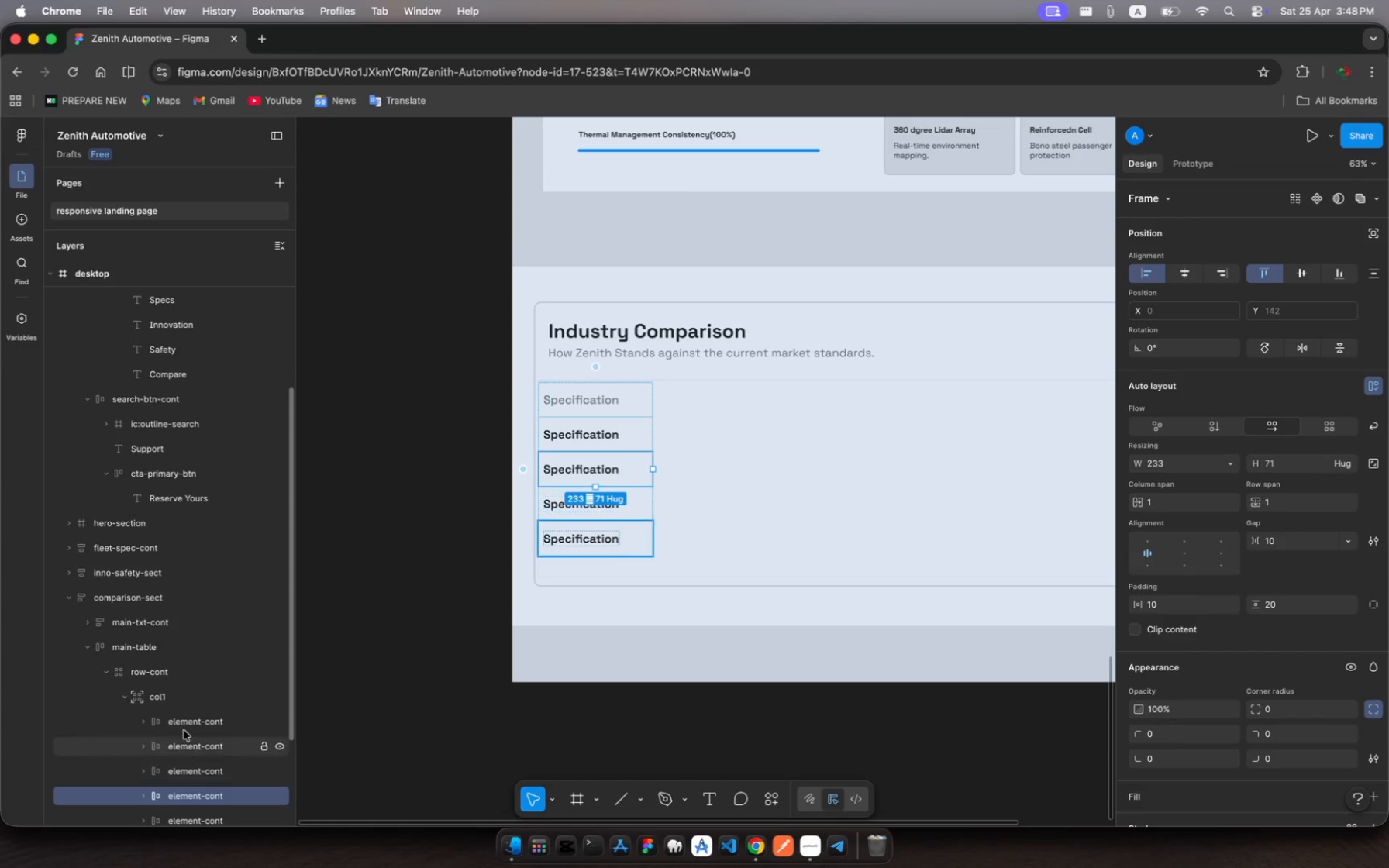 
left_click([163, 701])
 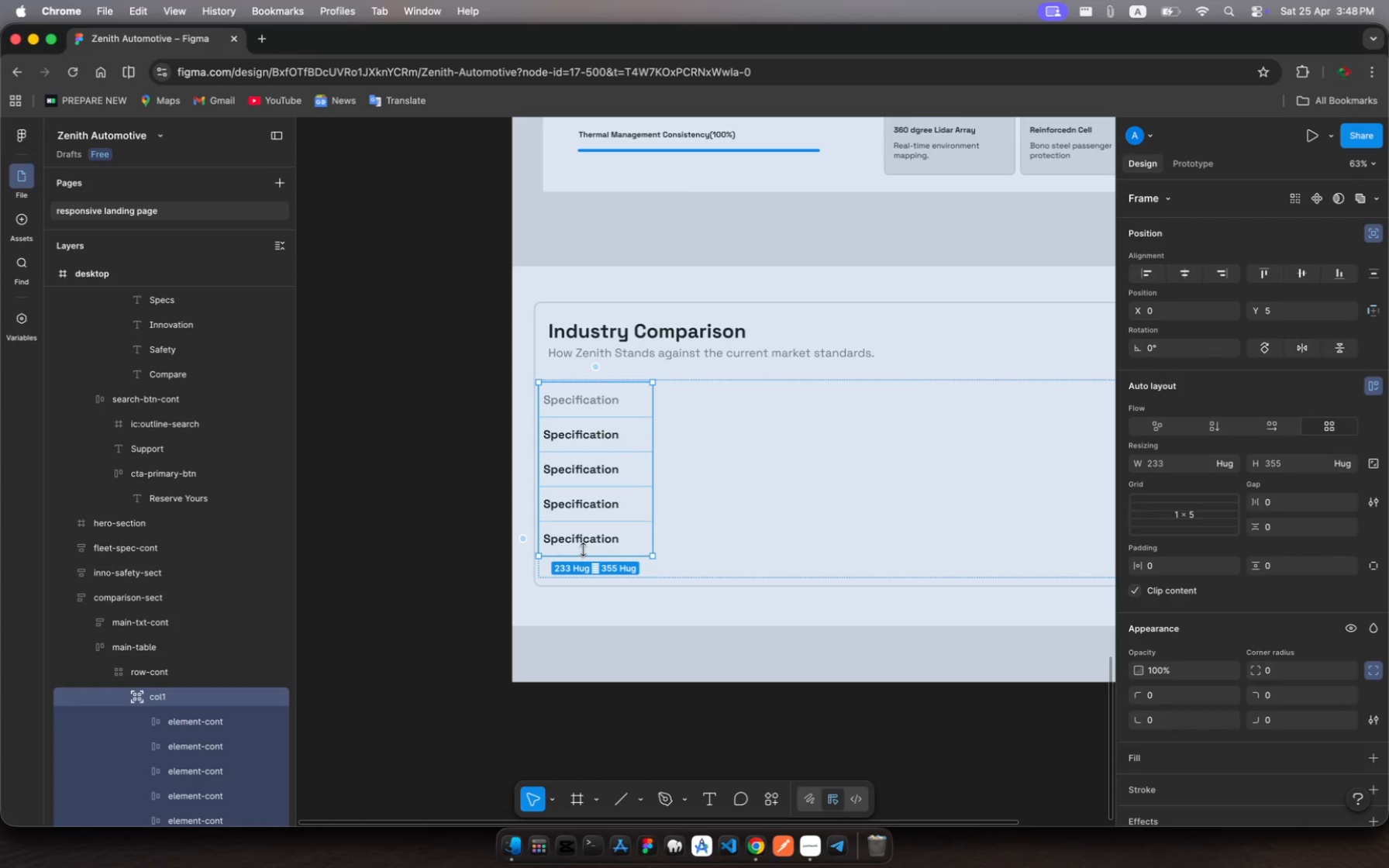 
left_click_drag(start_coordinate=[583, 549], to_coordinate=[592, 574])
 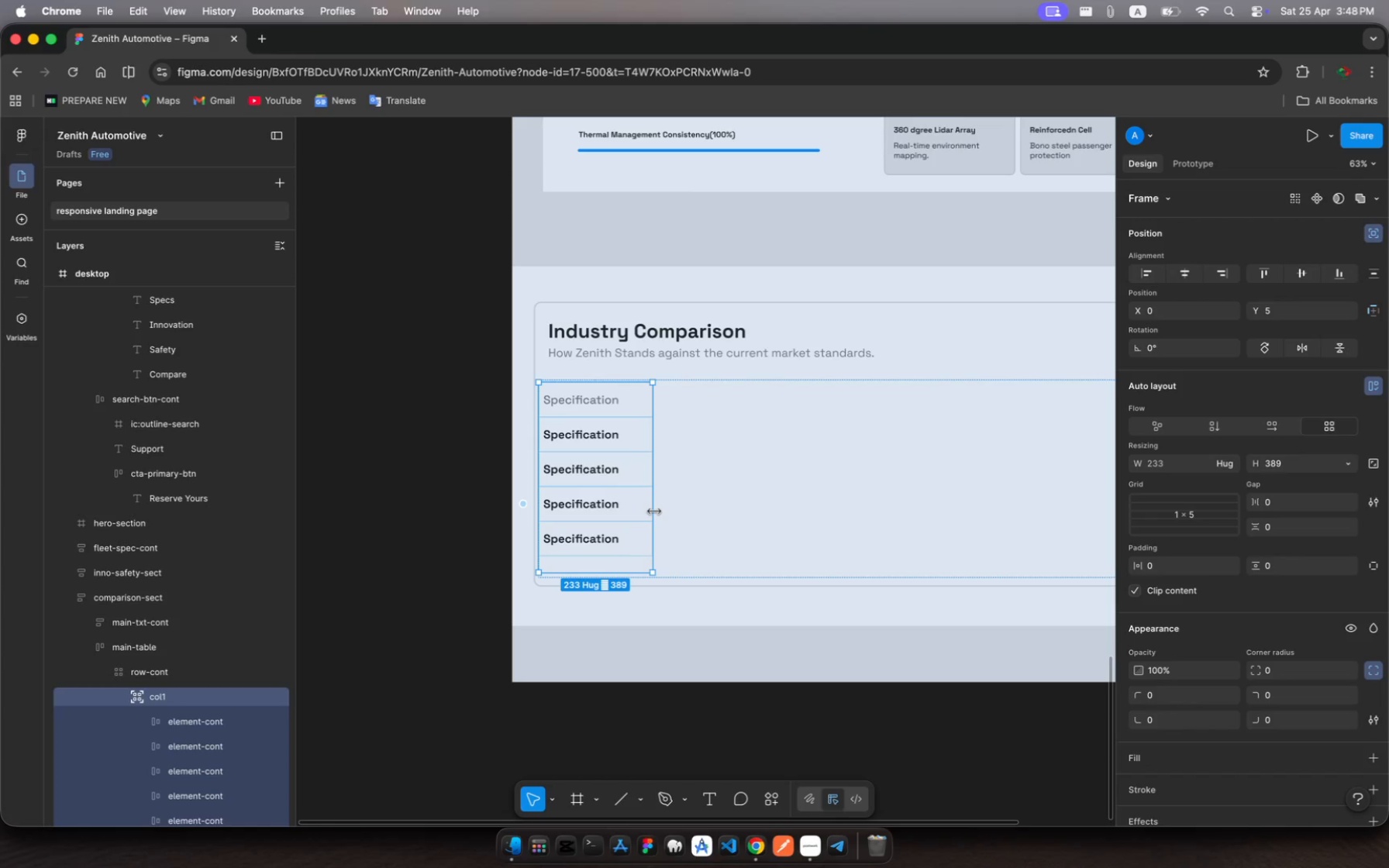 
left_click_drag(start_coordinate=[654, 512], to_coordinate=[753, 518])
 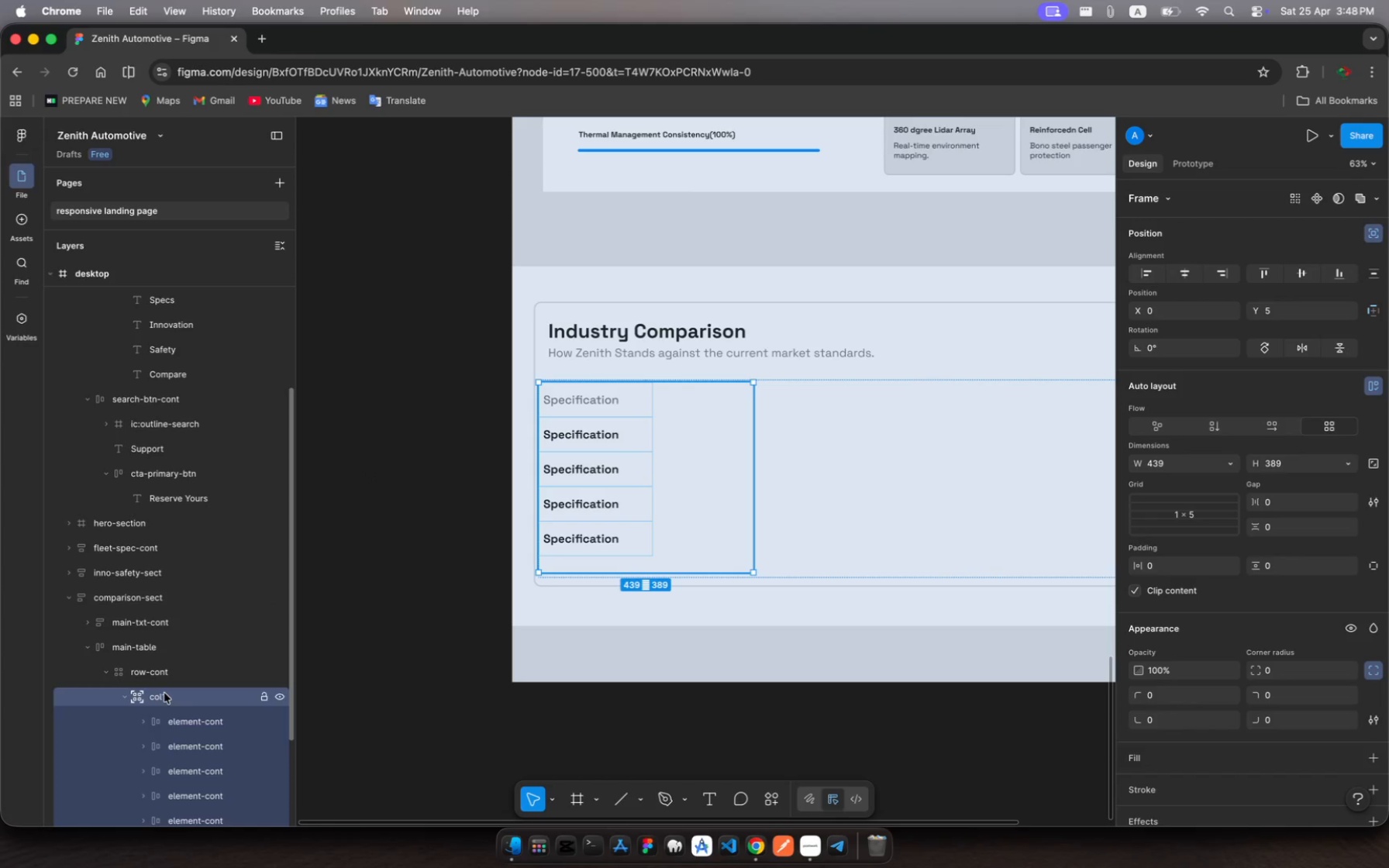 
left_click([167, 696])
 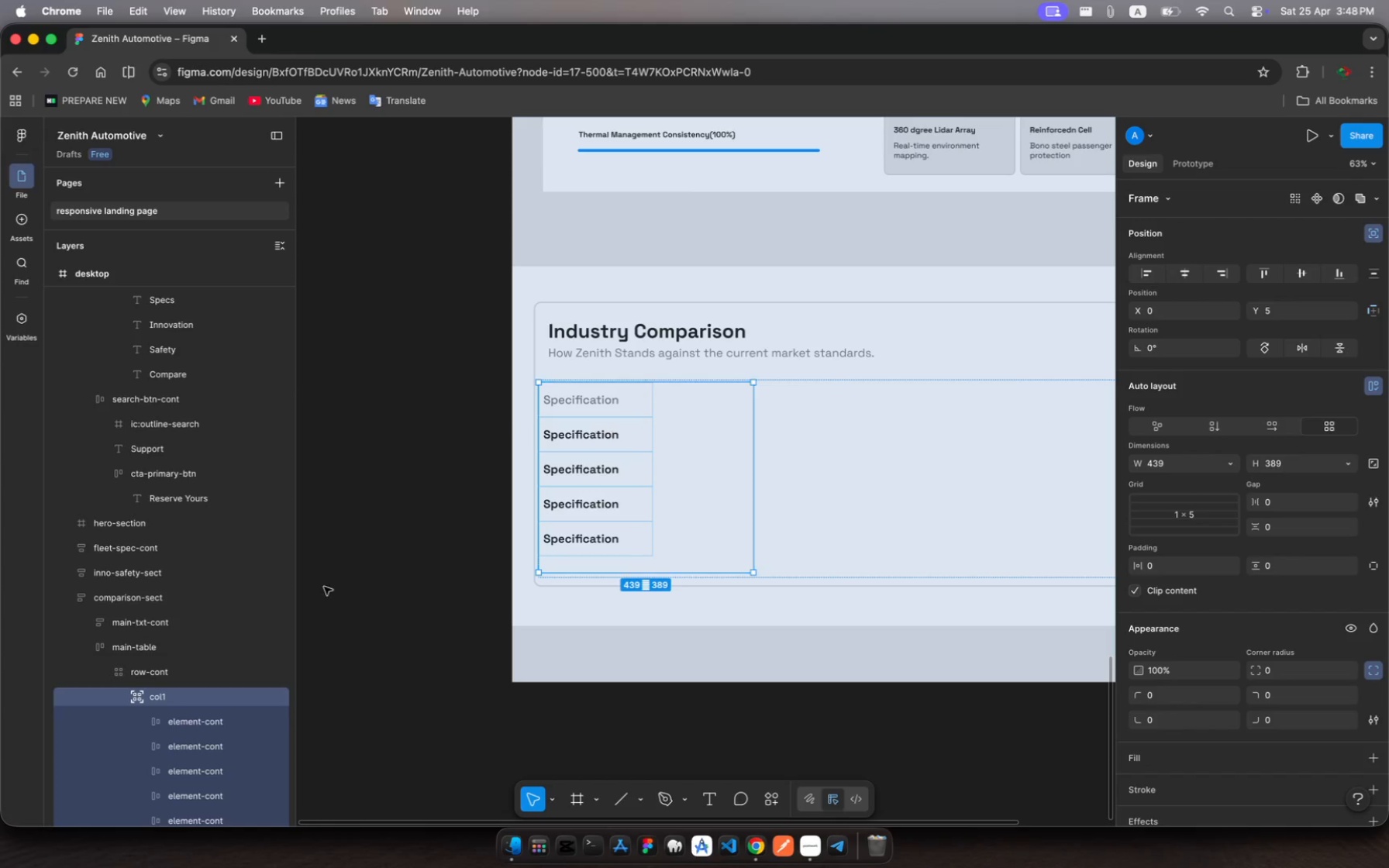 
wait(7.64)
 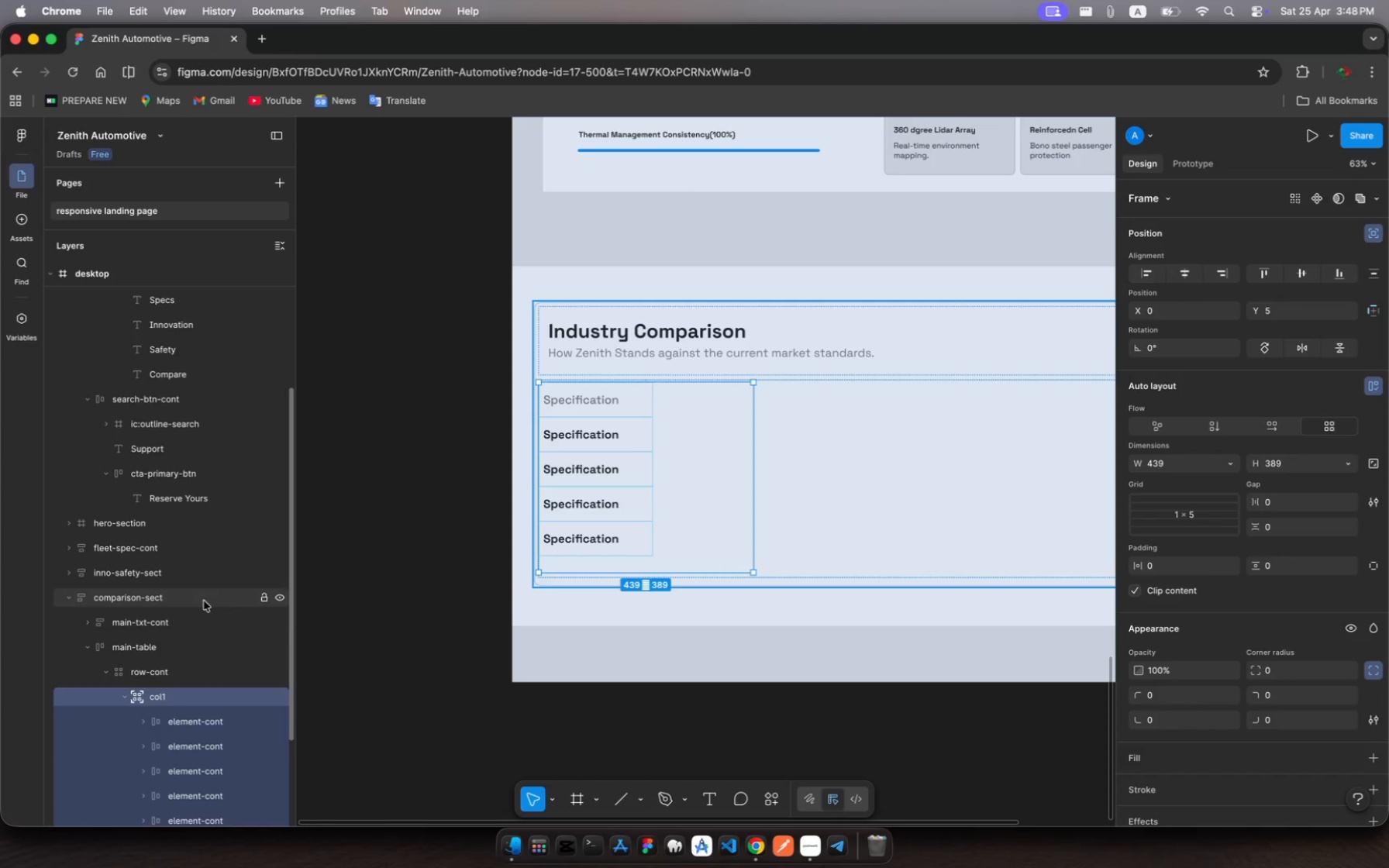 
left_click([232, 731])
 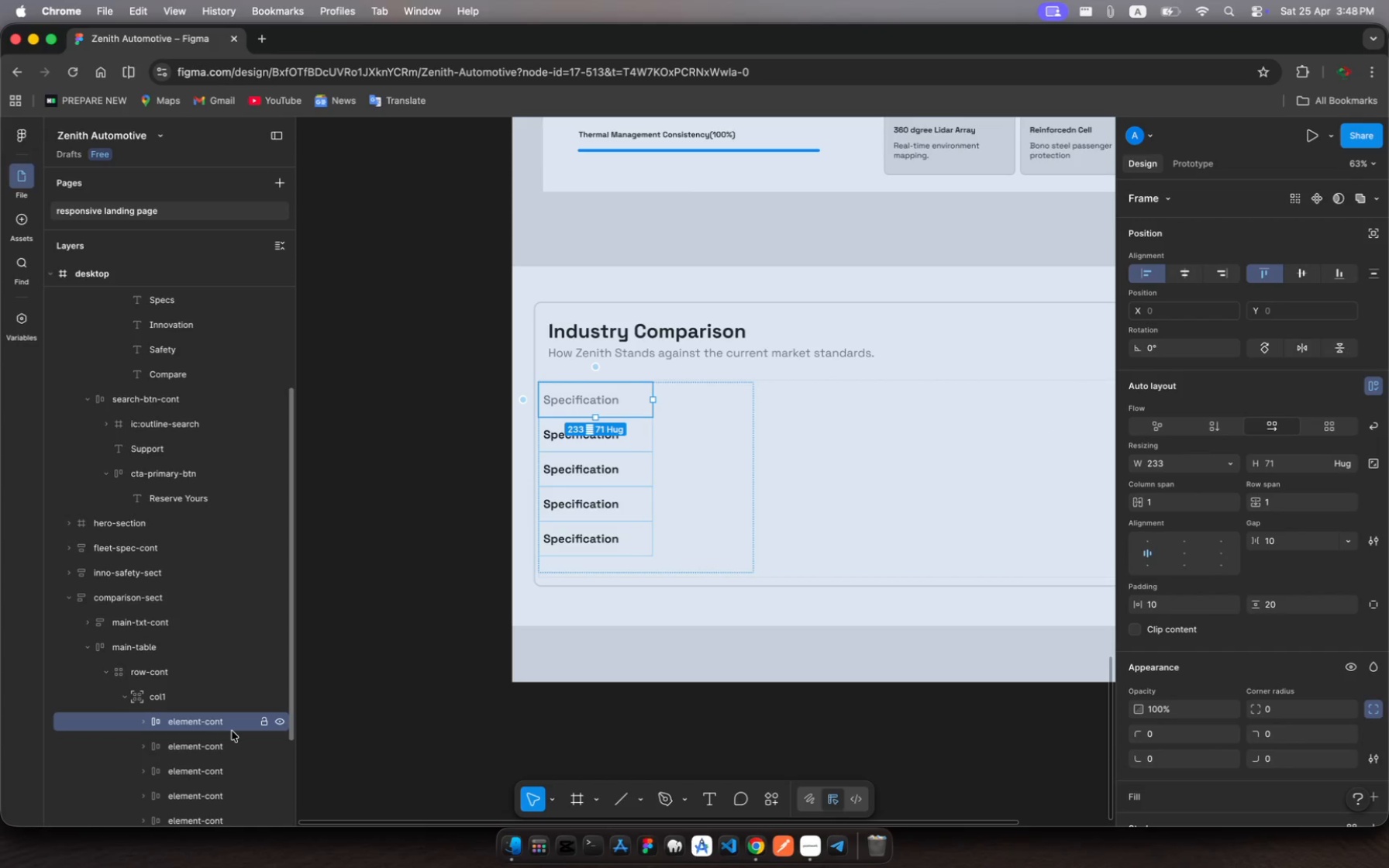 
key(Shift+ShiftRight)
 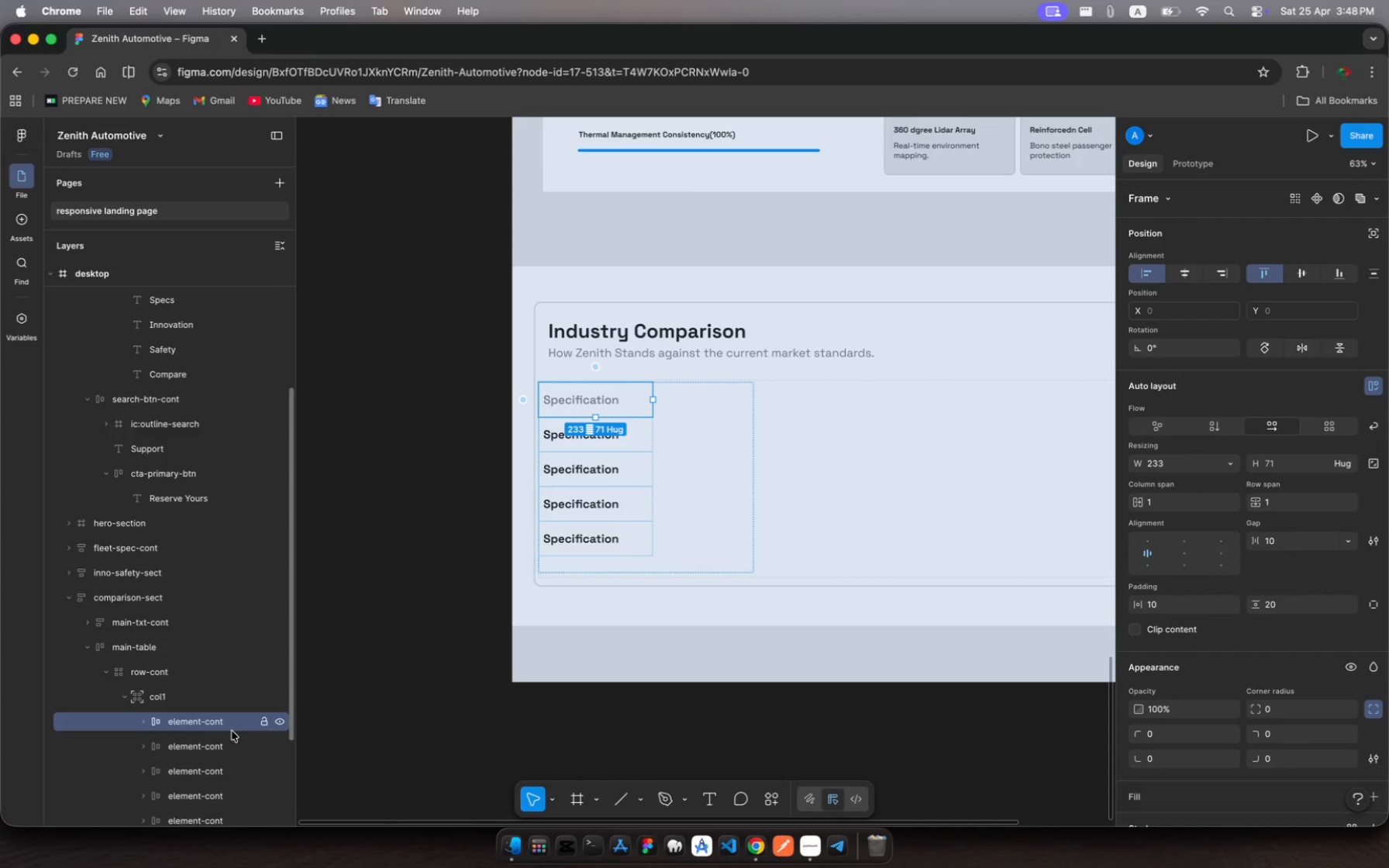 
hold_key(key=ShiftRight, duration=1.72)
 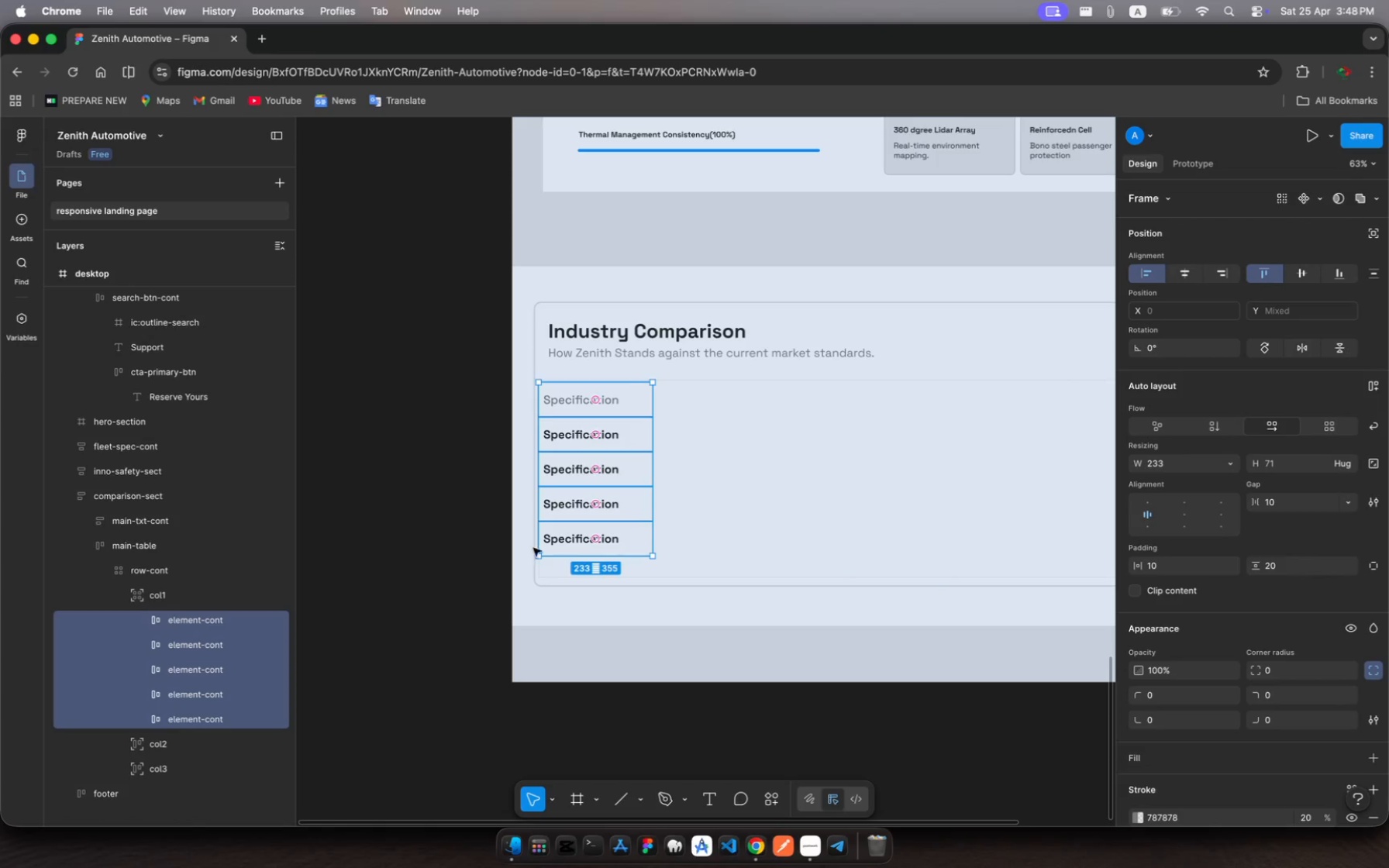 
scroll: coordinate [232, 731], scroll_direction: down, amount: 21.0
 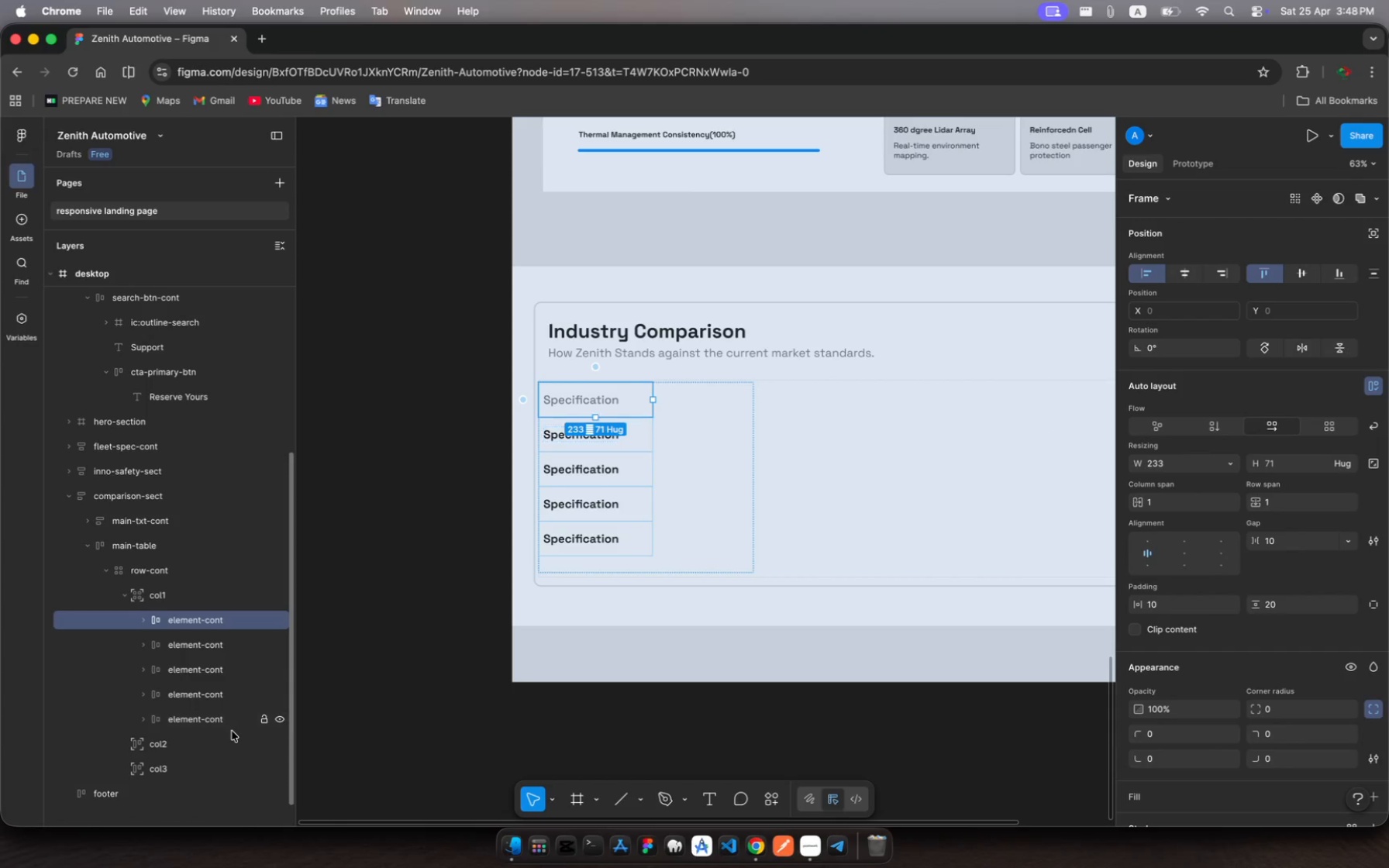 
left_click([202, 725])
 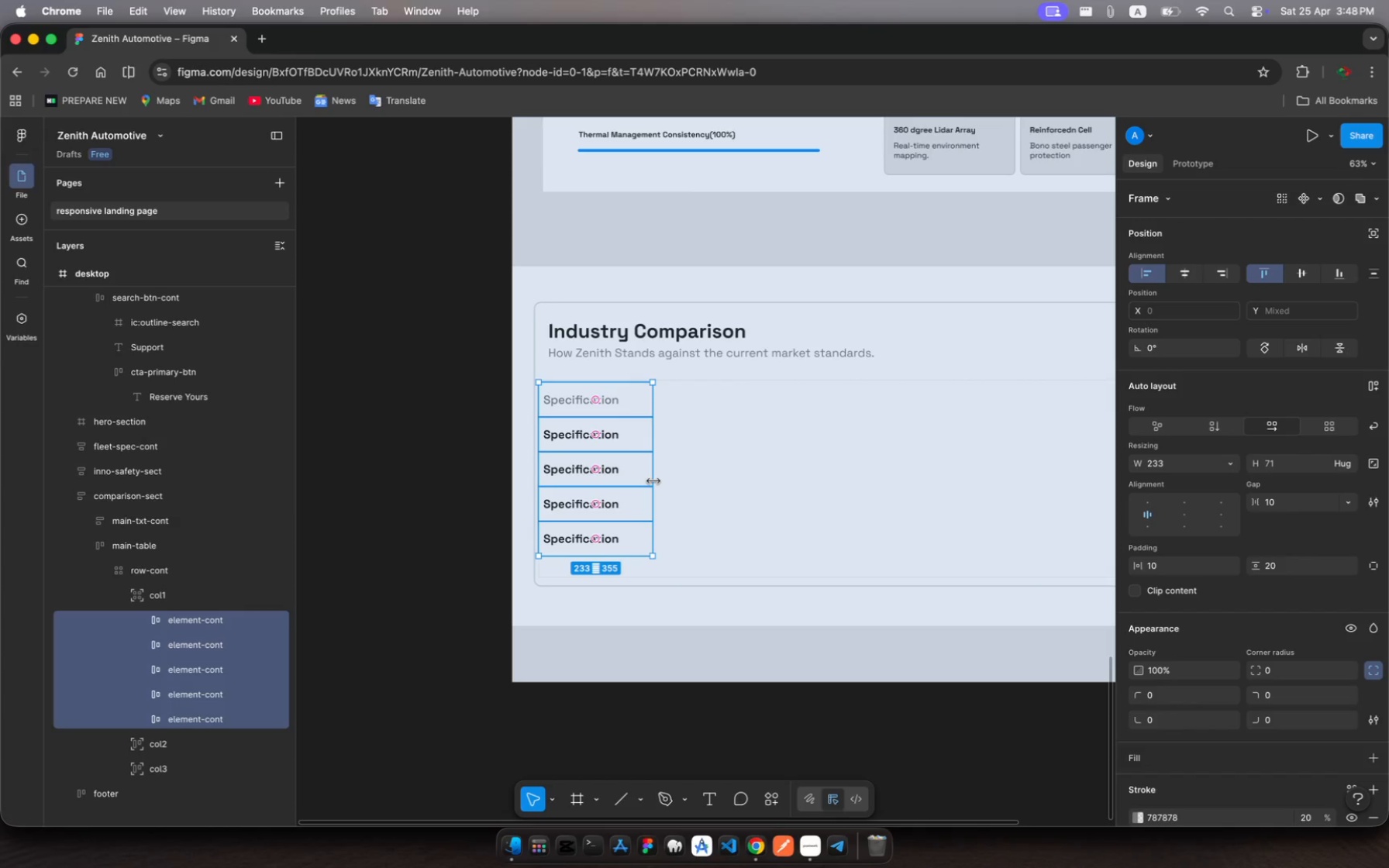 
left_click_drag(start_coordinate=[653, 481], to_coordinate=[762, 525])
 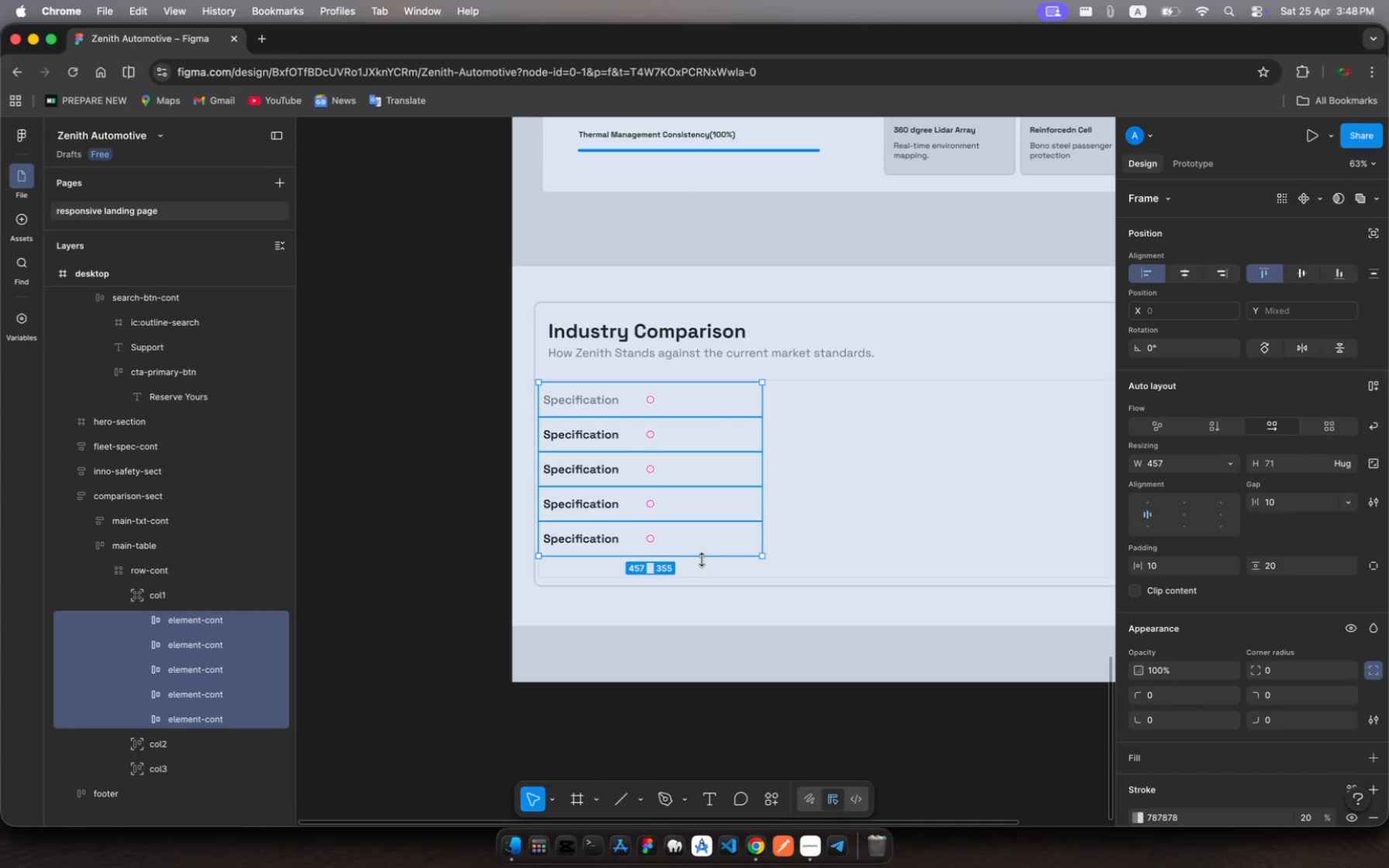 
left_click_drag(start_coordinate=[701, 560], to_coordinate=[703, 571])
 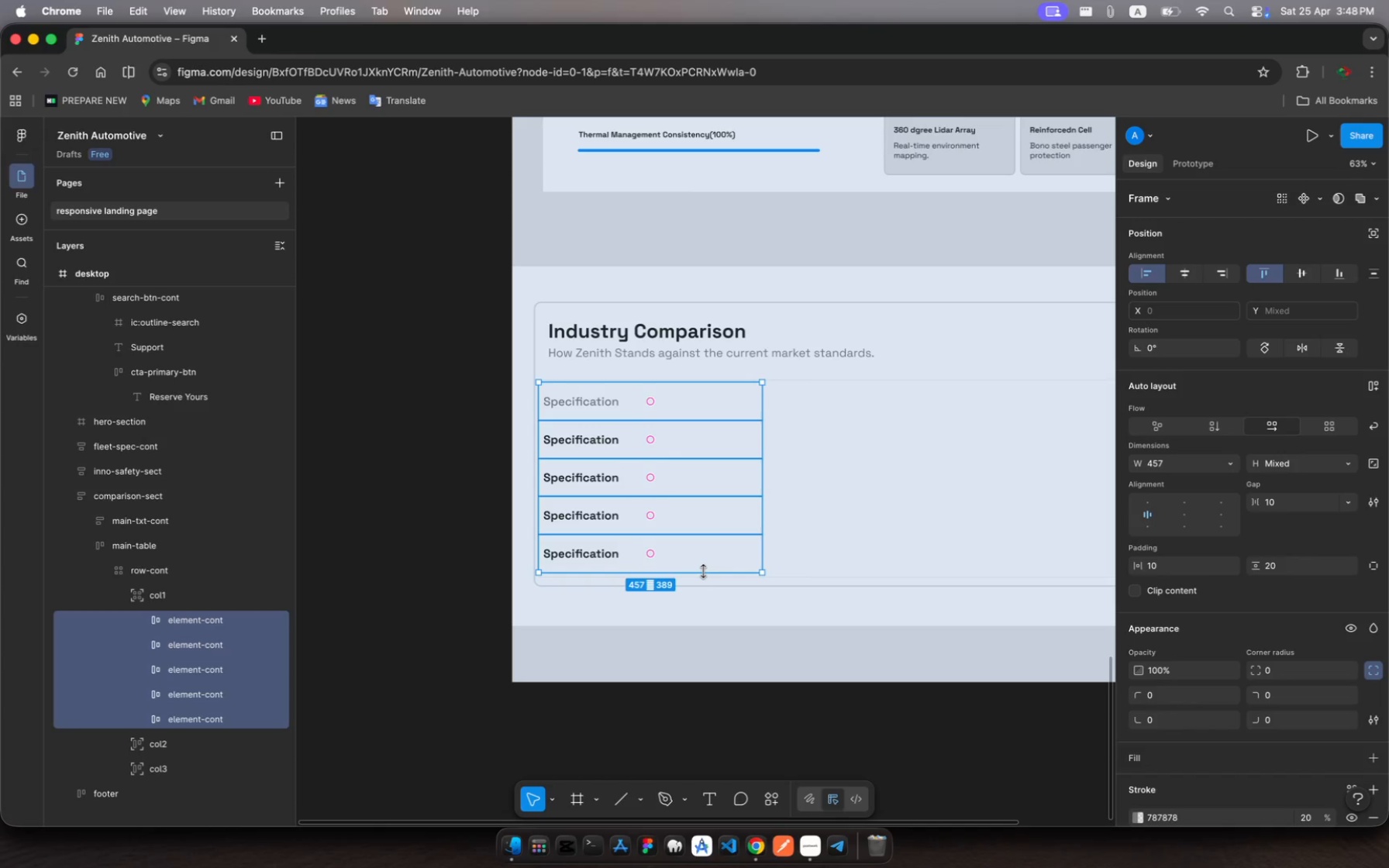 
wait(6.43)
 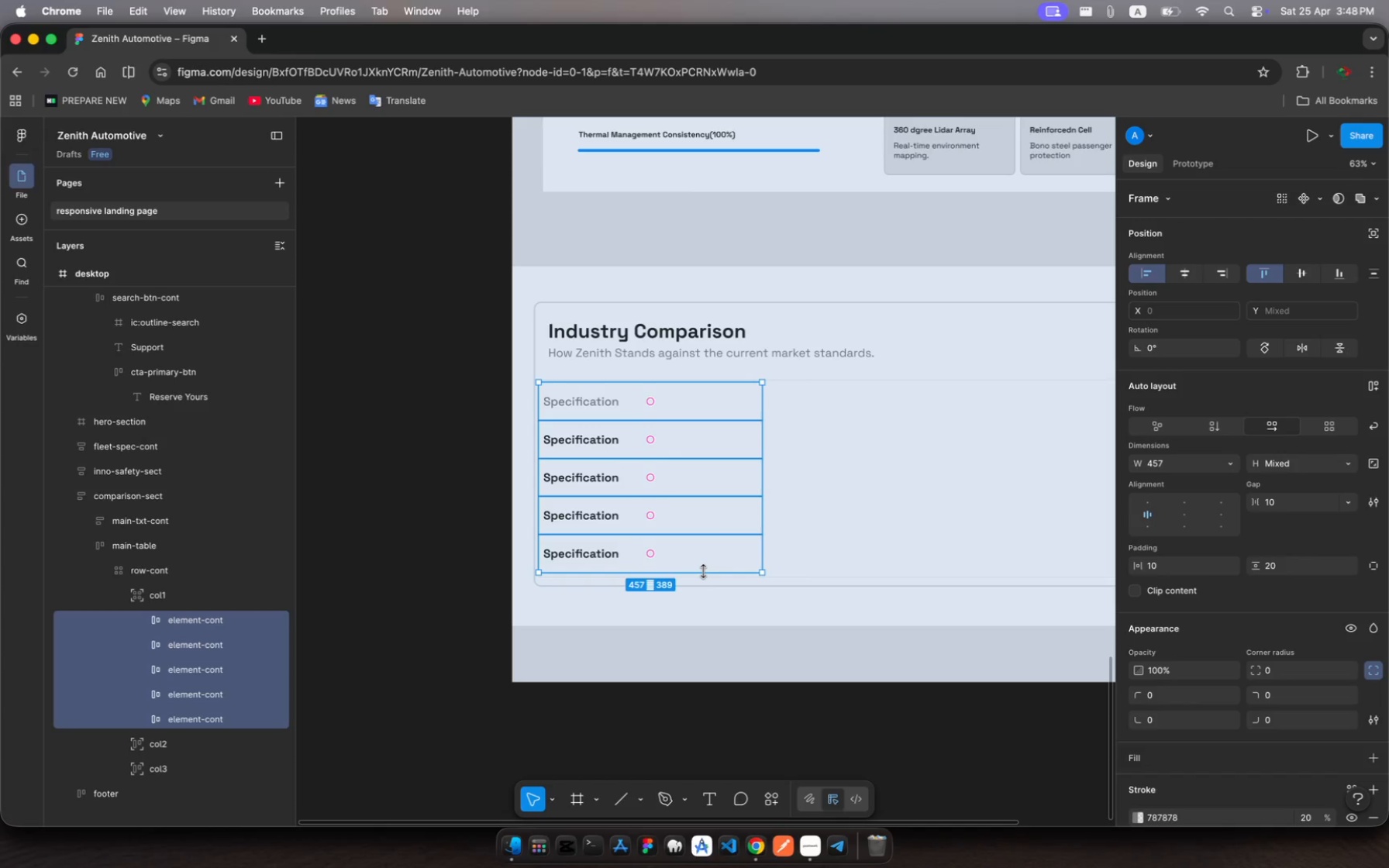 
left_click([854, 440])
 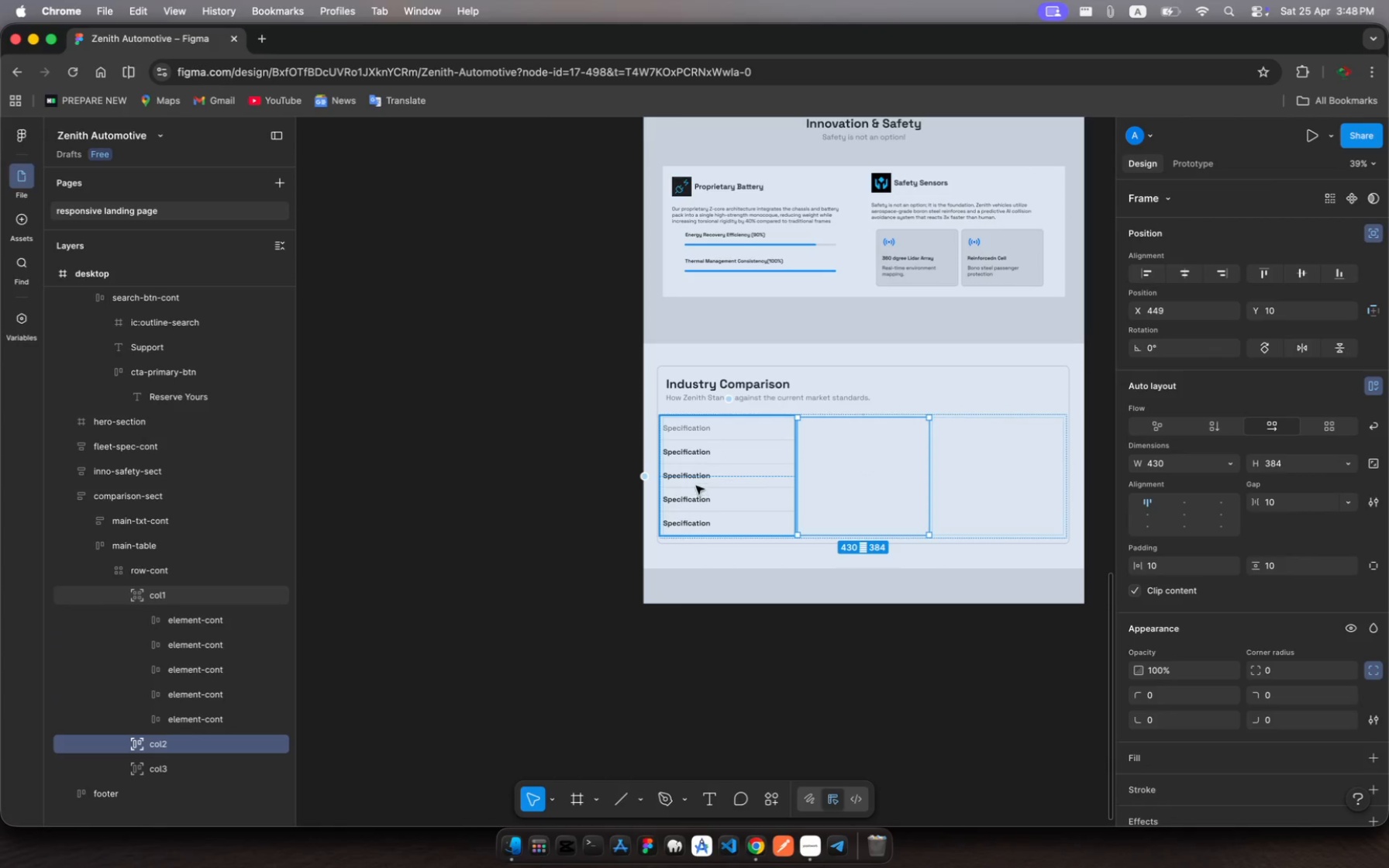 
wait(8.2)
 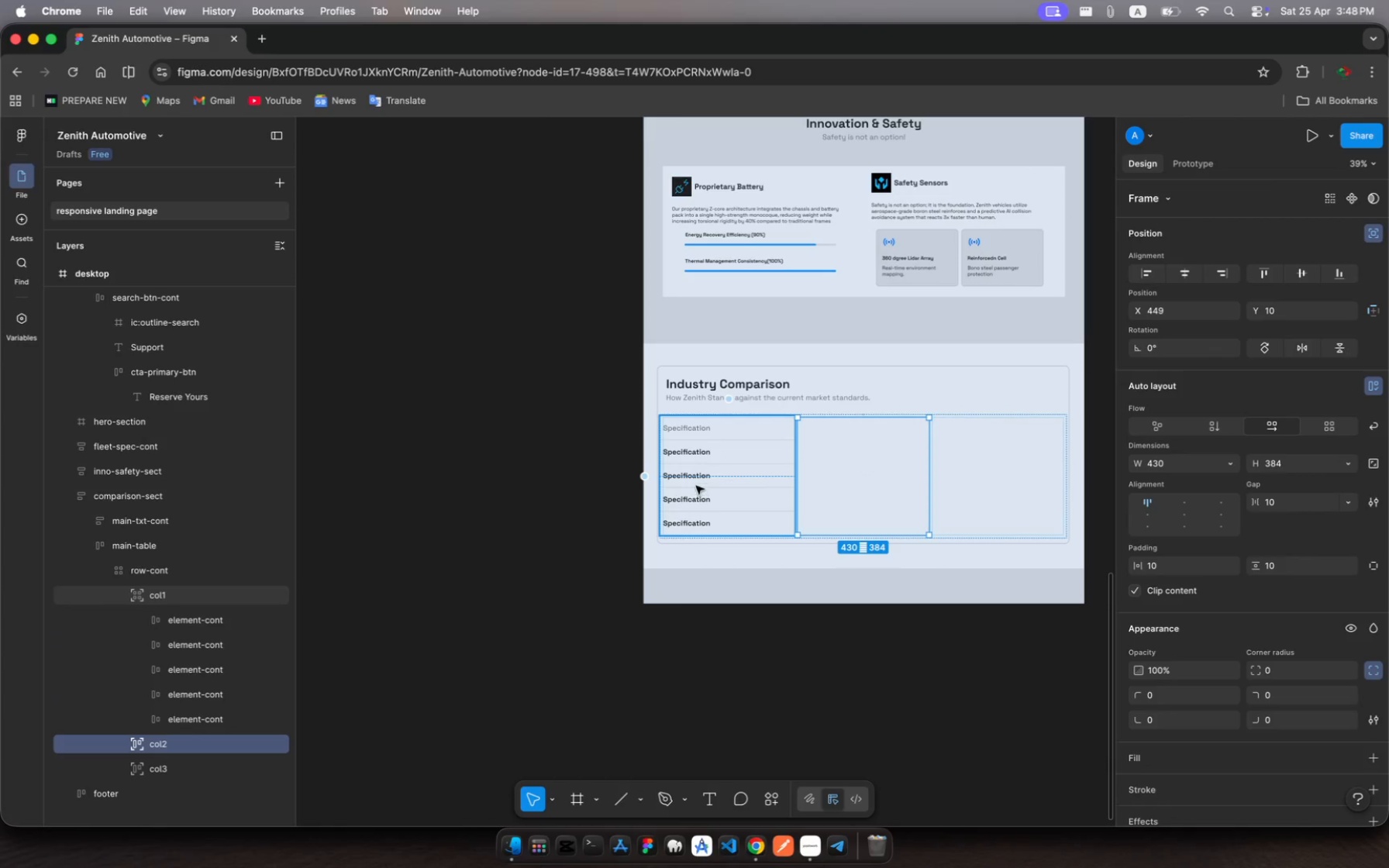 
left_click([145, 594])
 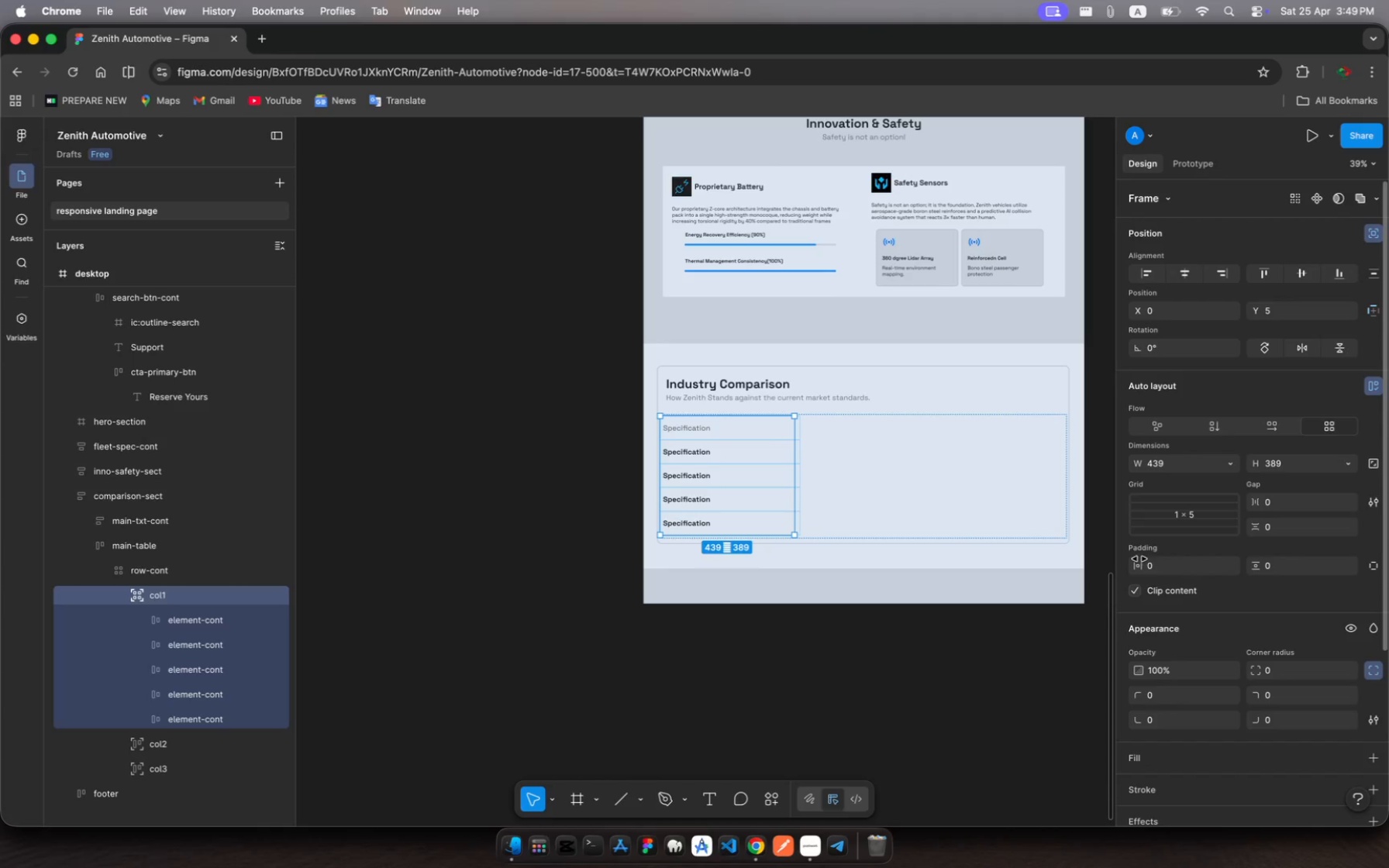 
left_click([1166, 564])
 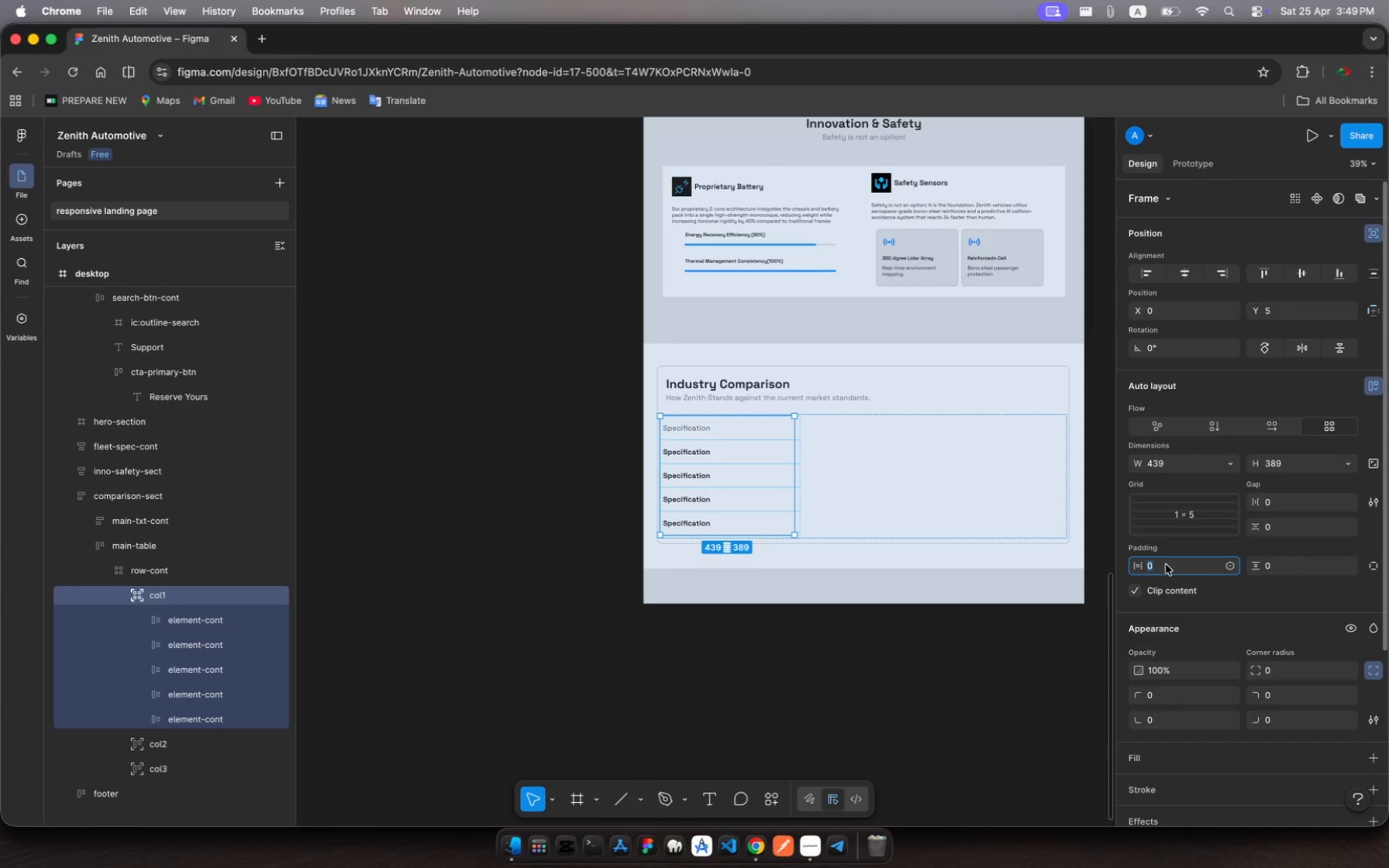 
type(10)
 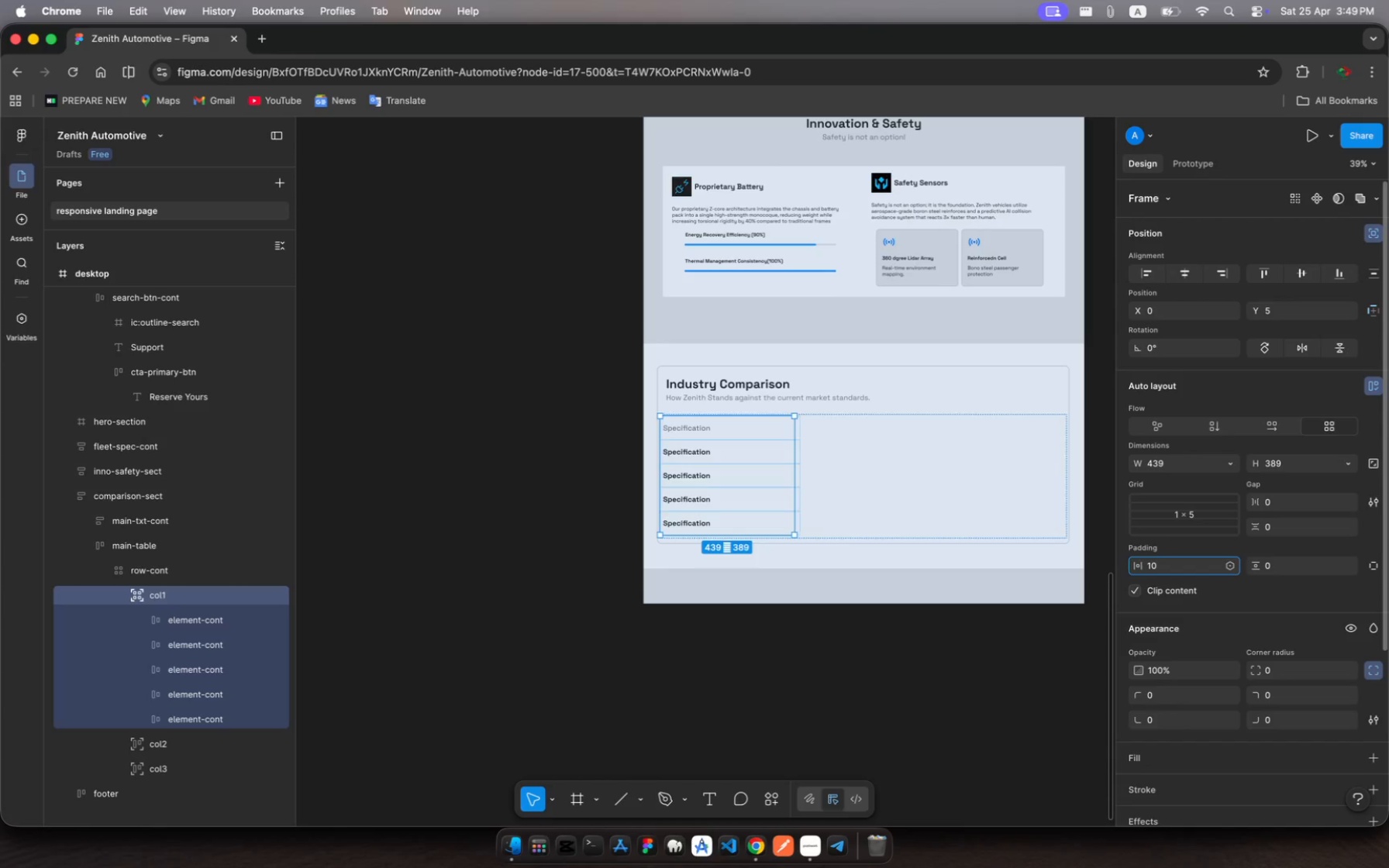 
key(Enter)
 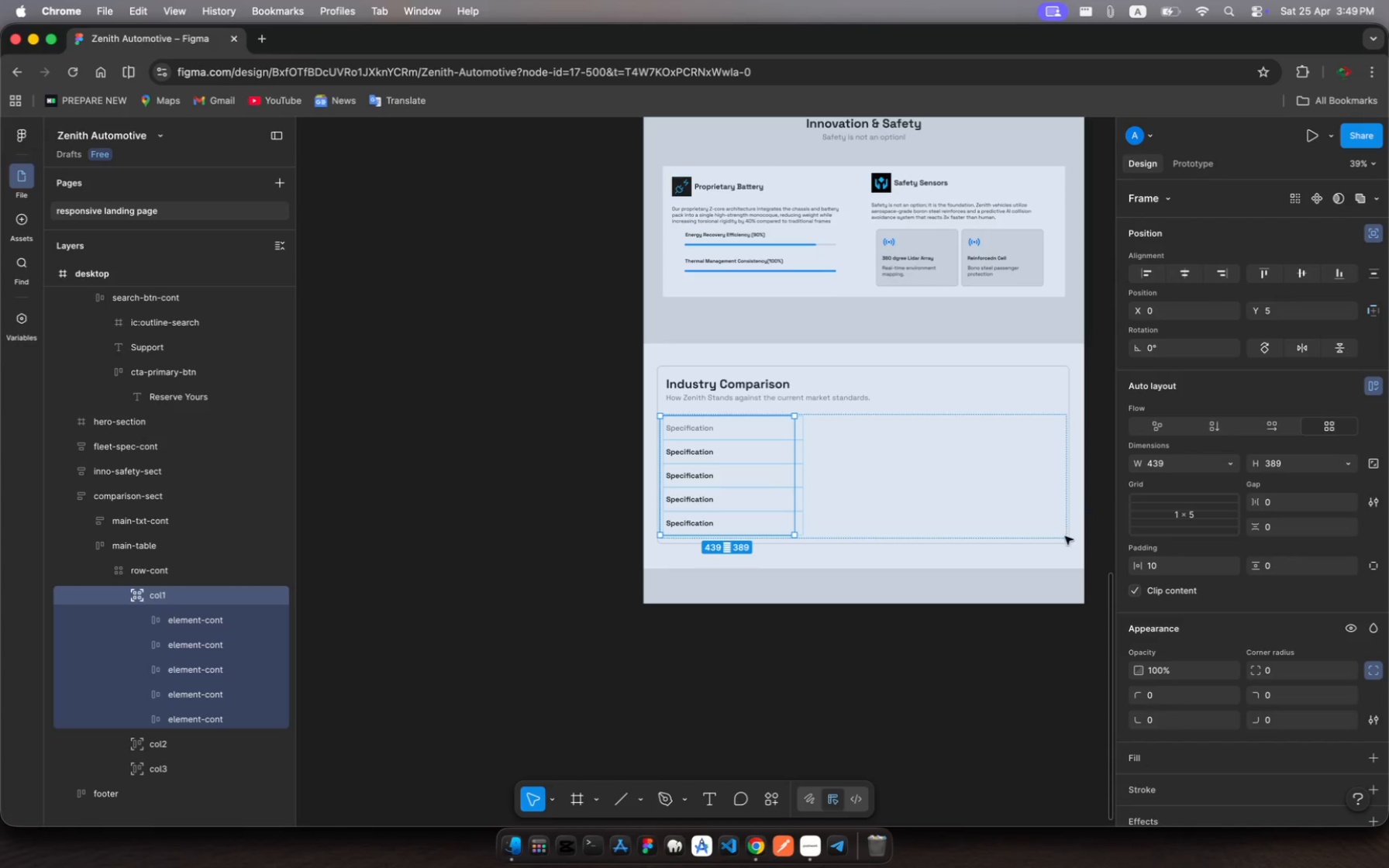 
left_click([933, 488])
 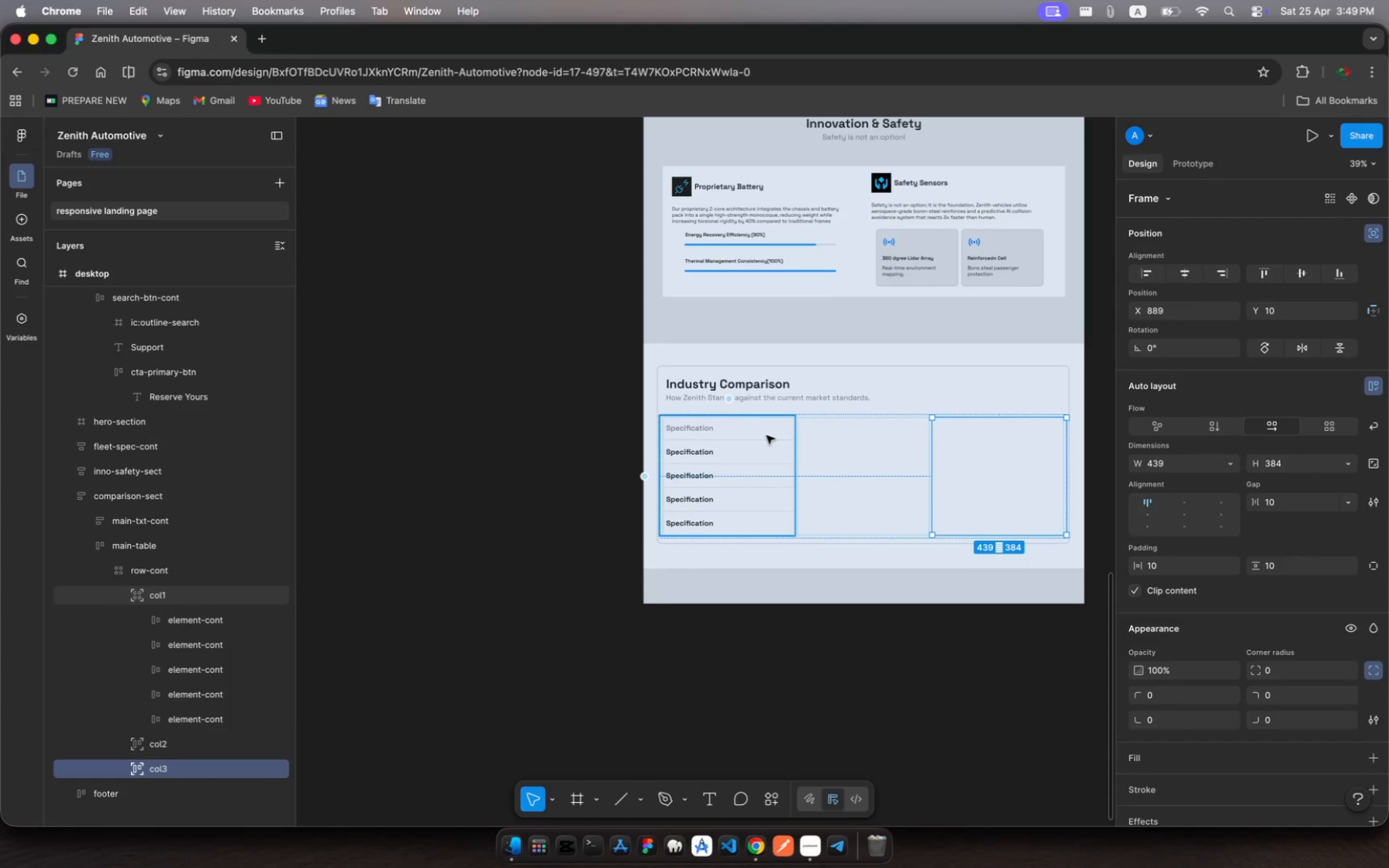 
left_click([805, 441])
 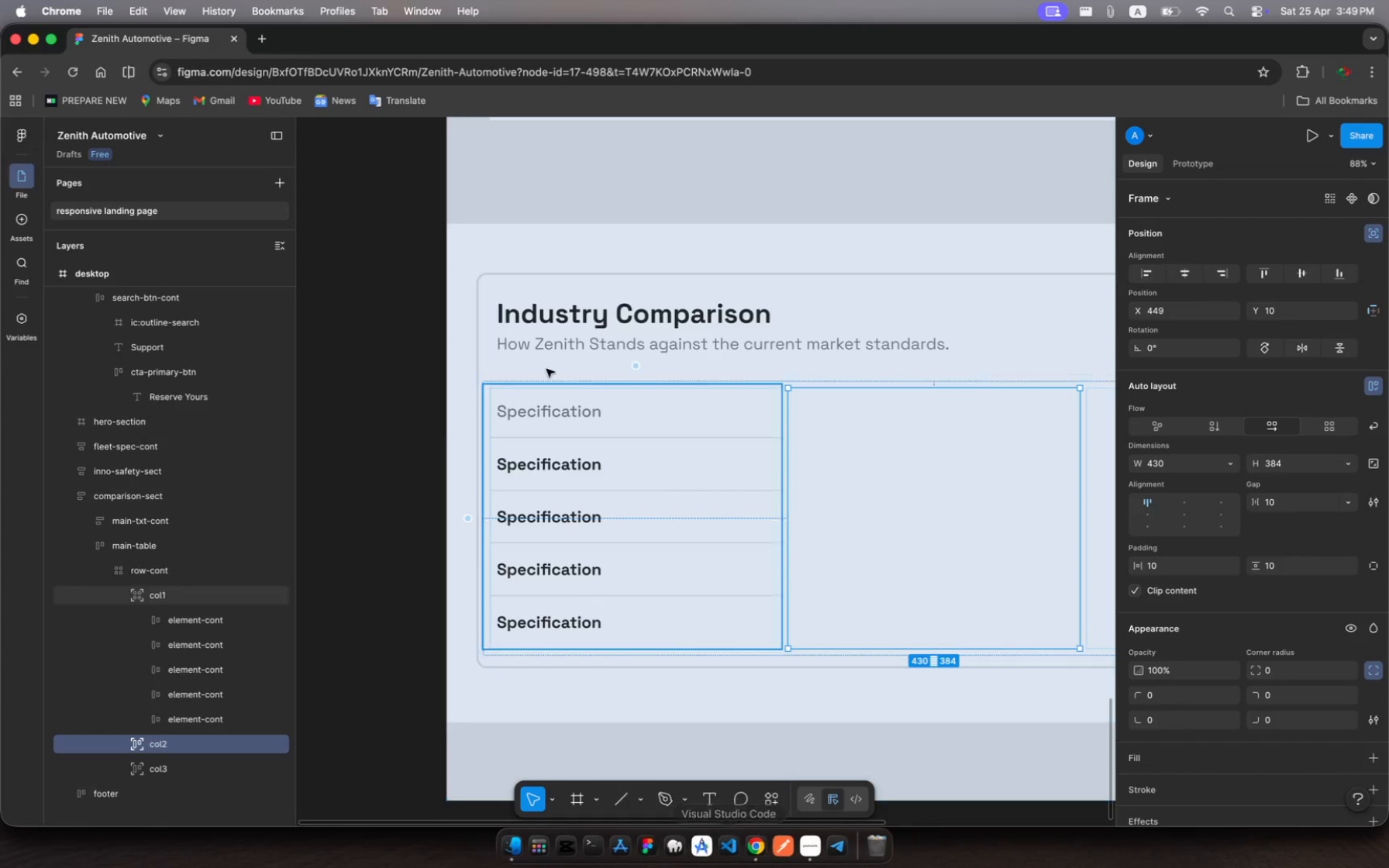 
key(Escape)
 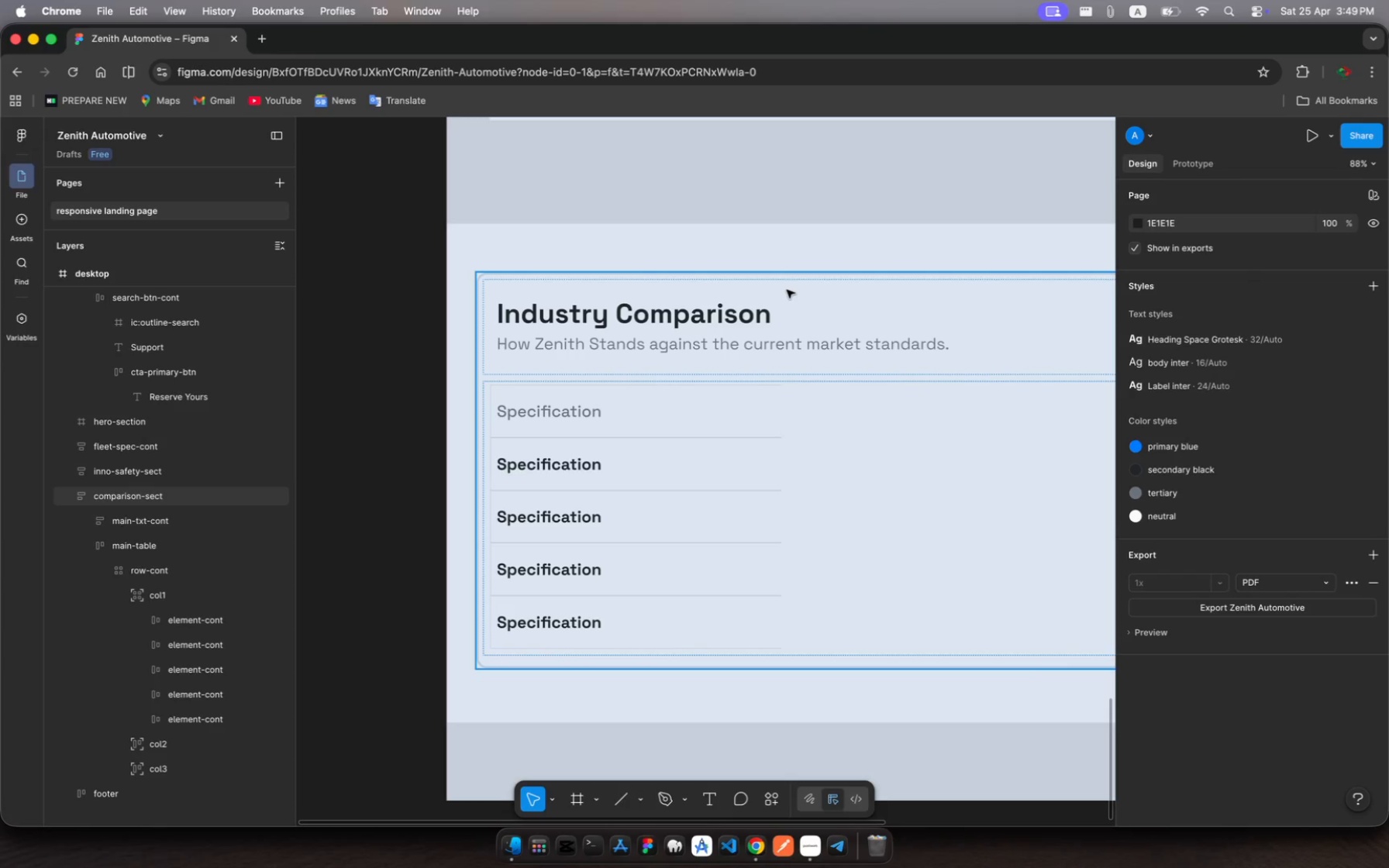 
key(Escape)
 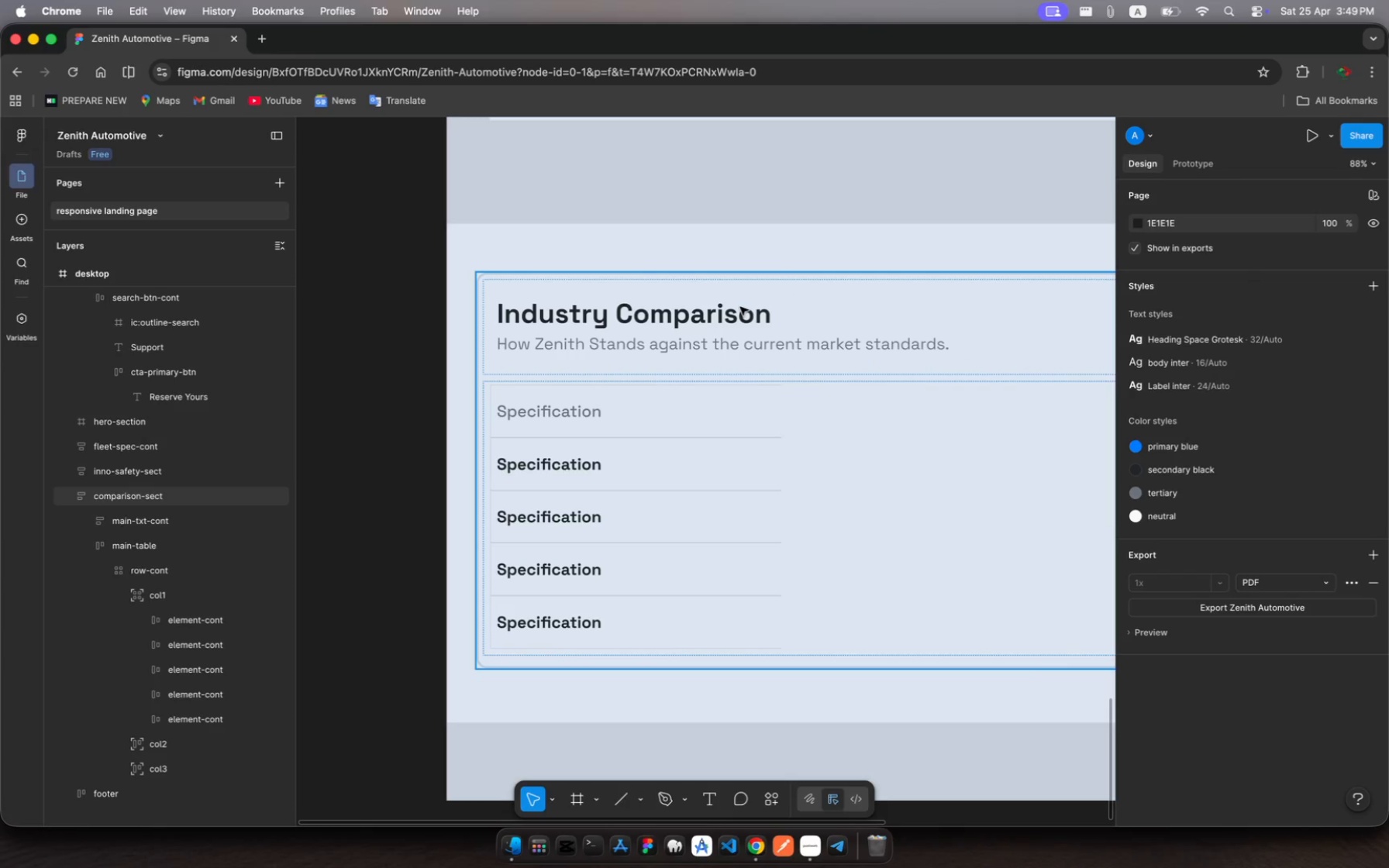 
left_click([740, 307])
 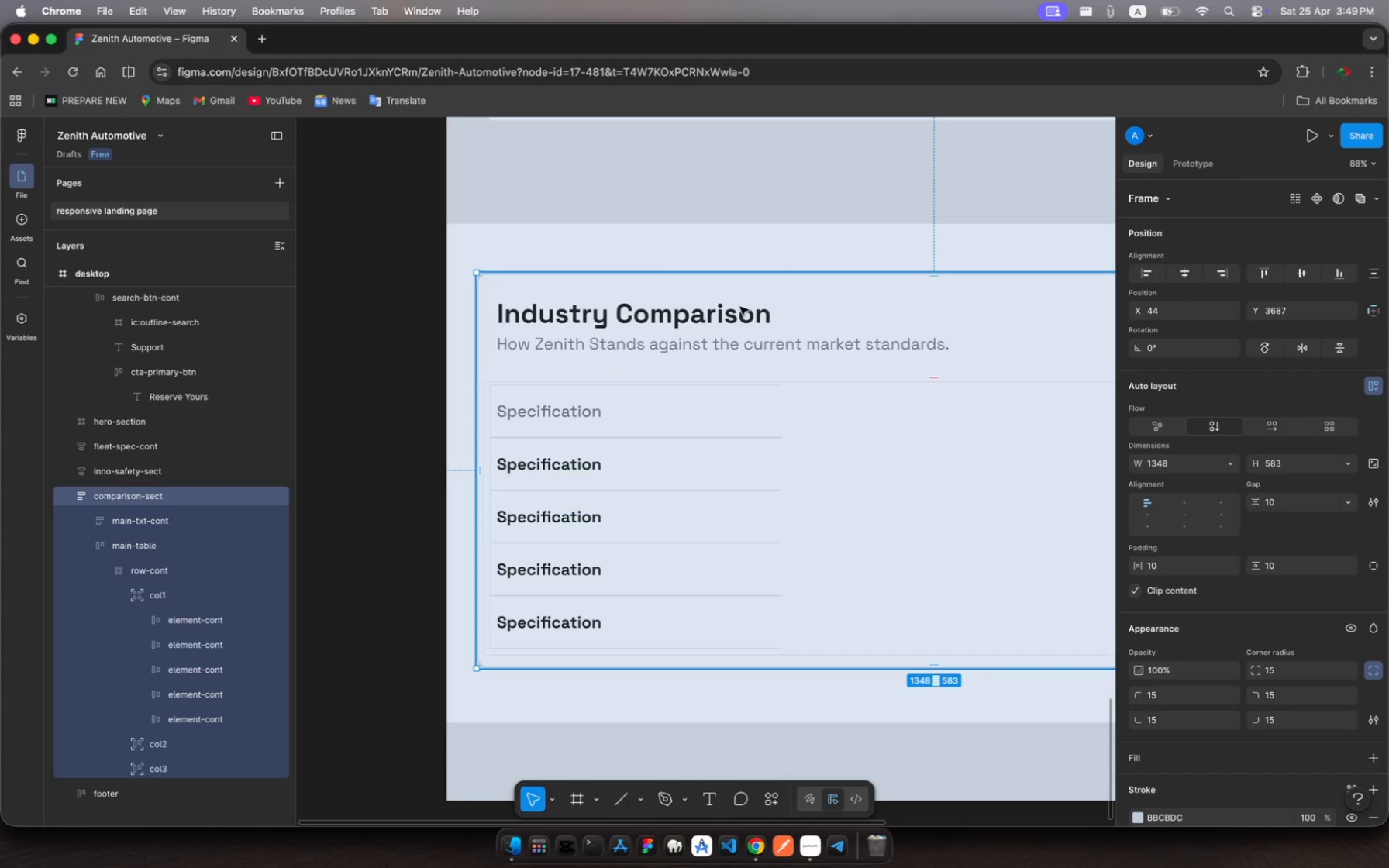 
double_click([740, 307])
 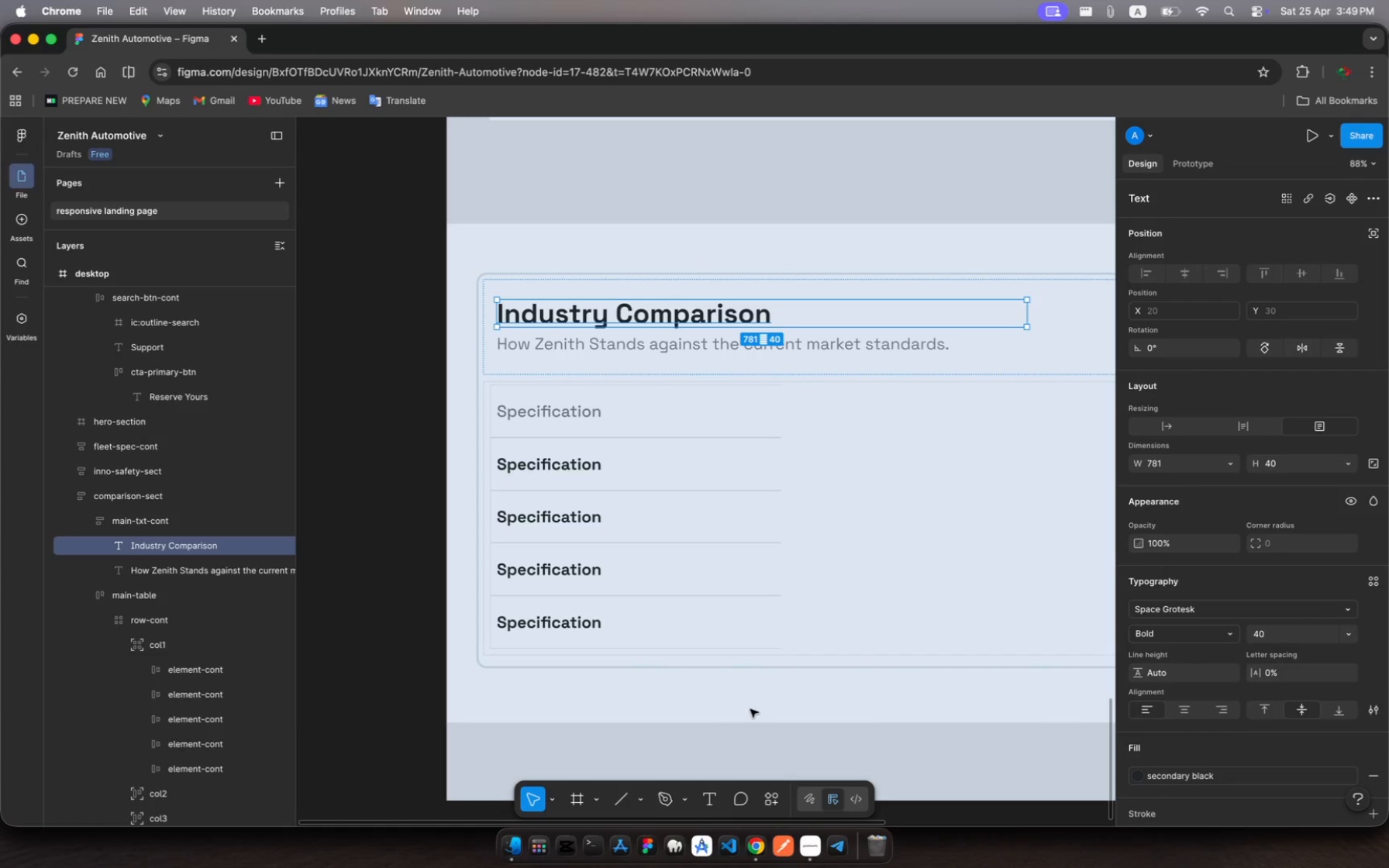 
wait(5.27)
 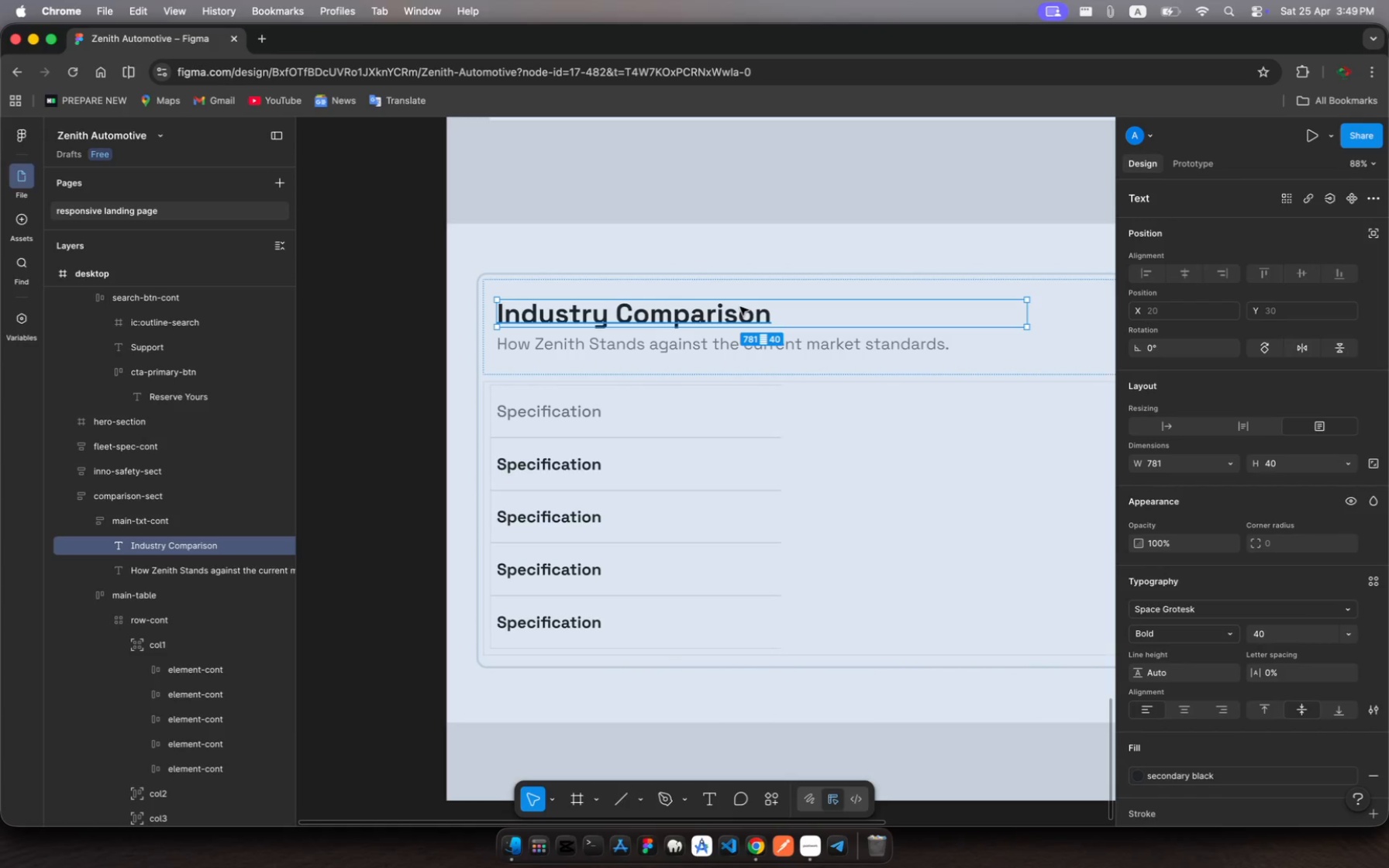 
left_click([587, 463])
 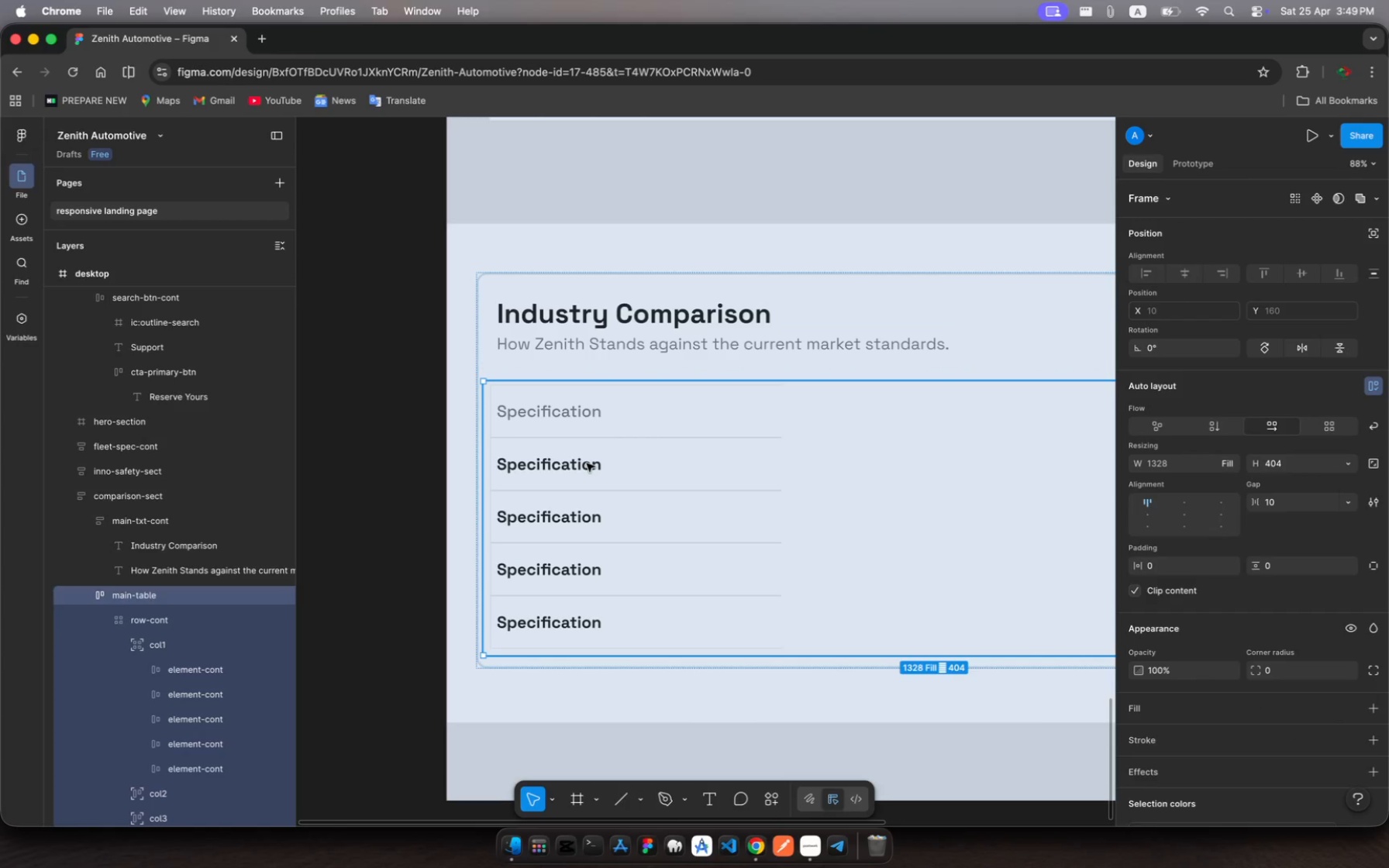 
left_click([587, 463])
 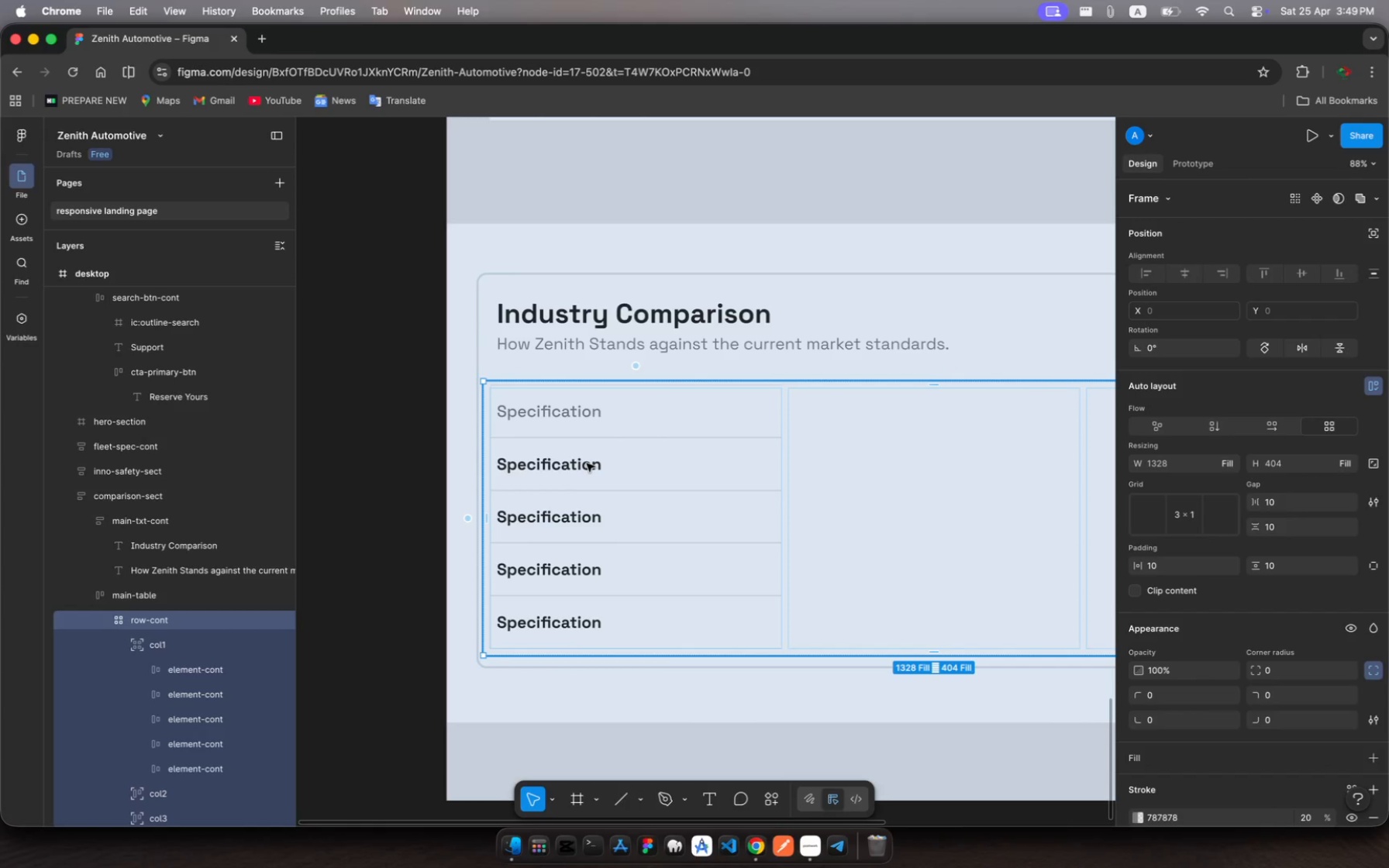 
left_click([587, 463])
 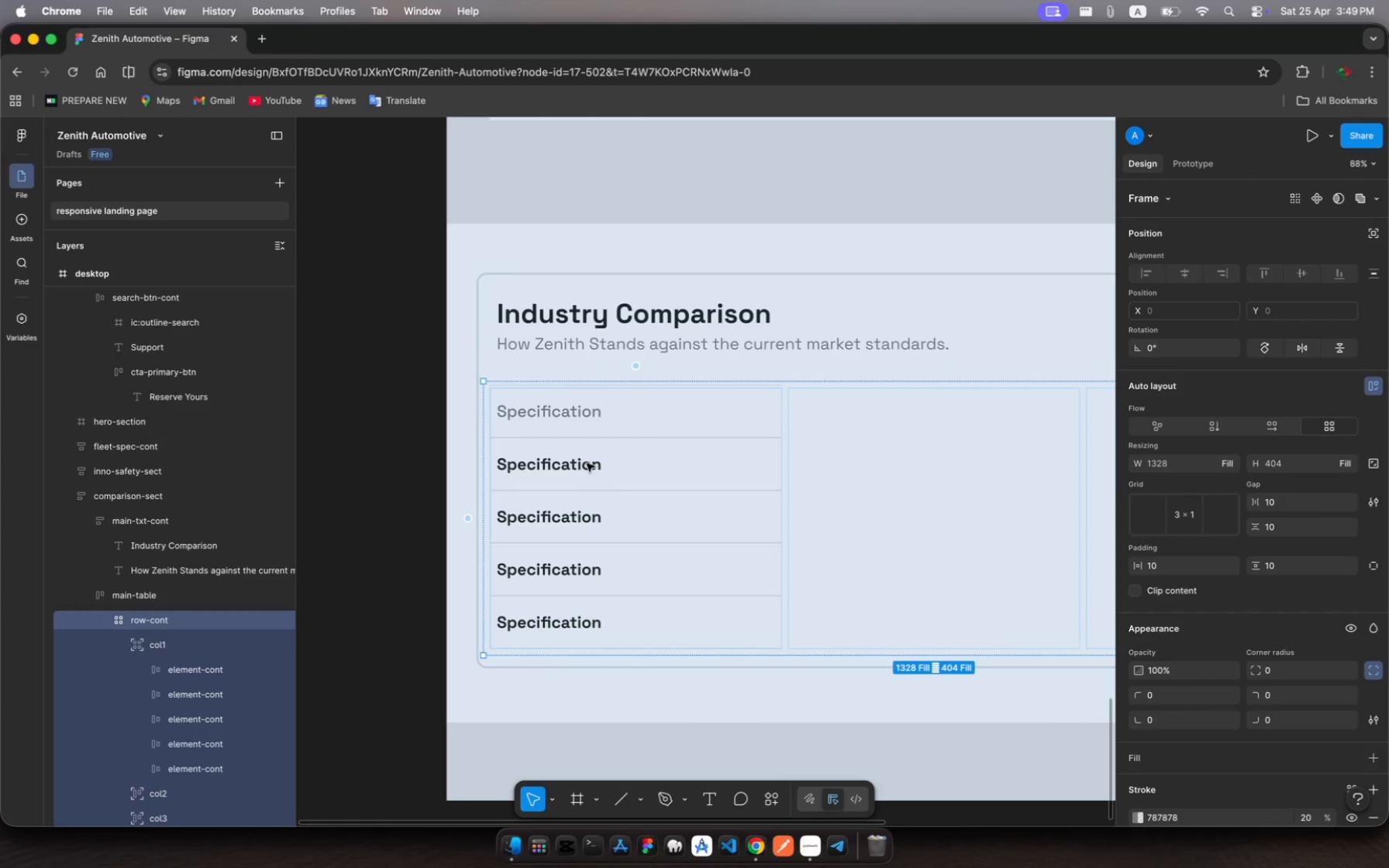 
left_click([587, 463])
 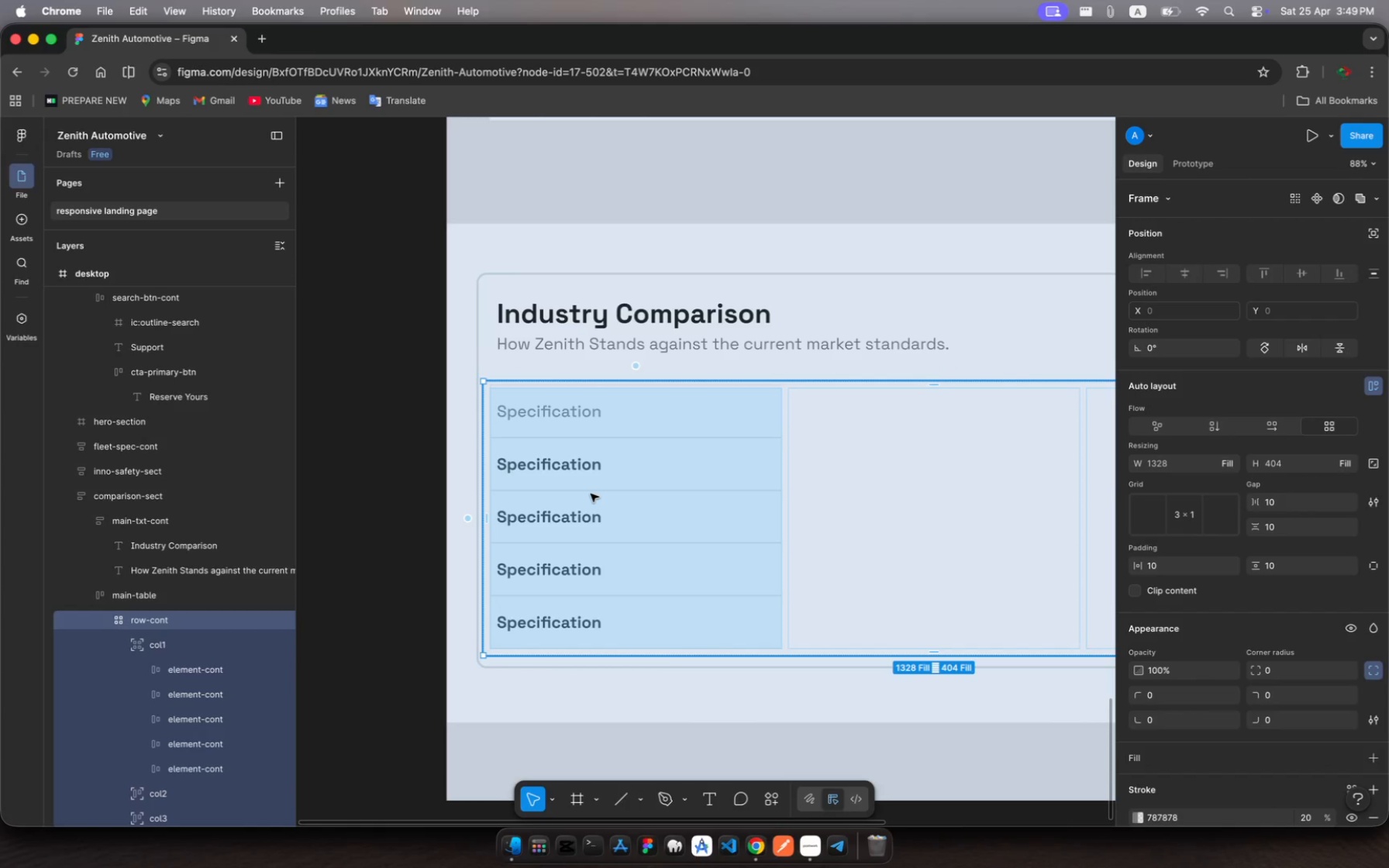 
double_click([591, 494])
 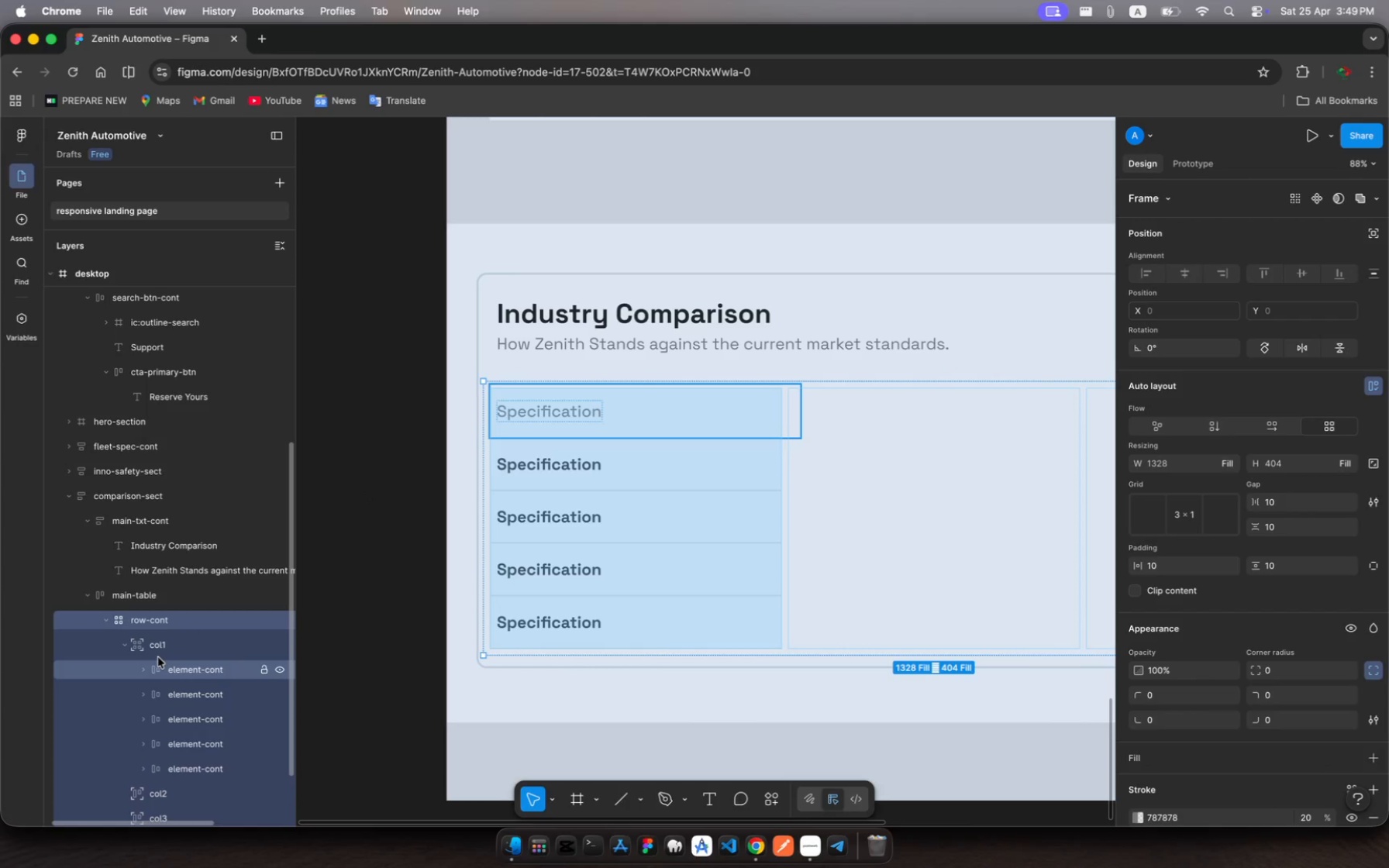 
left_click([158, 657])
 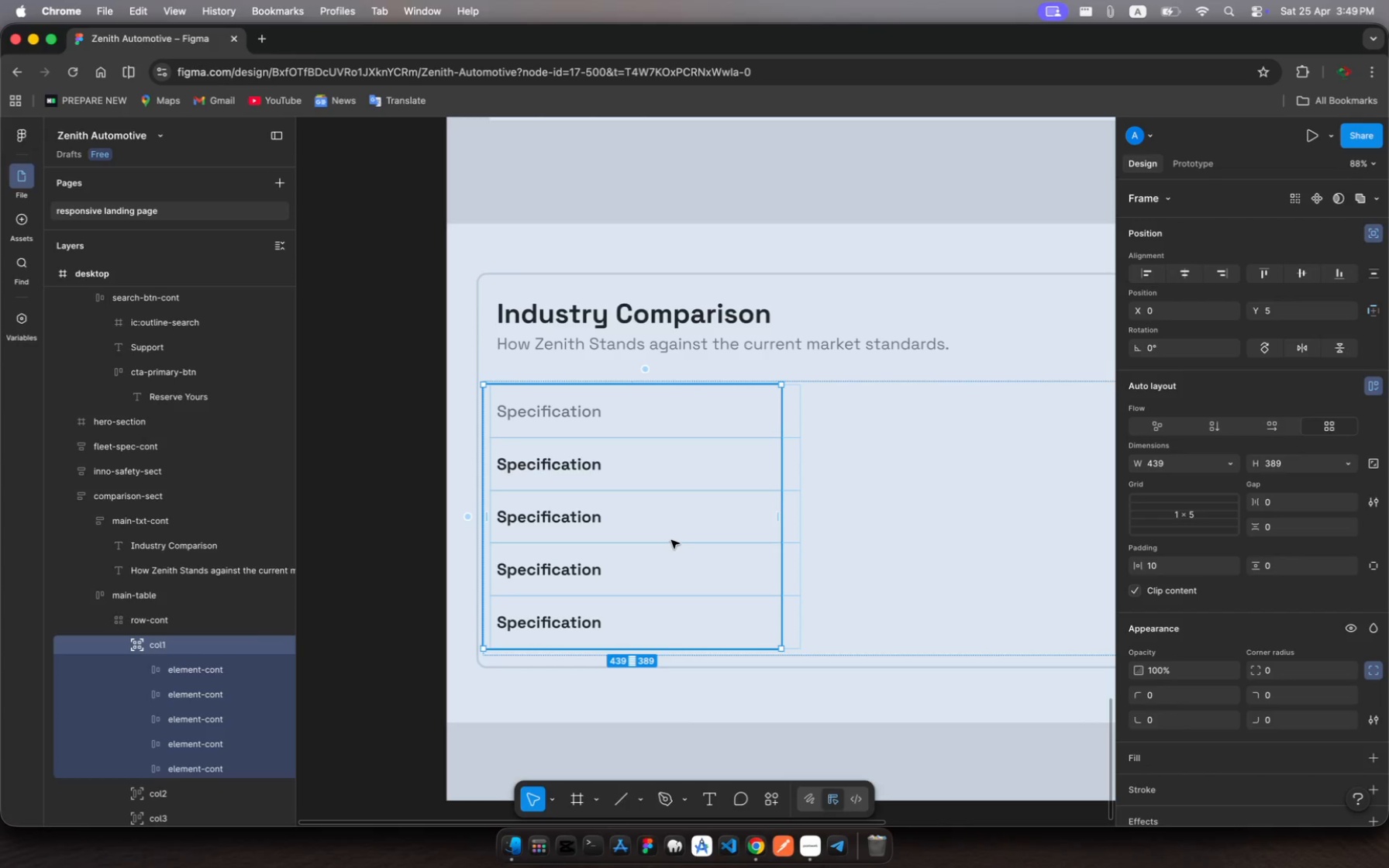 
wait(15.8)
 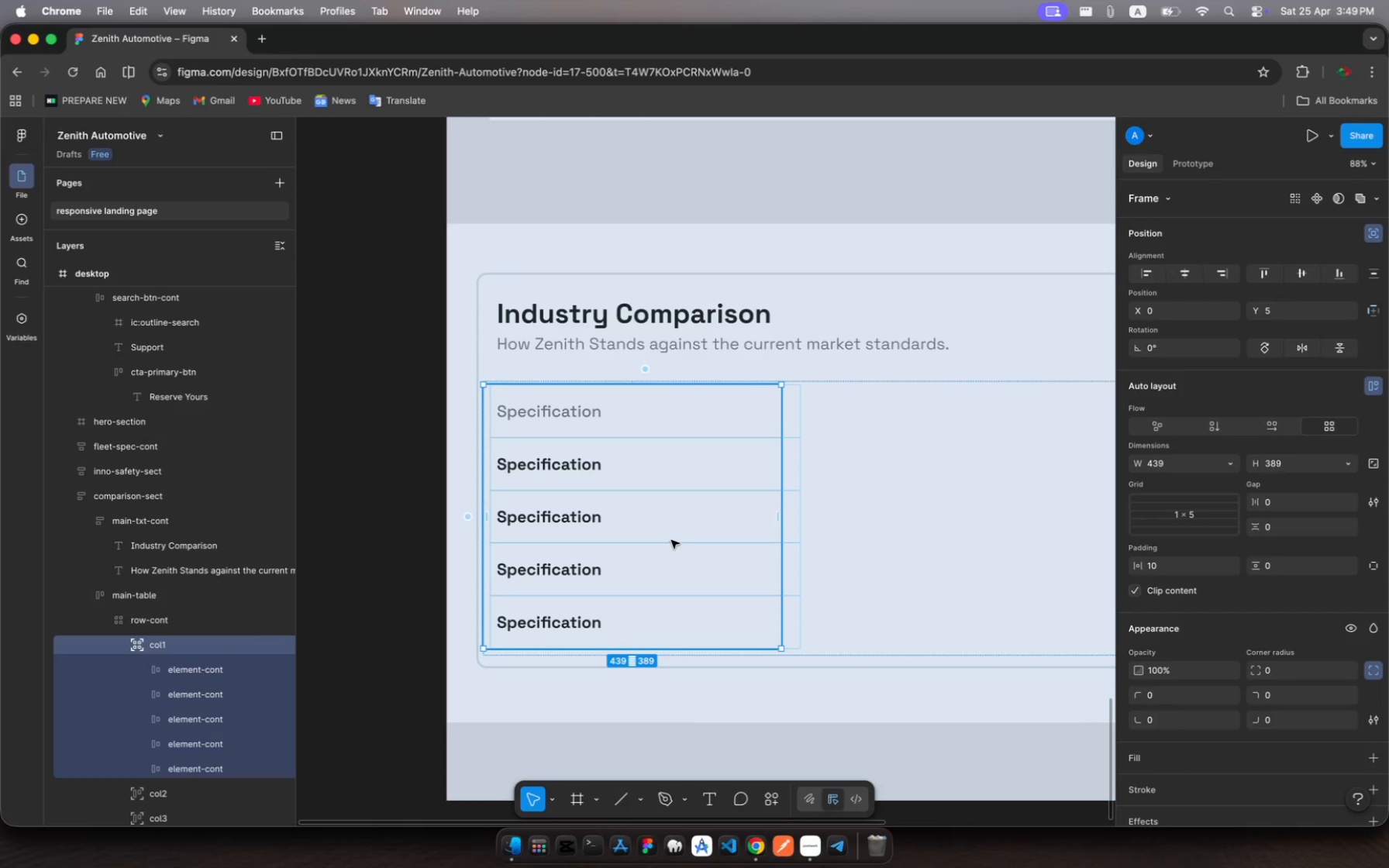 
scroll: coordinate [1208, 639], scroll_direction: down, amount: 11.0
 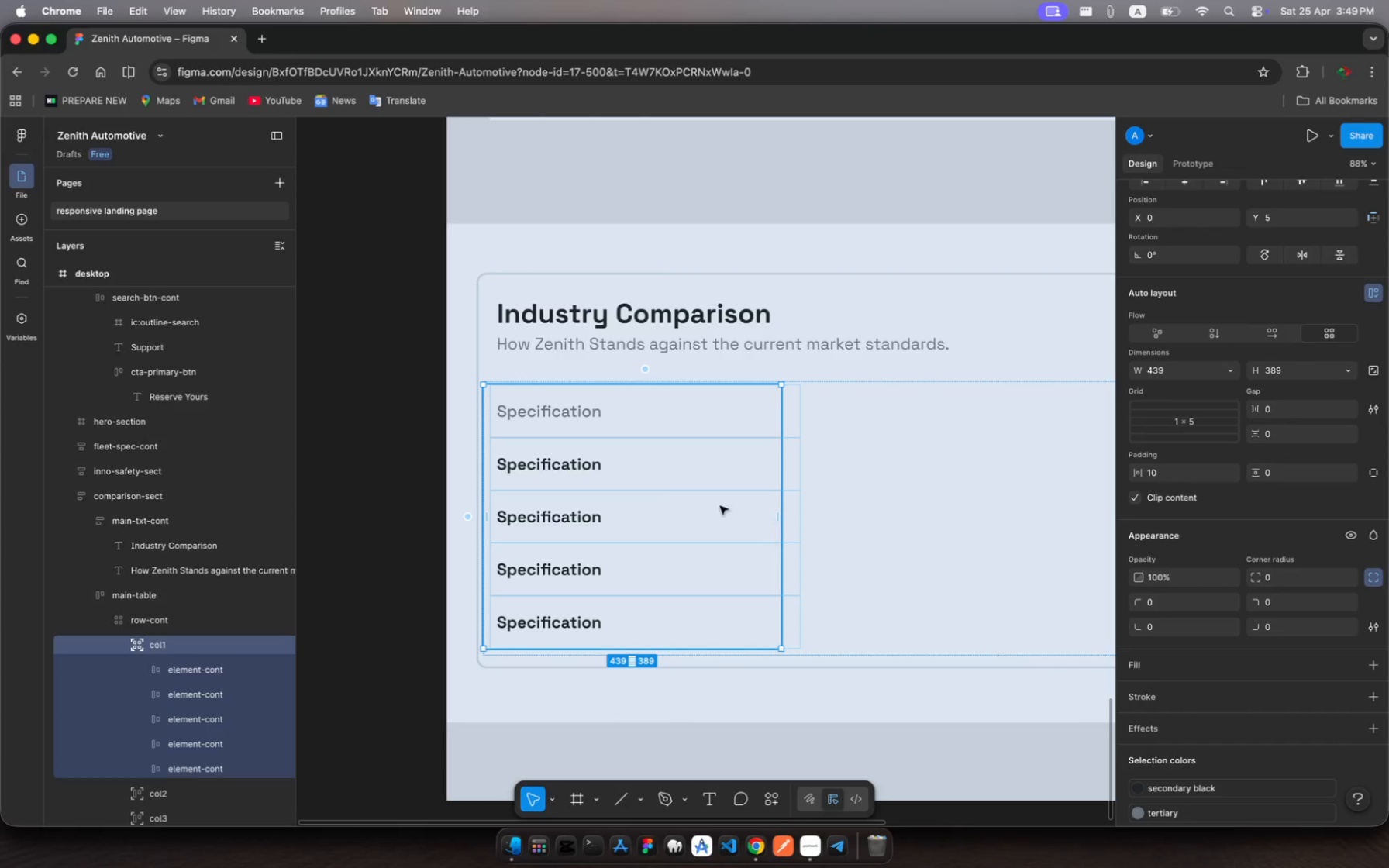 
left_click([850, 529])
 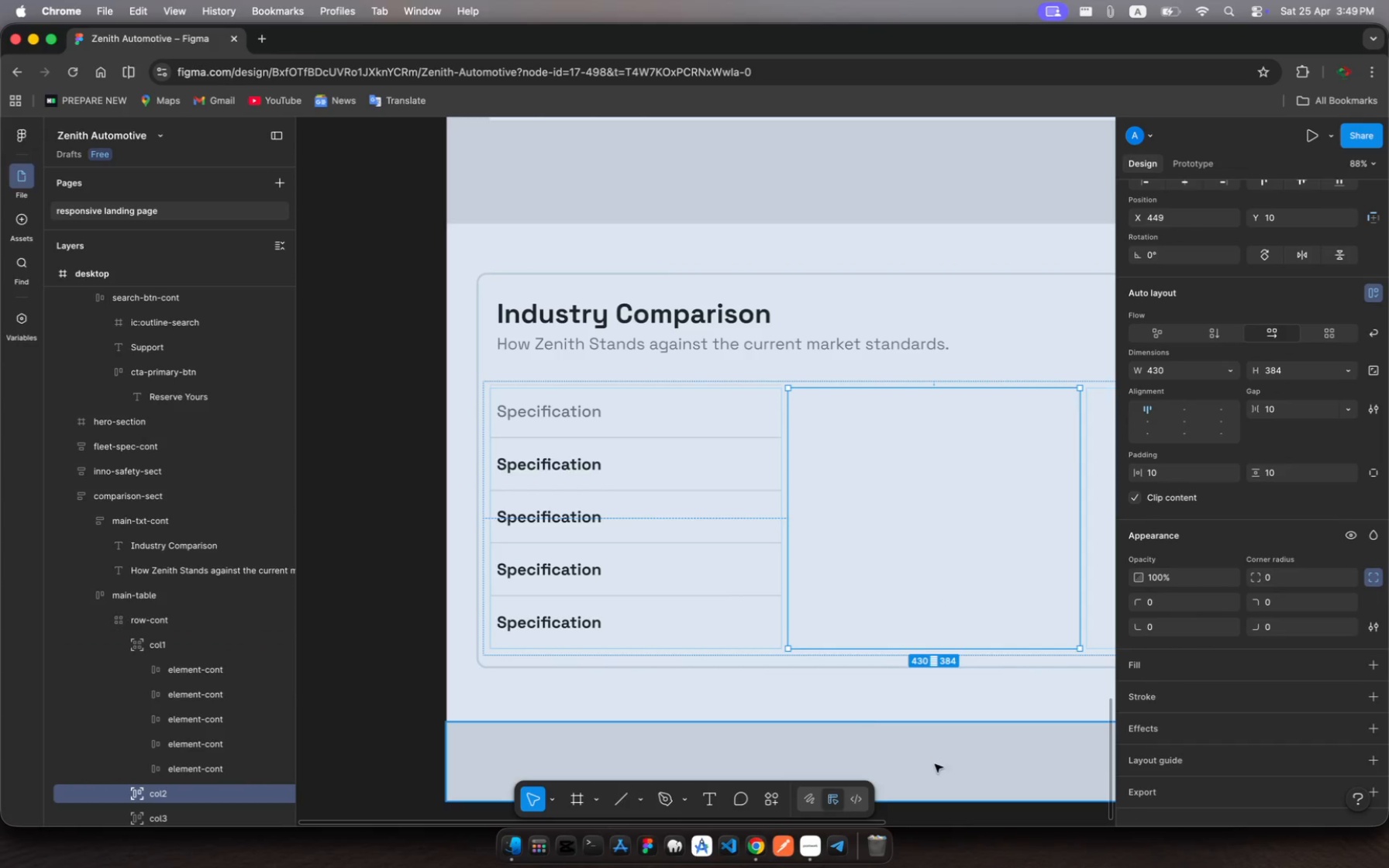 
left_click([850, 704])
 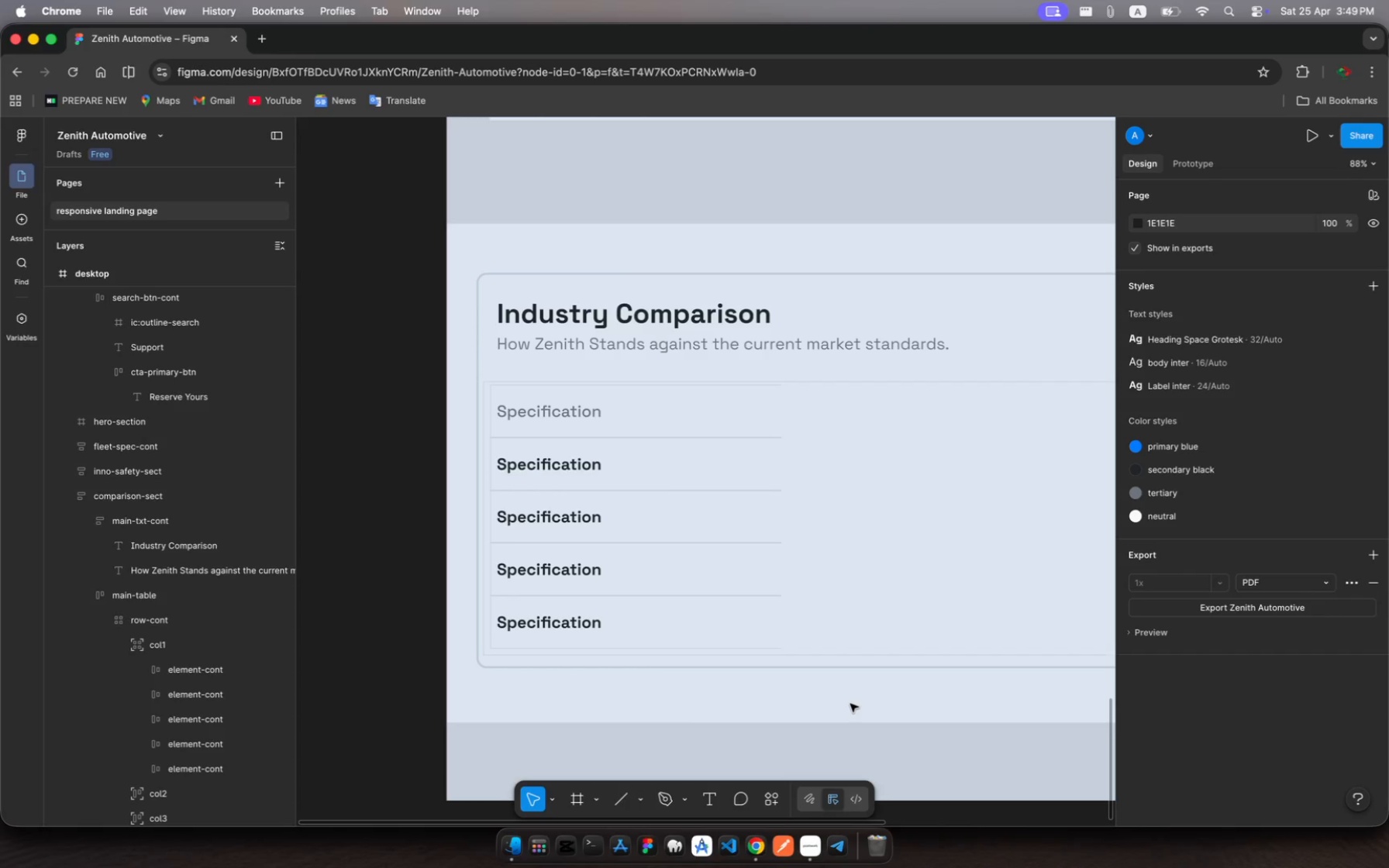 
wait(11.77)
 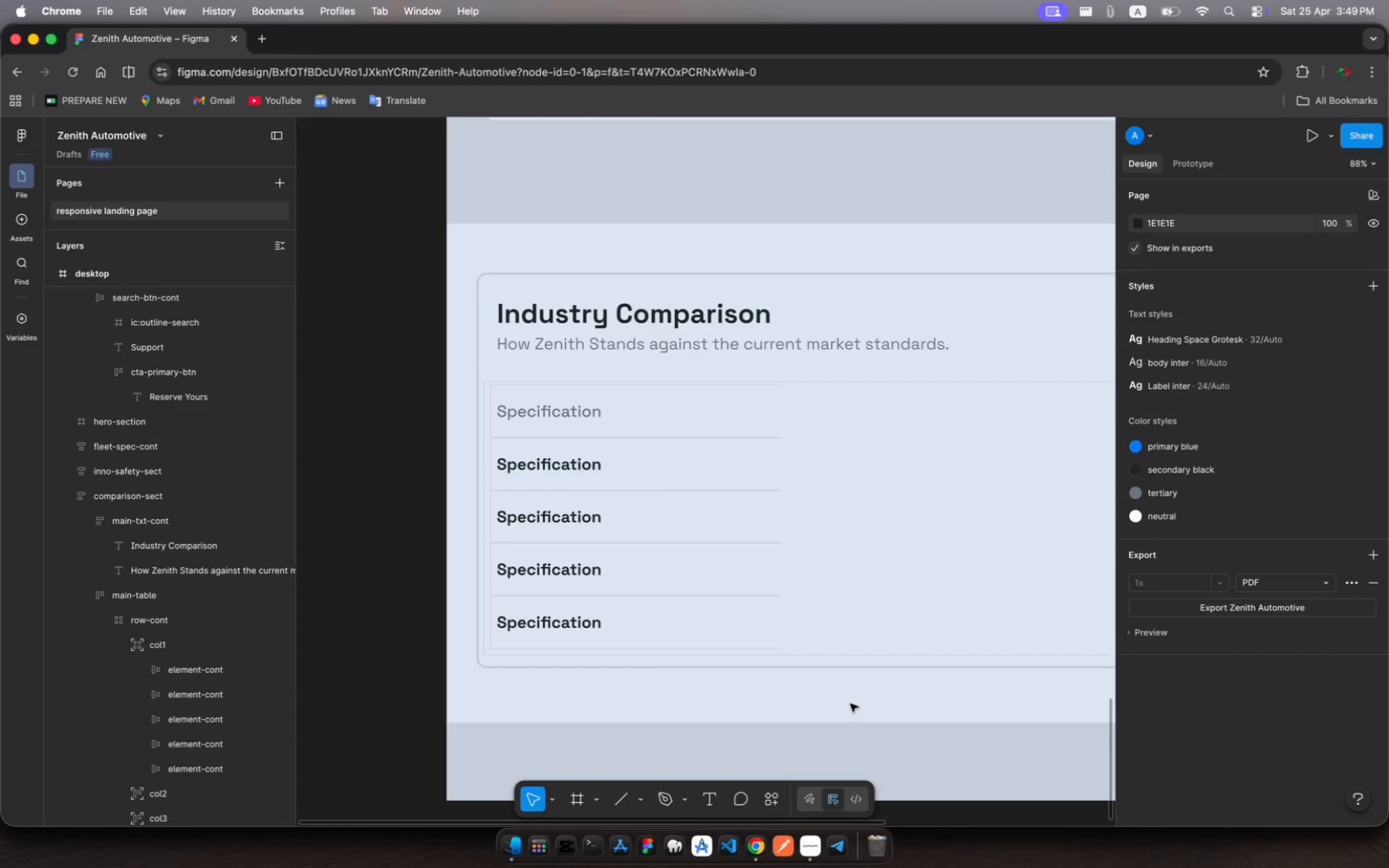 
left_click([567, 654])
 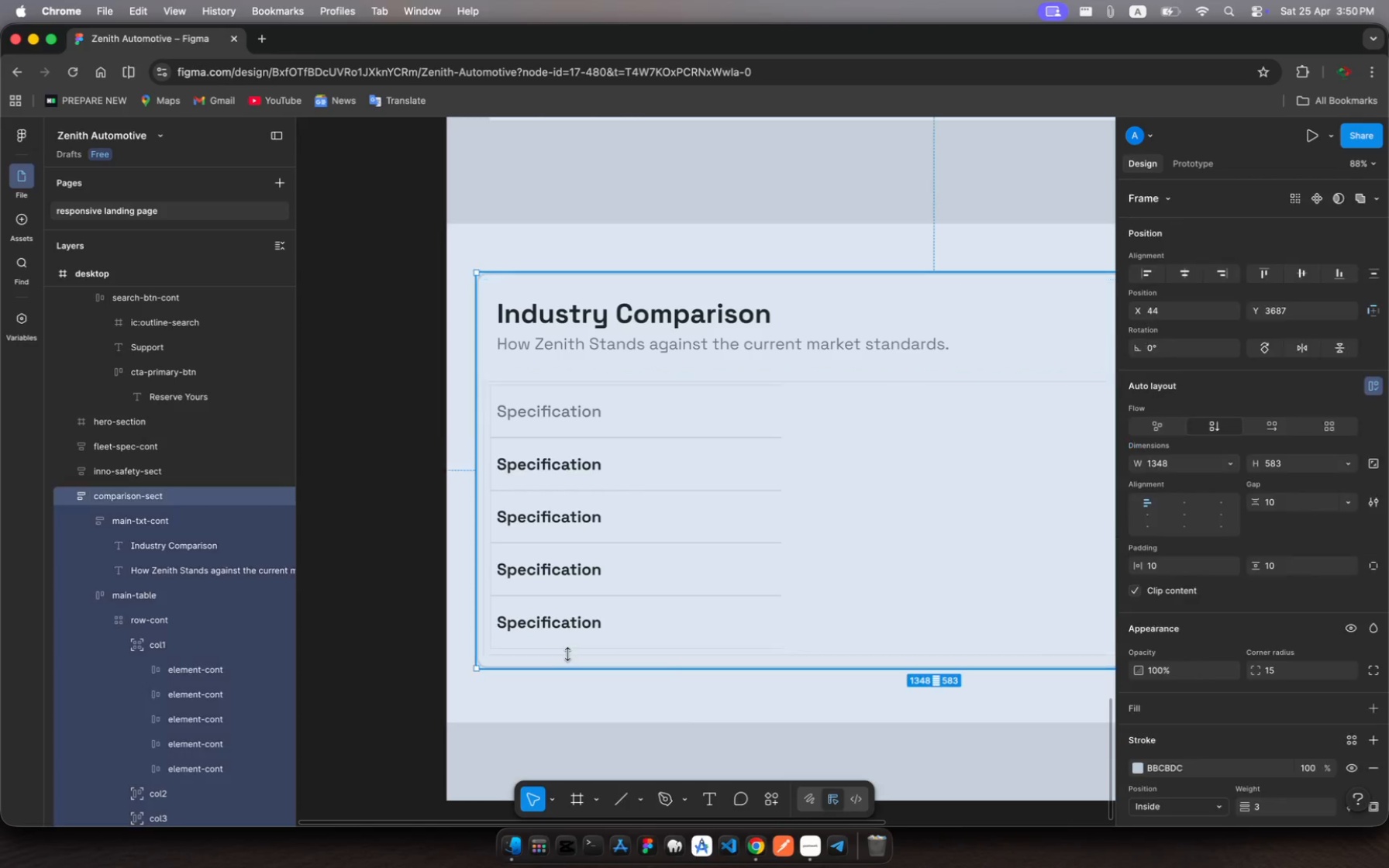 
left_click([567, 654])
 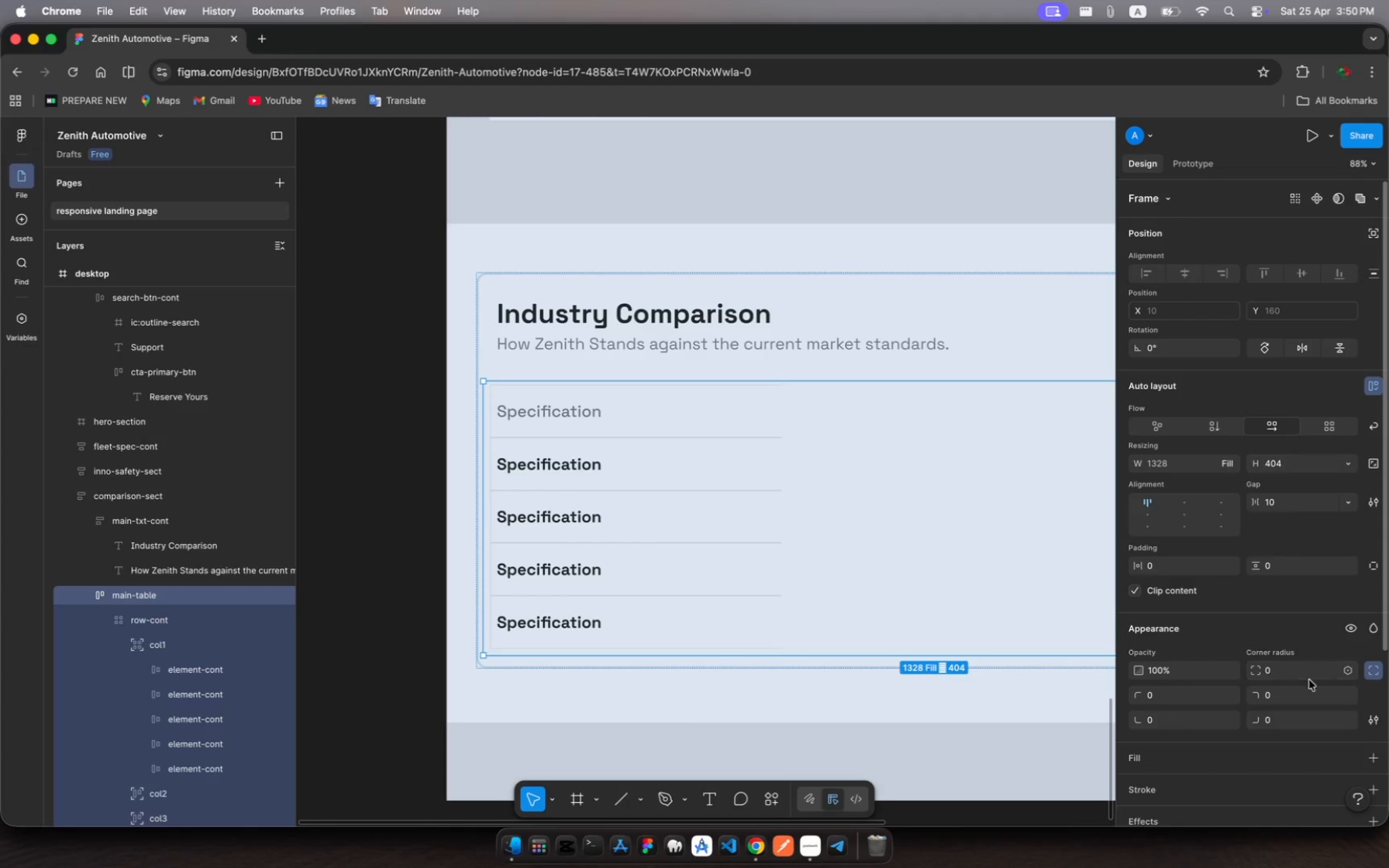 
scroll: coordinate [715, 494], scroll_direction: down, amount: 26.0
 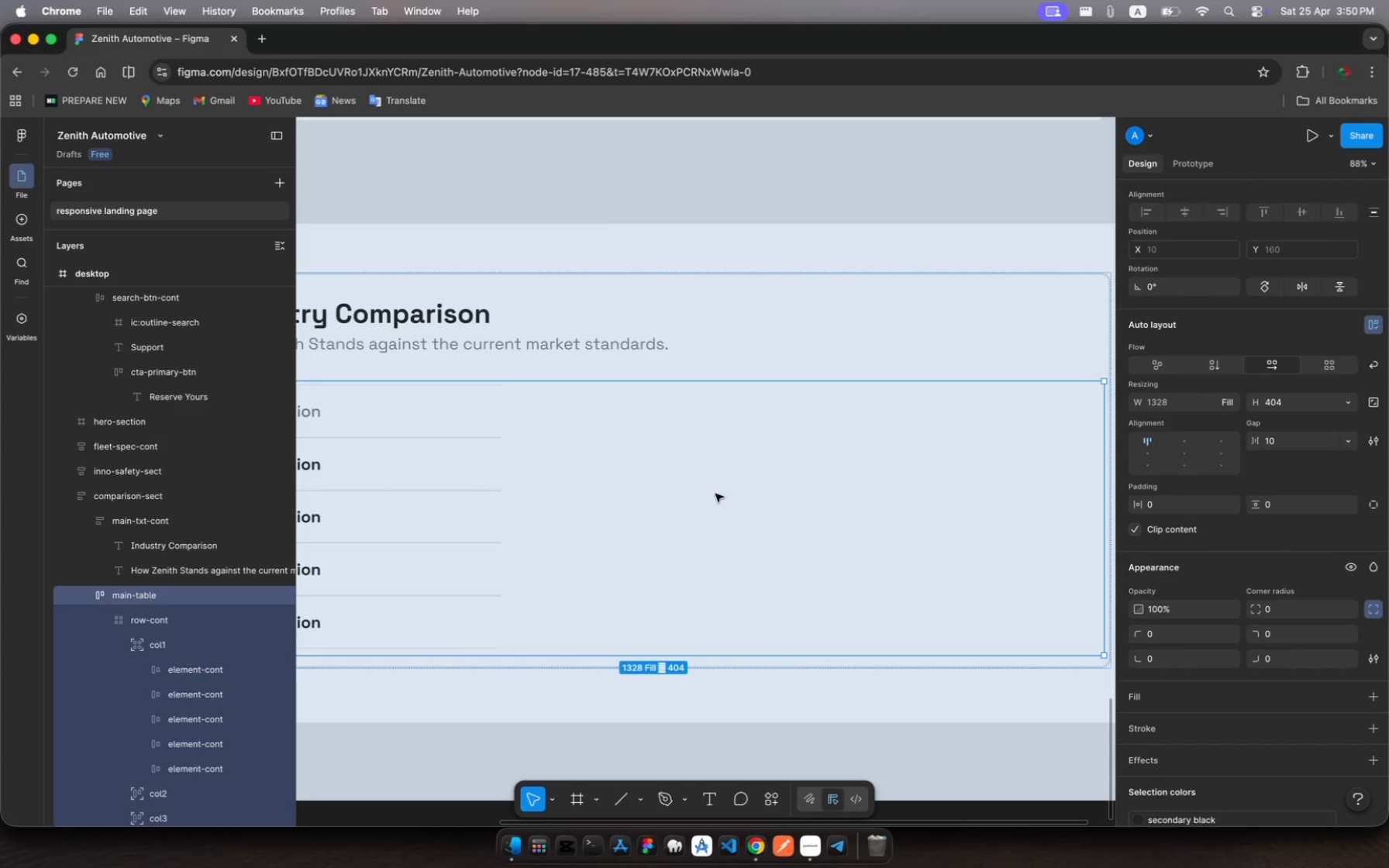 
scroll: coordinate [715, 494], scroll_direction: up, amount: 16.0
 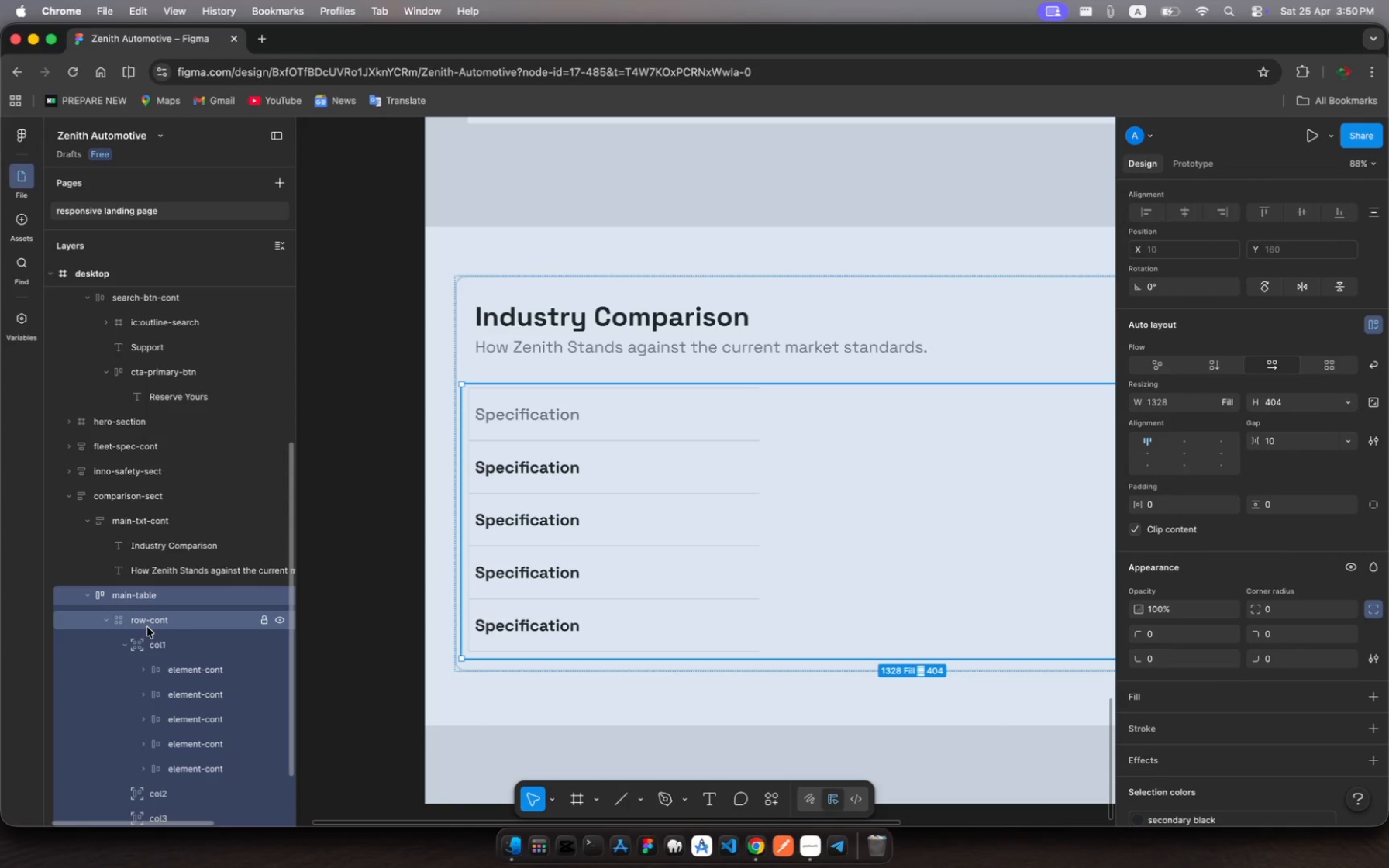 
left_click([150, 623])
 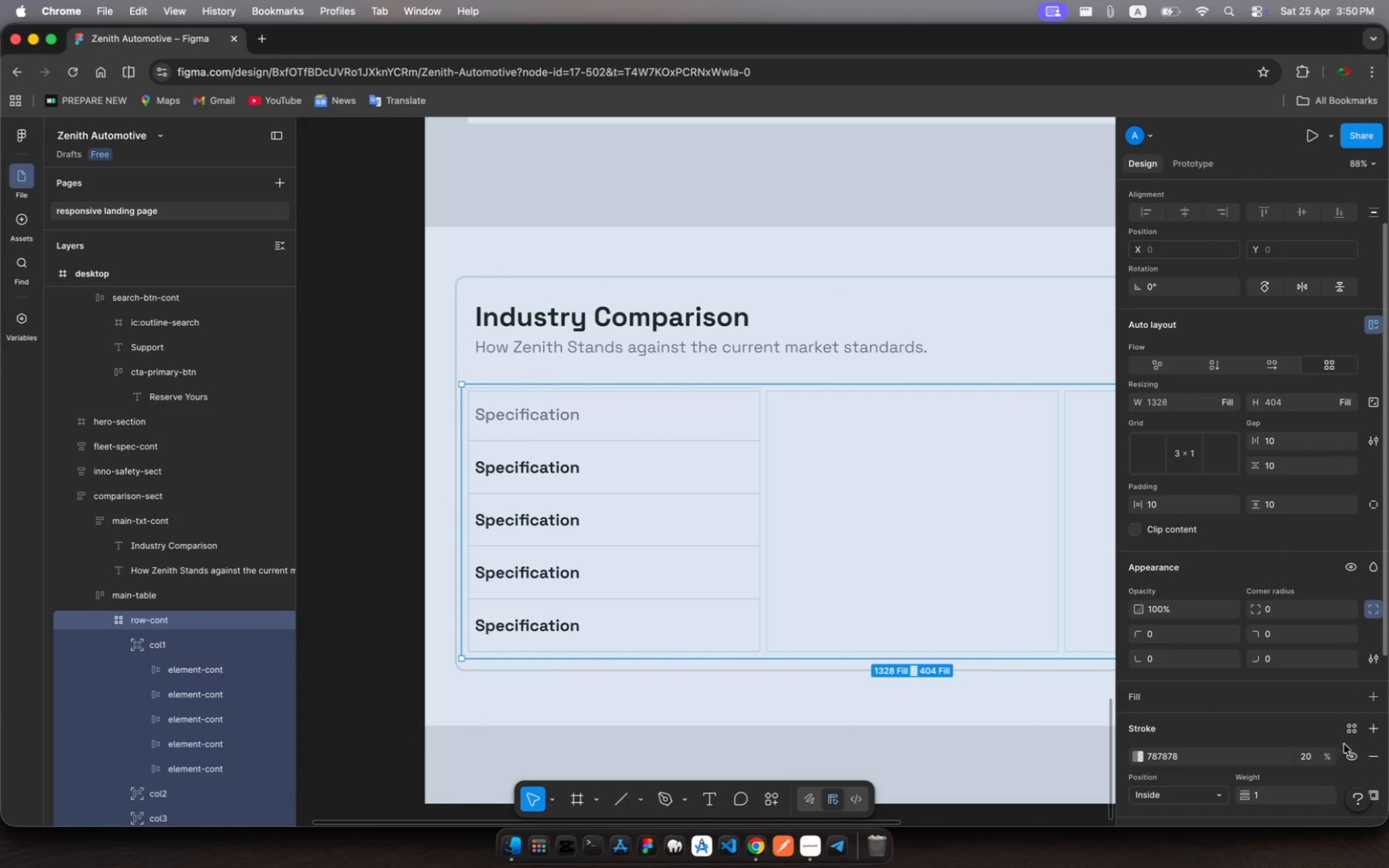 
left_click([1370, 755])
 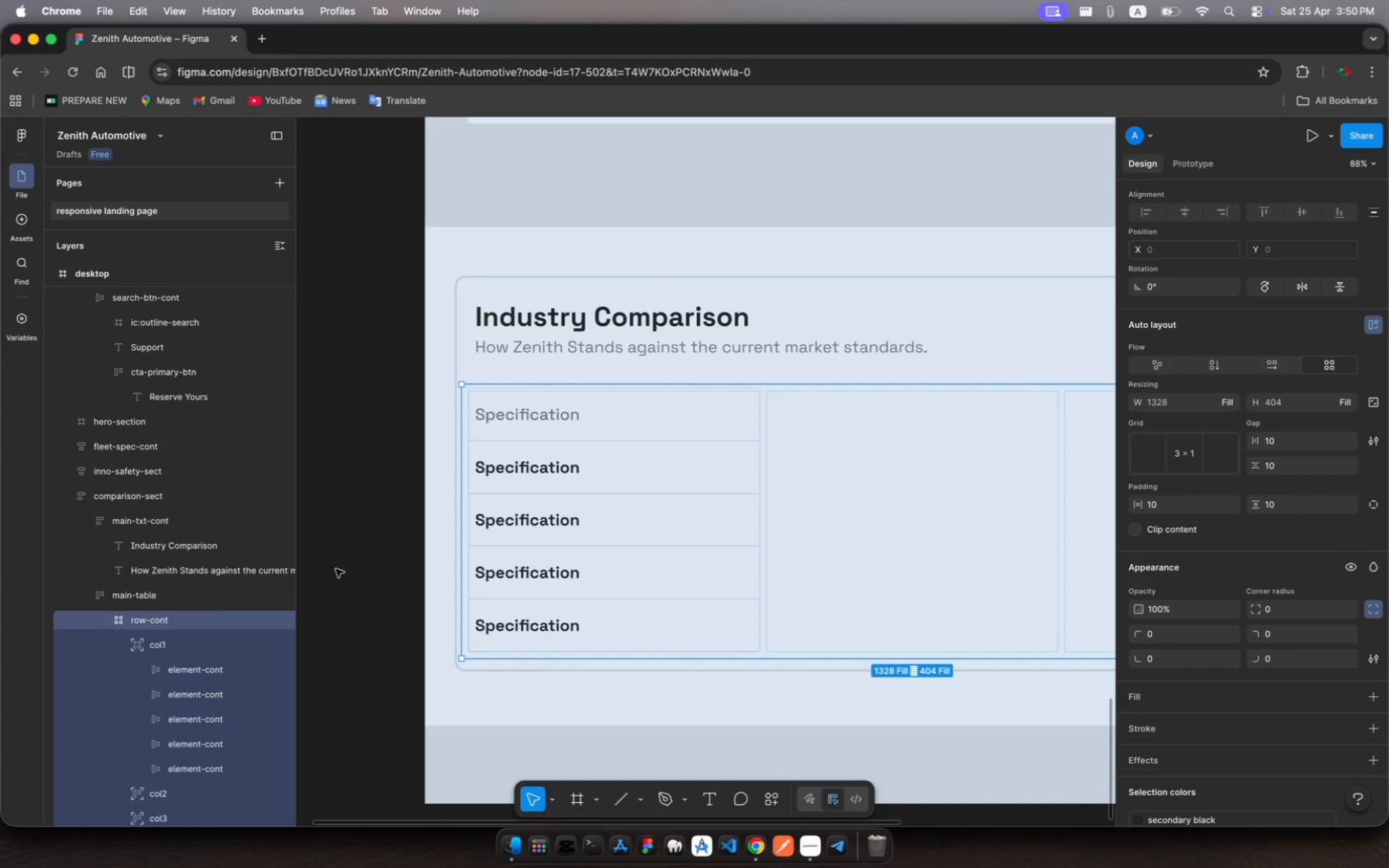 
scroll: coordinate [165, 611], scroll_direction: down, amount: 11.0
 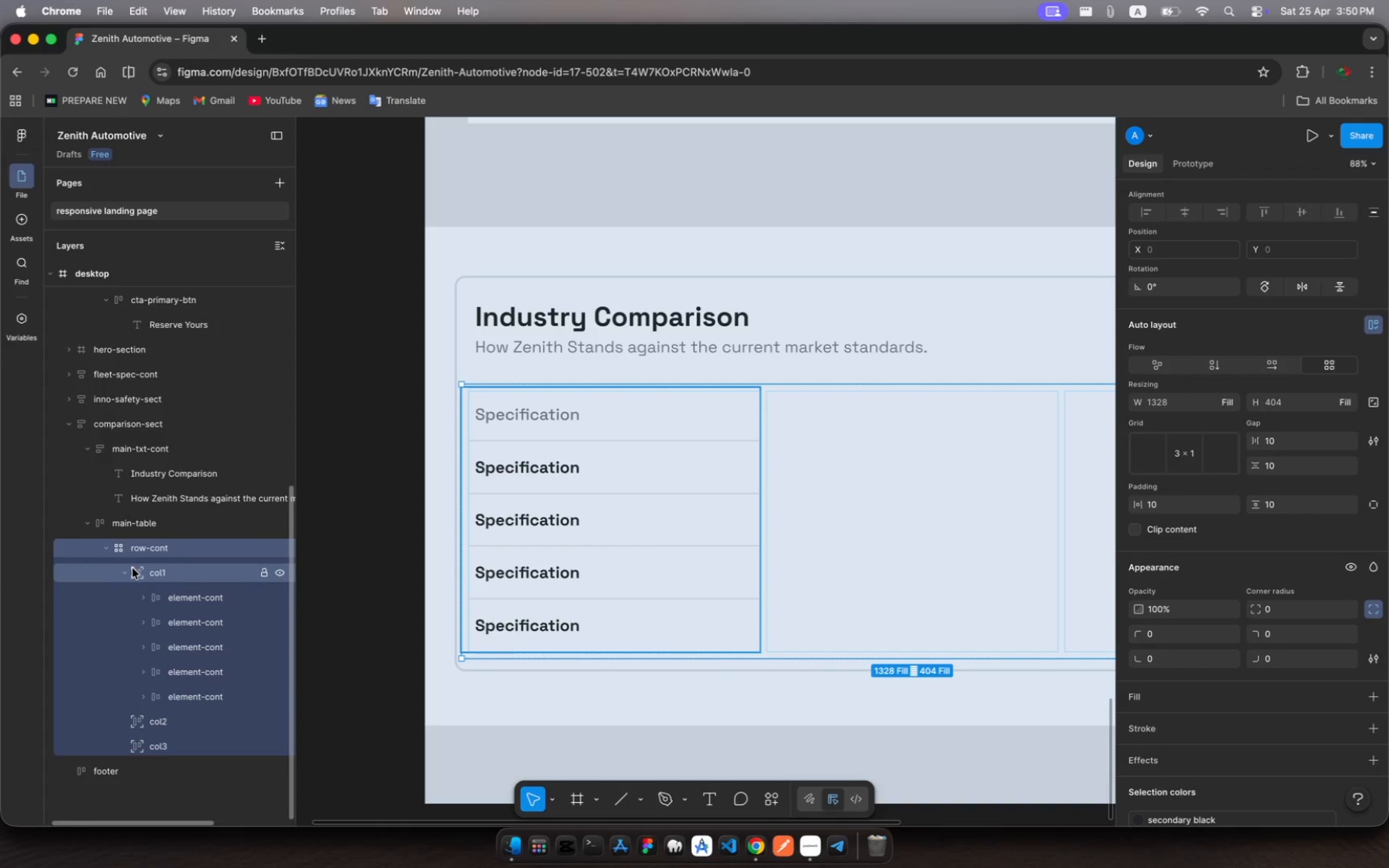 
left_click([129, 573])
 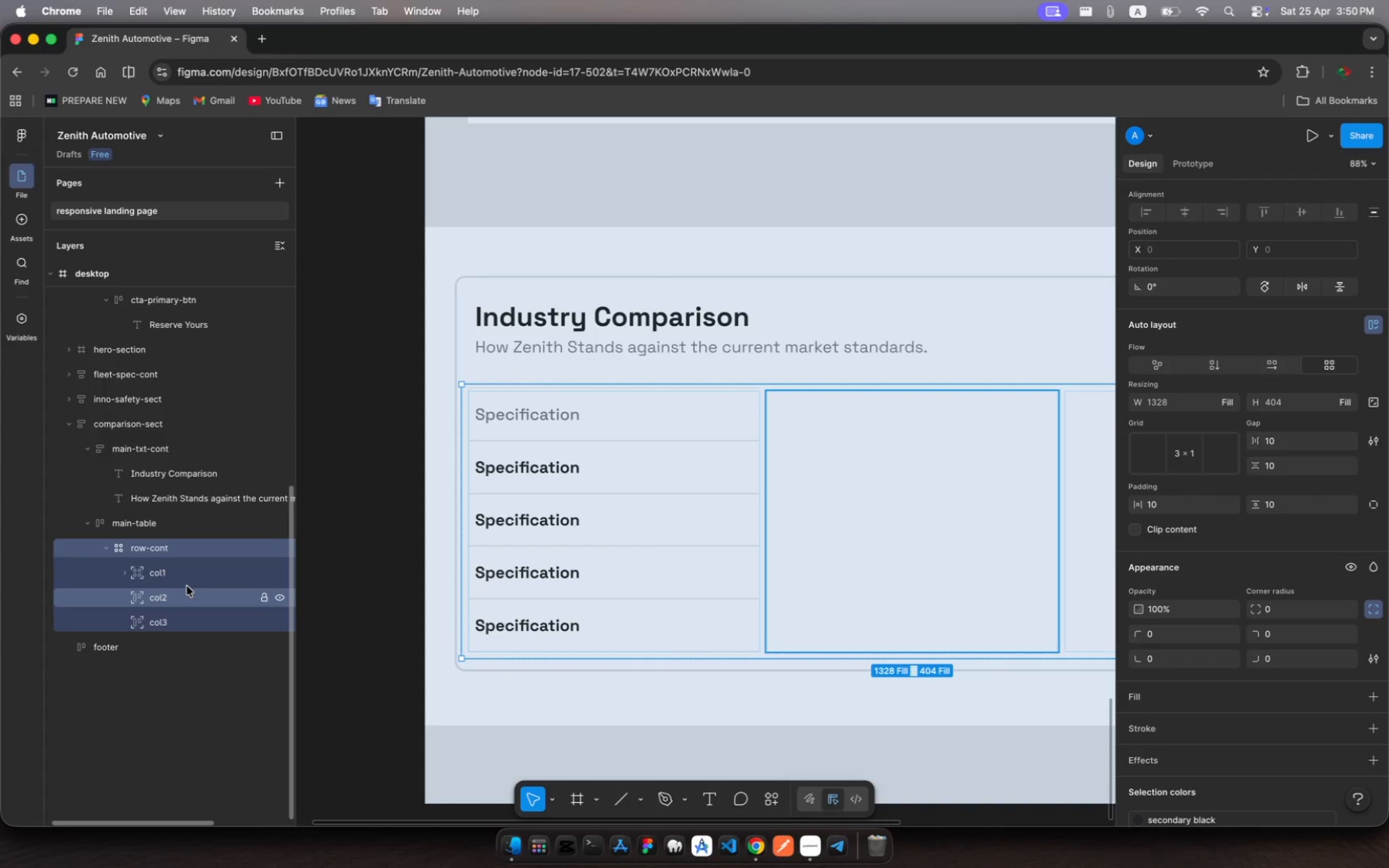 
wait(5.55)
 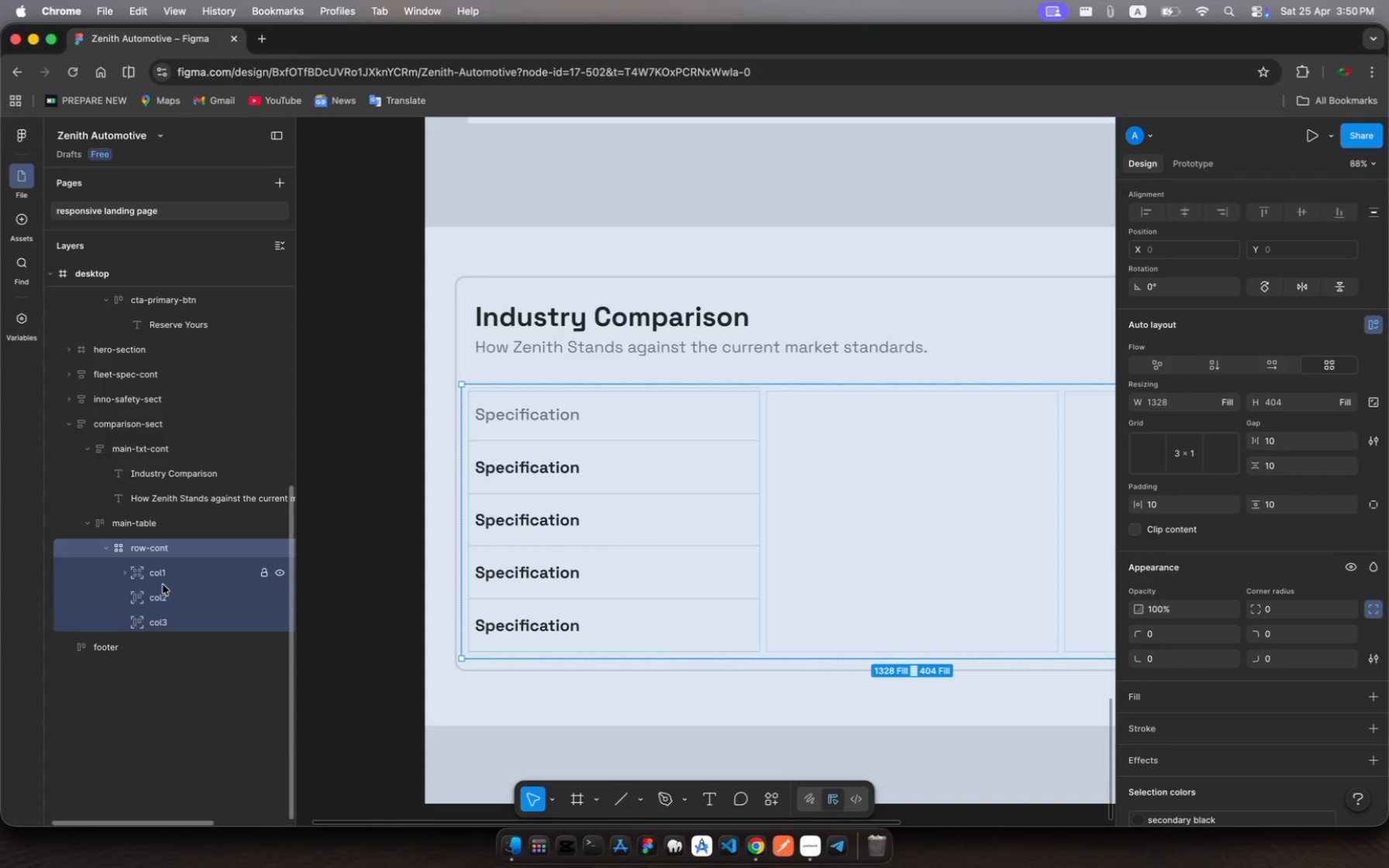 
left_click([159, 595])
 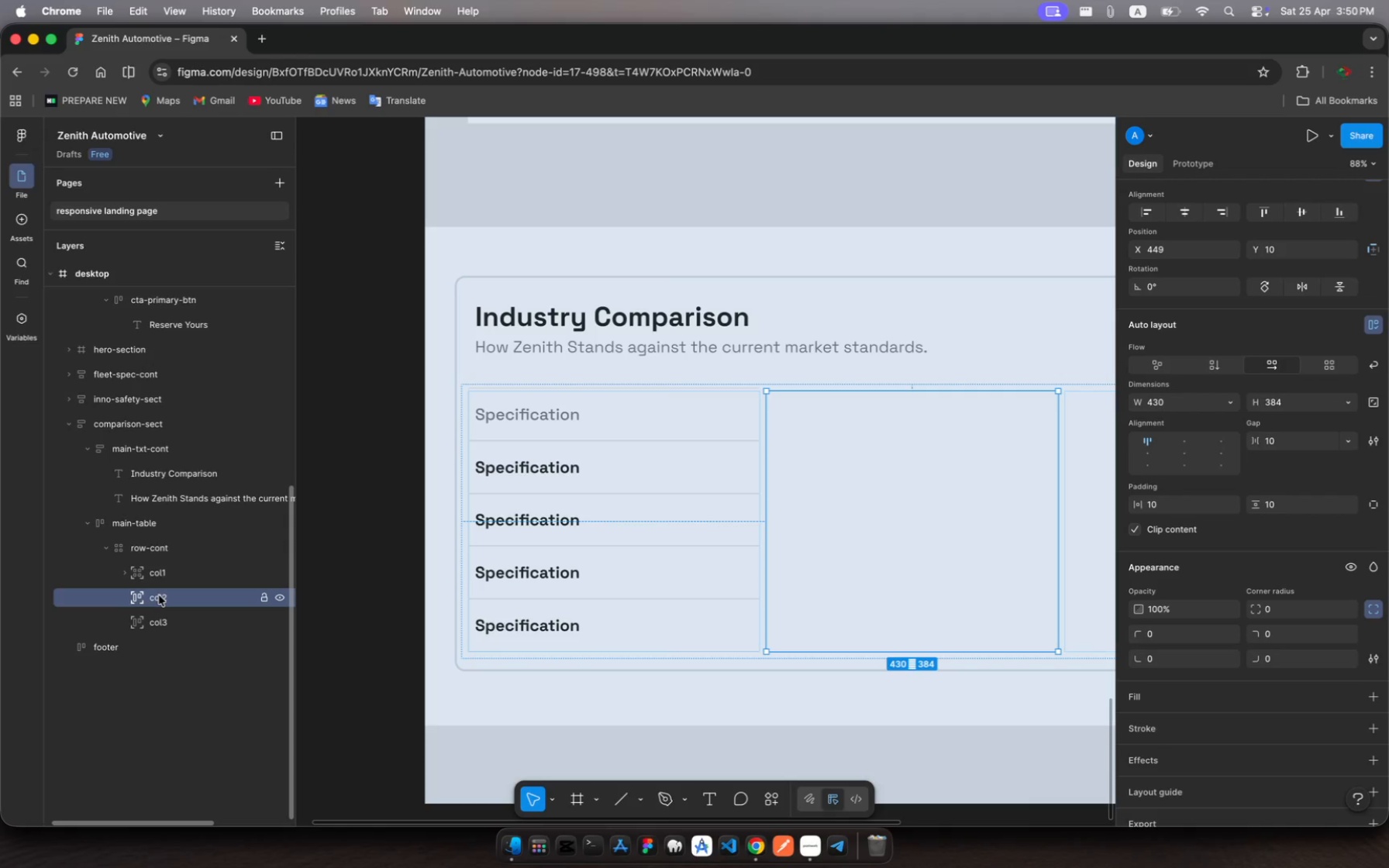 
key(Backspace)
 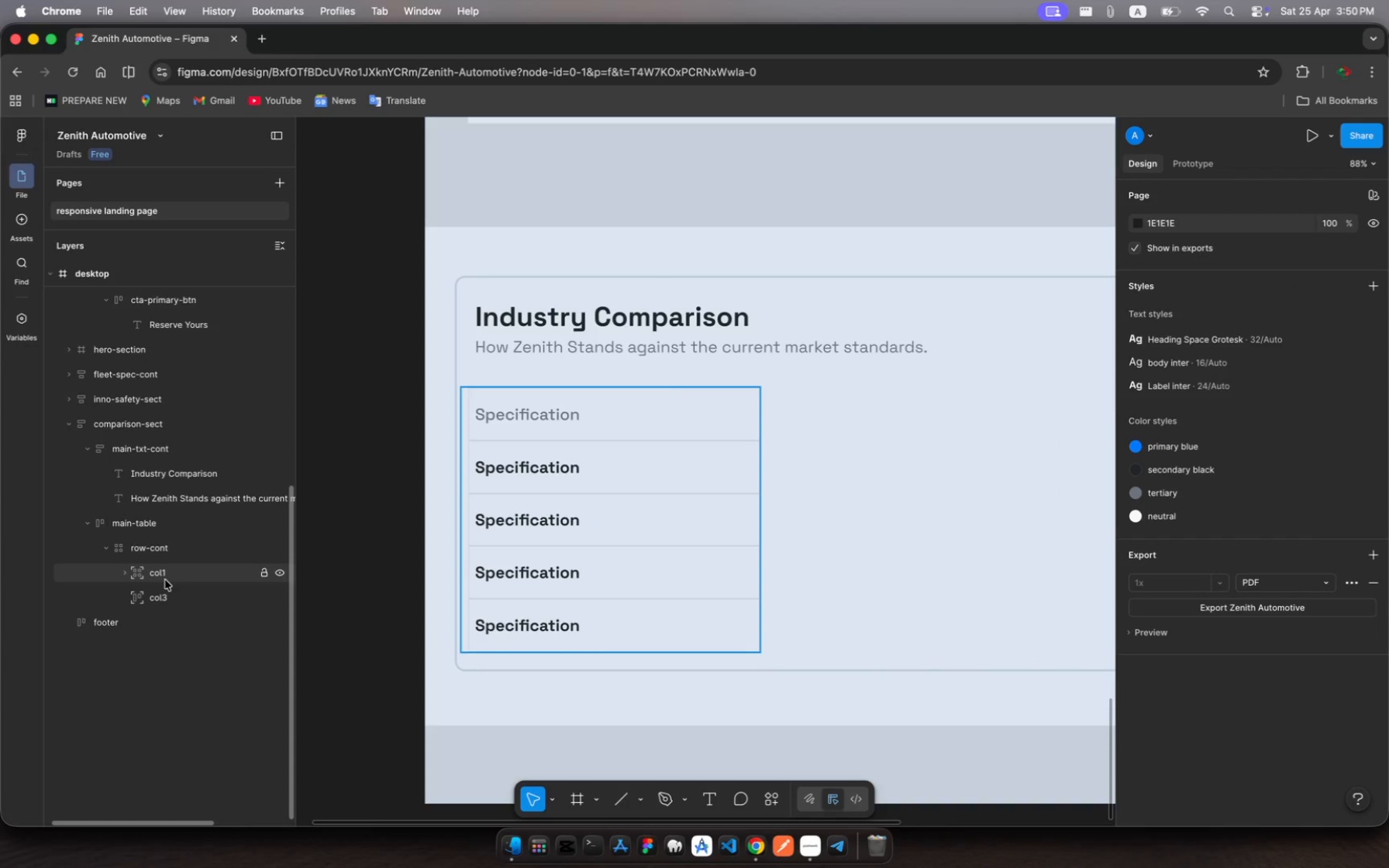 
left_click([165, 580])
 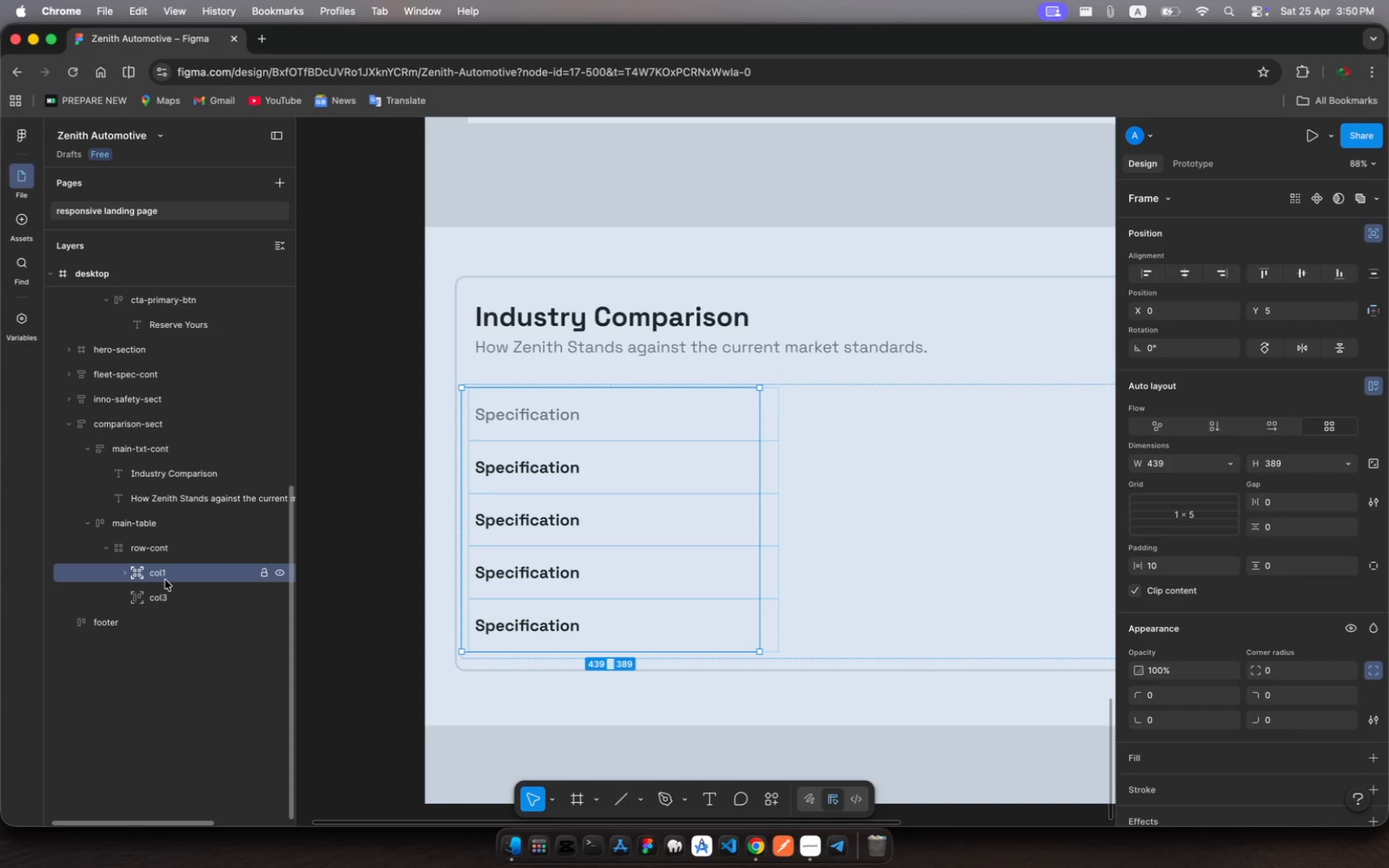 
key(Meta+C)
 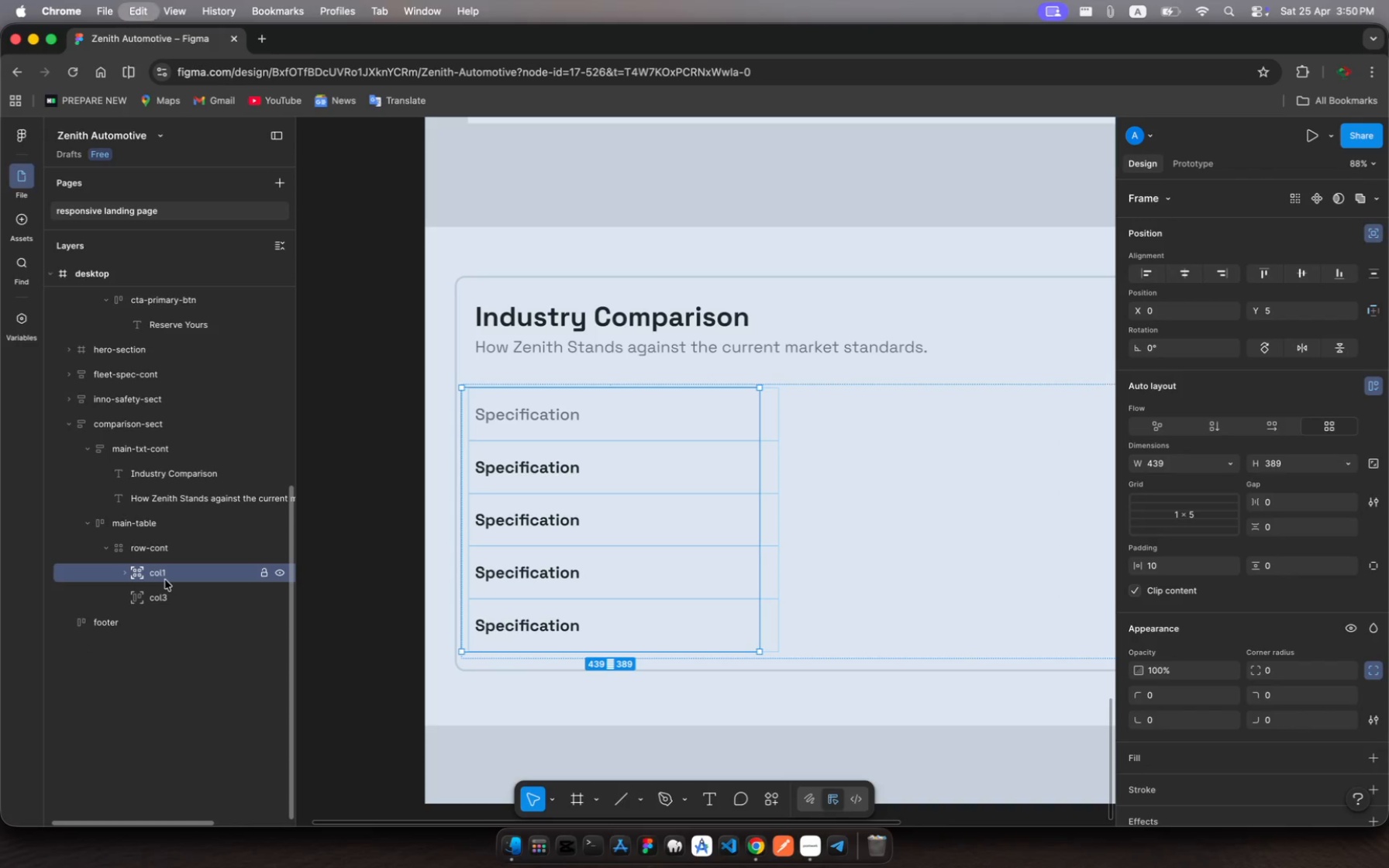 
key(Meta+V)
 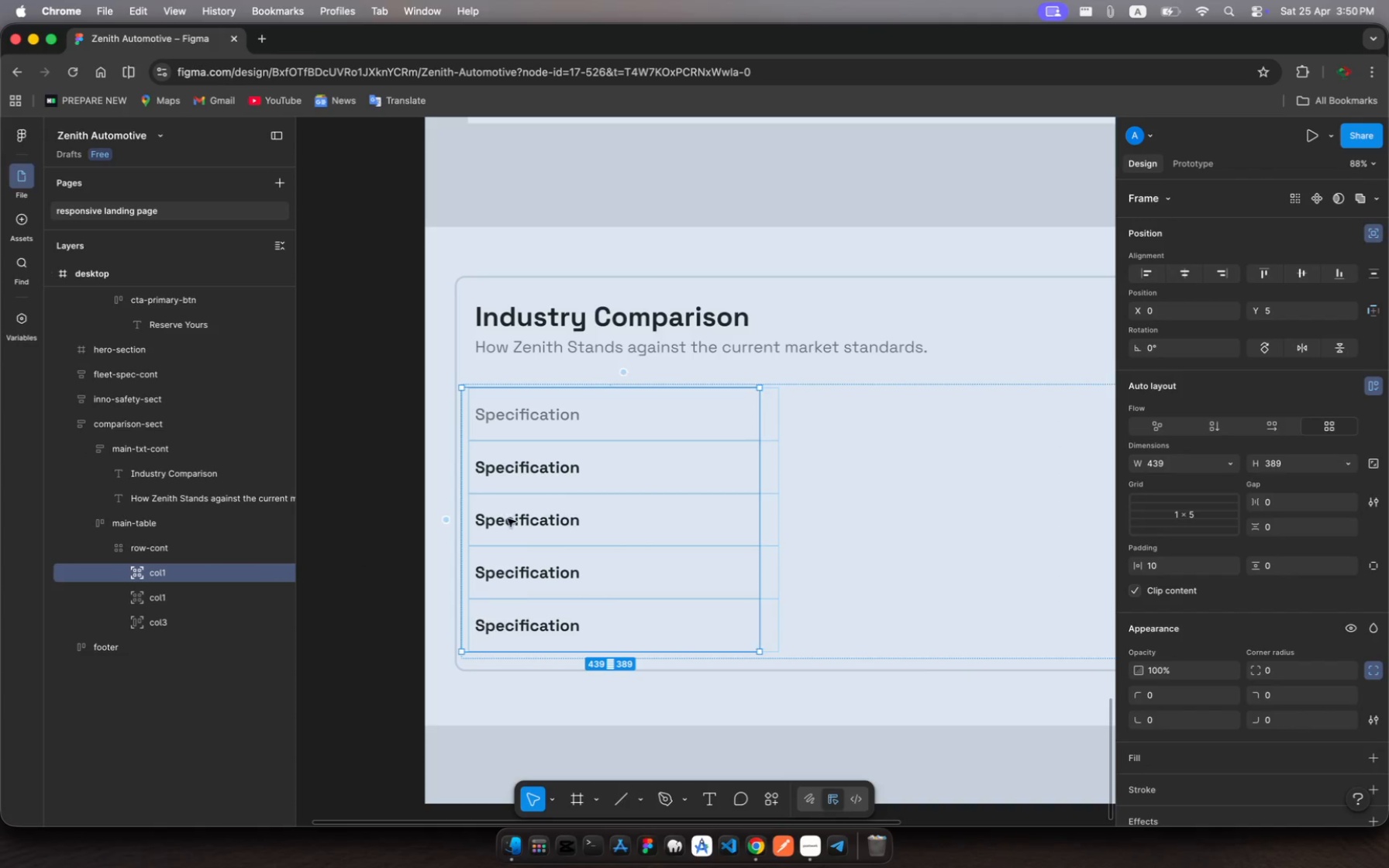 
left_click_drag(start_coordinate=[615, 479], to_coordinate=[906, 477])
 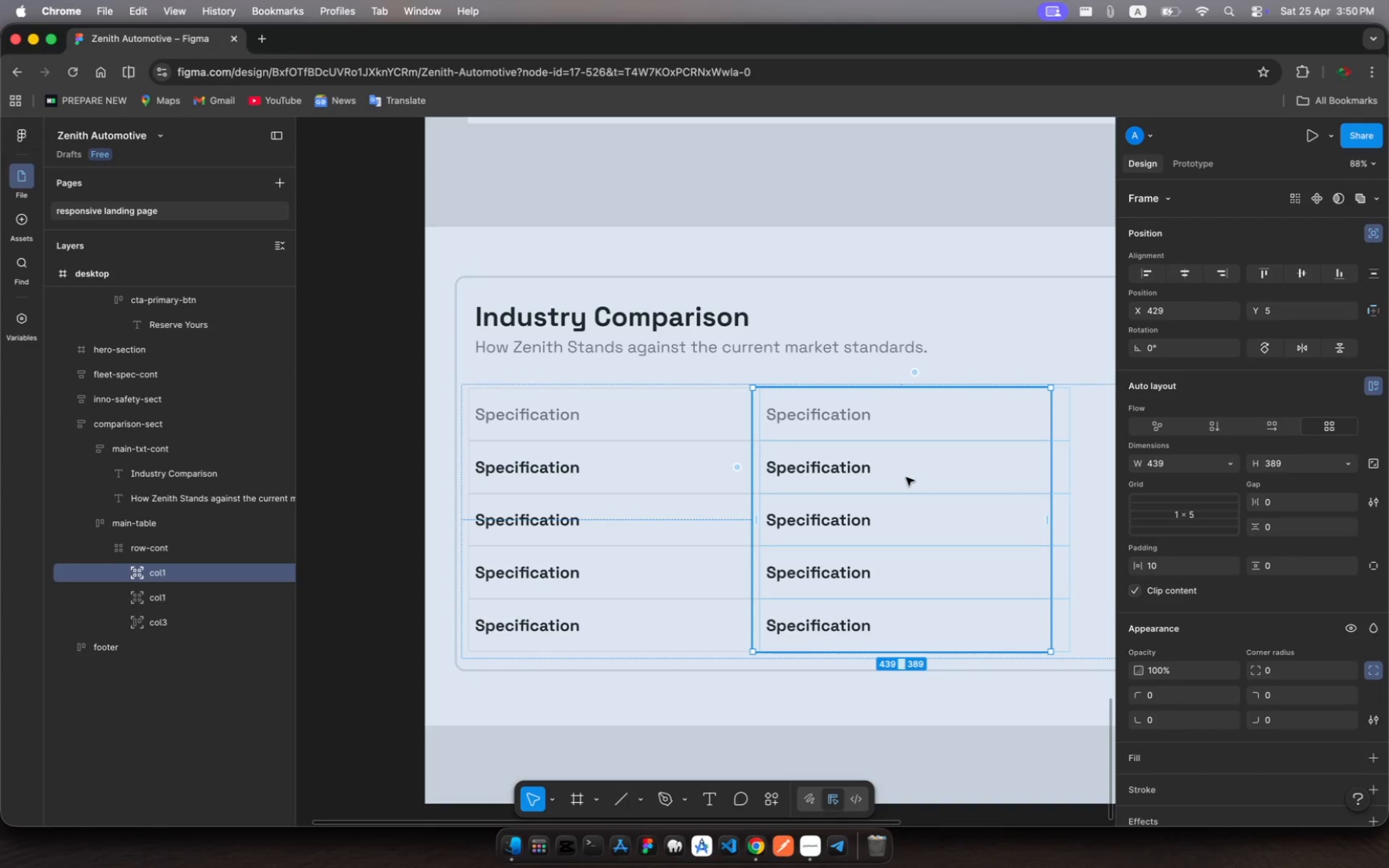 
scroll: coordinate [906, 477], scroll_direction: down, amount: 31.0
 